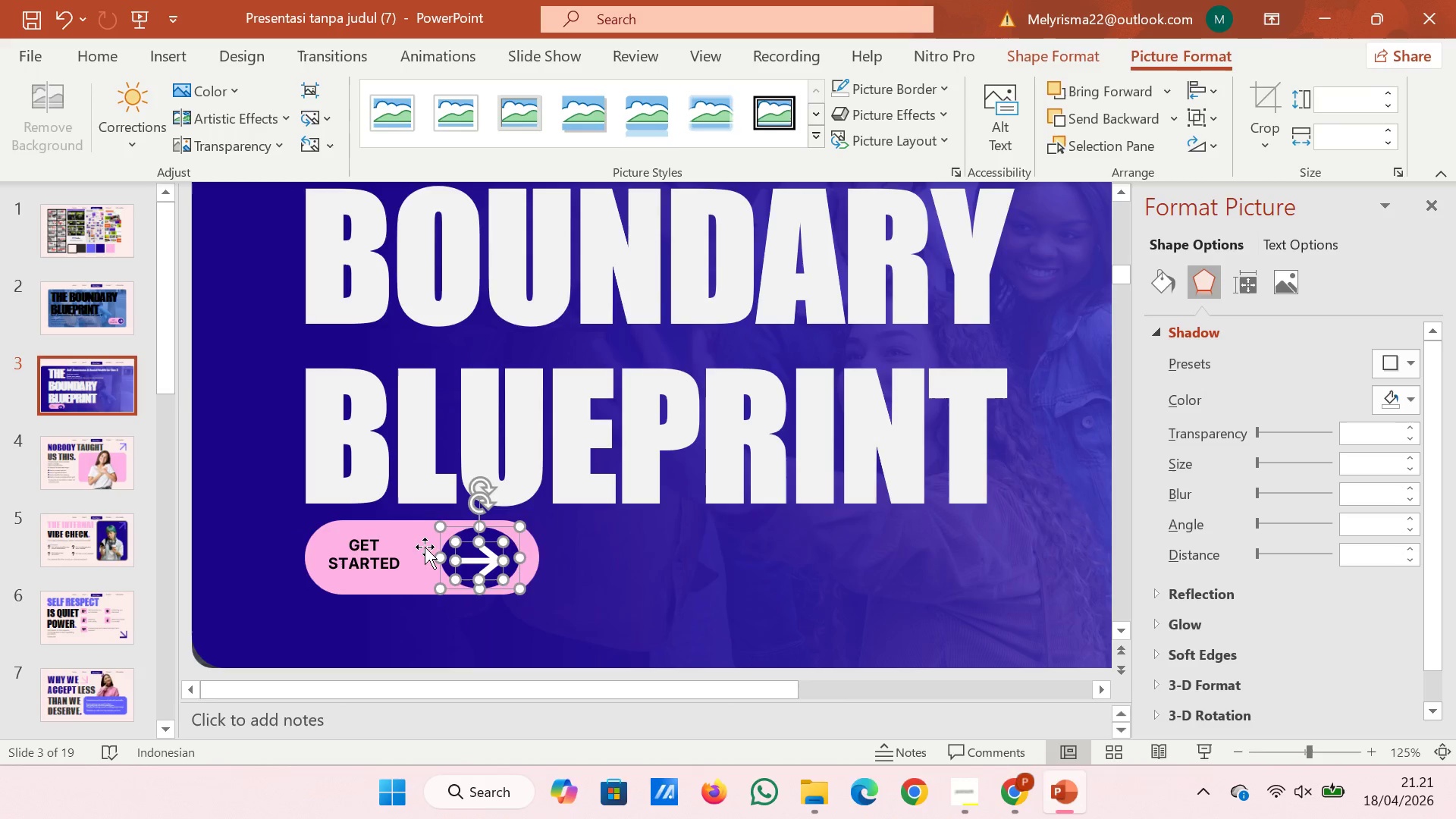 
left_click([425, 547])
 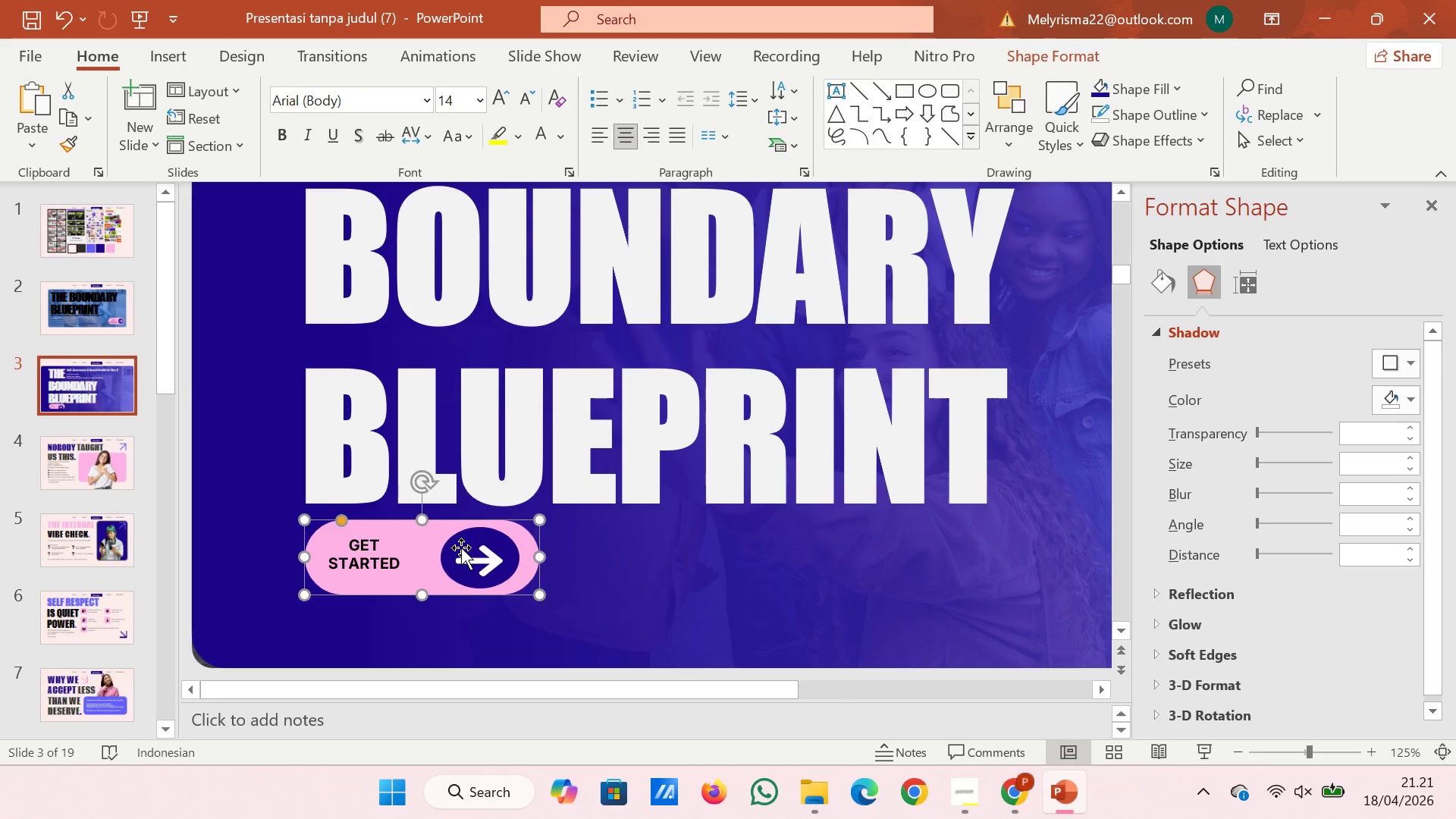 
left_click([461, 548])
 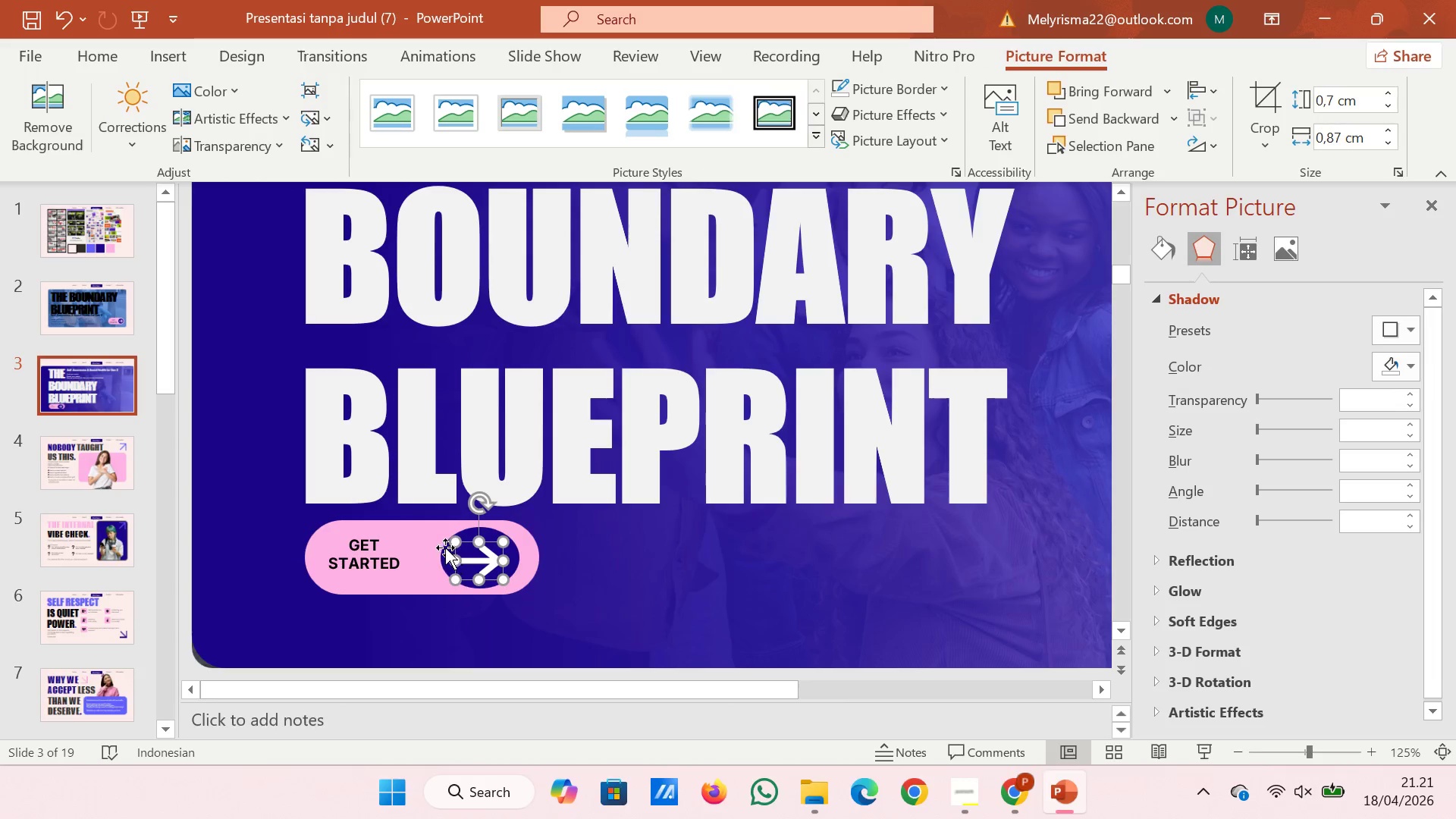 
left_click([445, 548])
 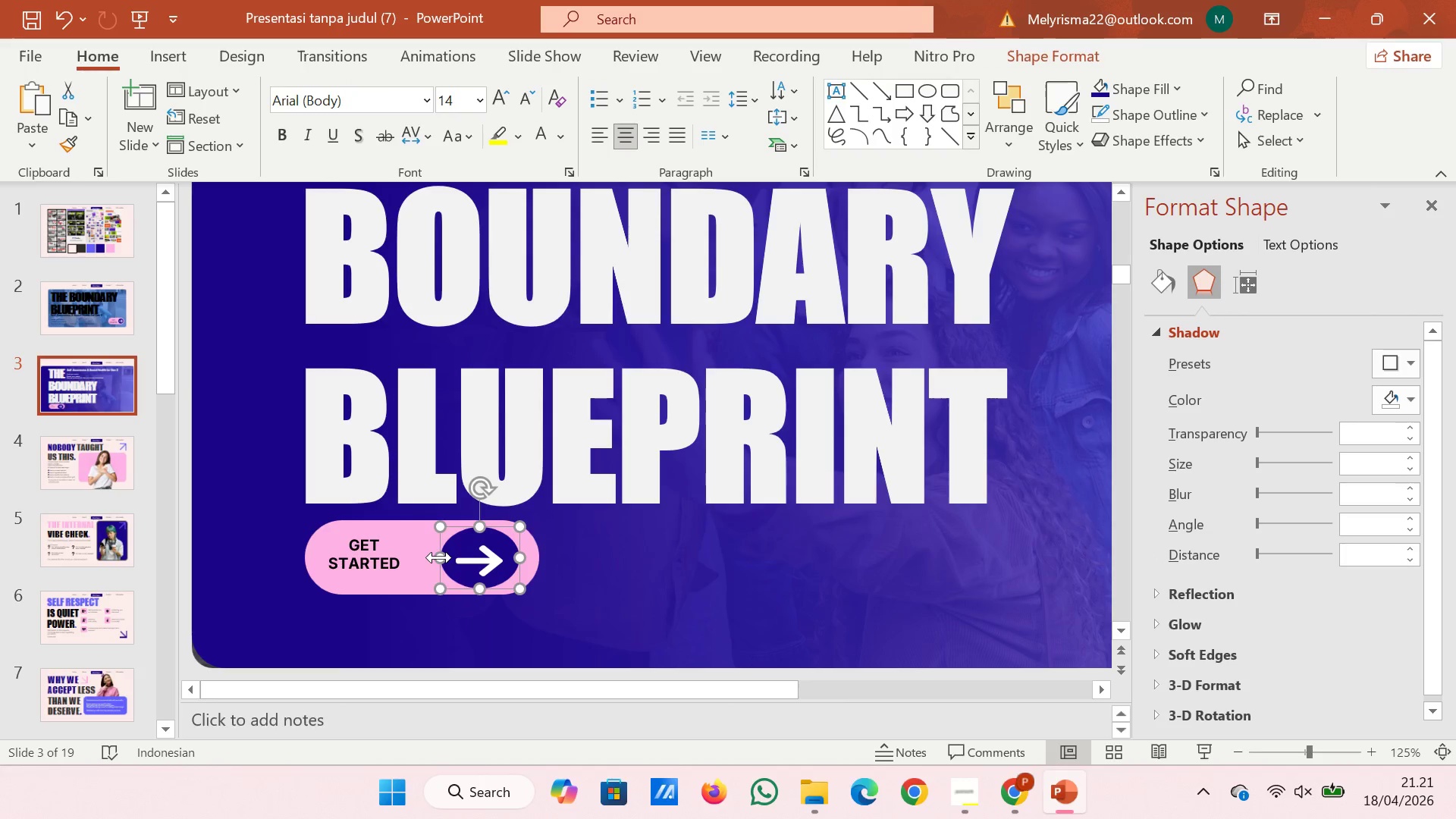 
left_click_drag(start_coordinate=[439, 557], to_coordinate=[450, 557])
 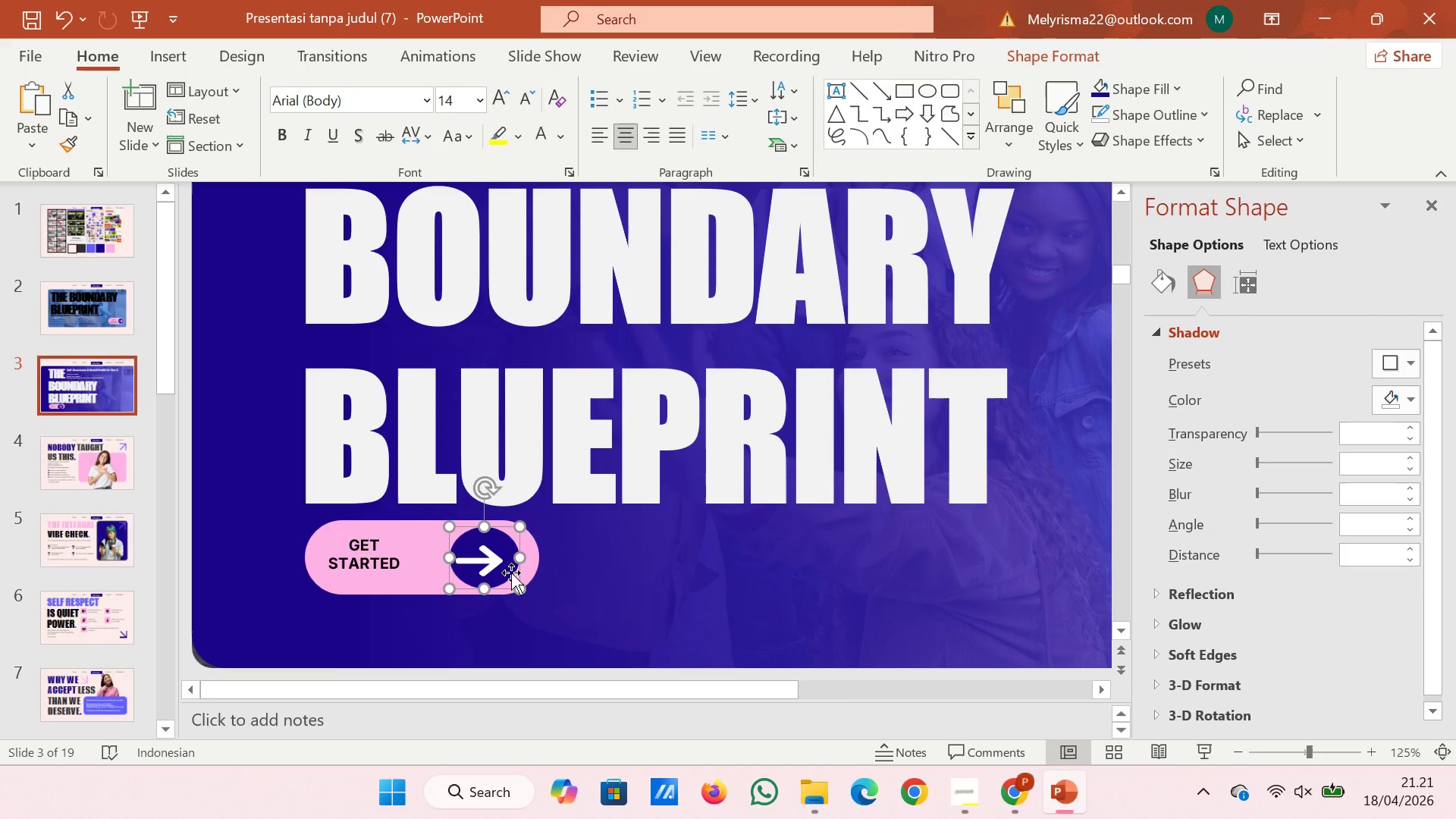 
left_click_drag(start_coordinate=[511, 573], to_coordinate=[522, 573])
 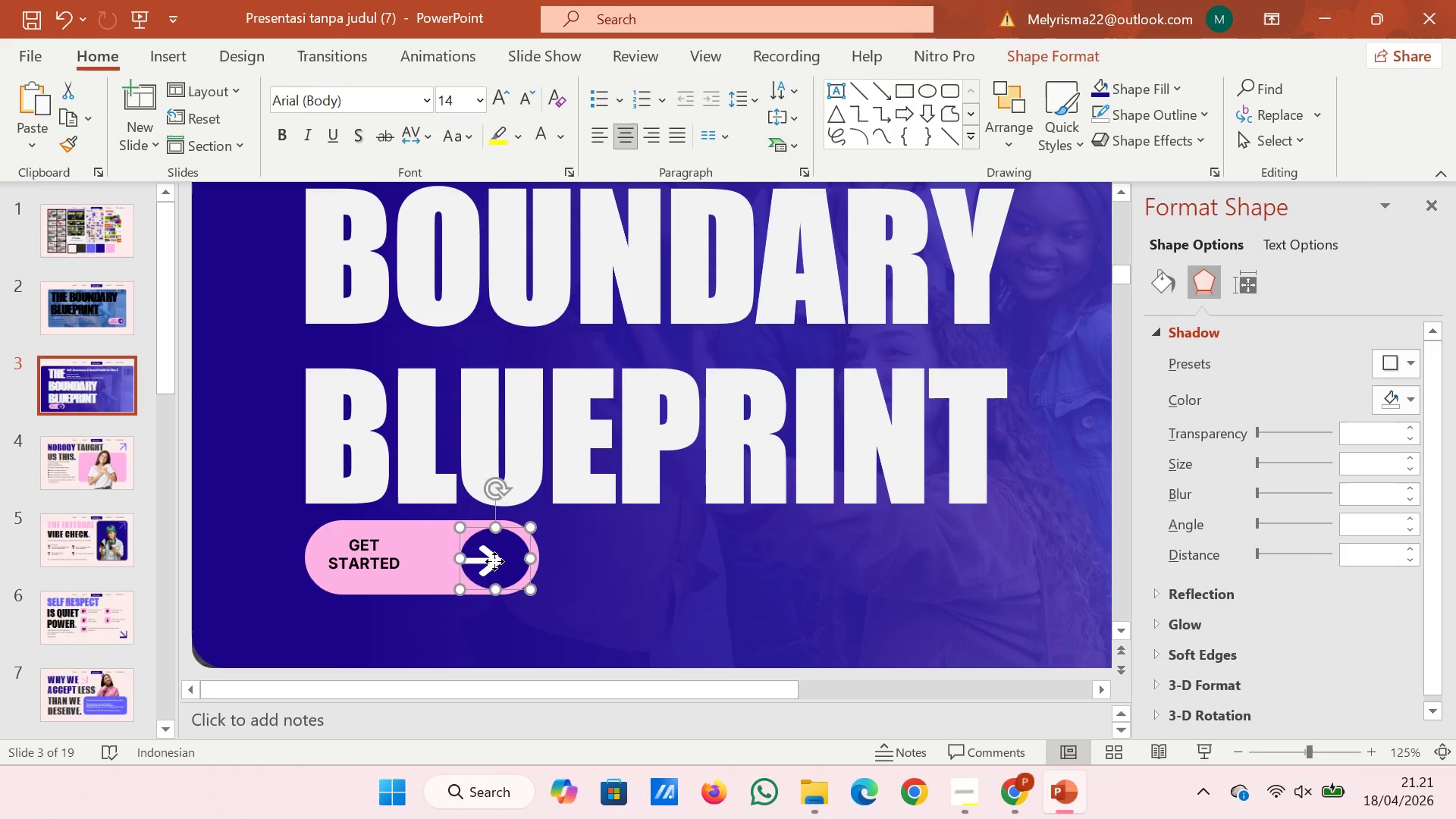 
left_click_drag(start_coordinate=[494, 561], to_coordinate=[502, 562])
 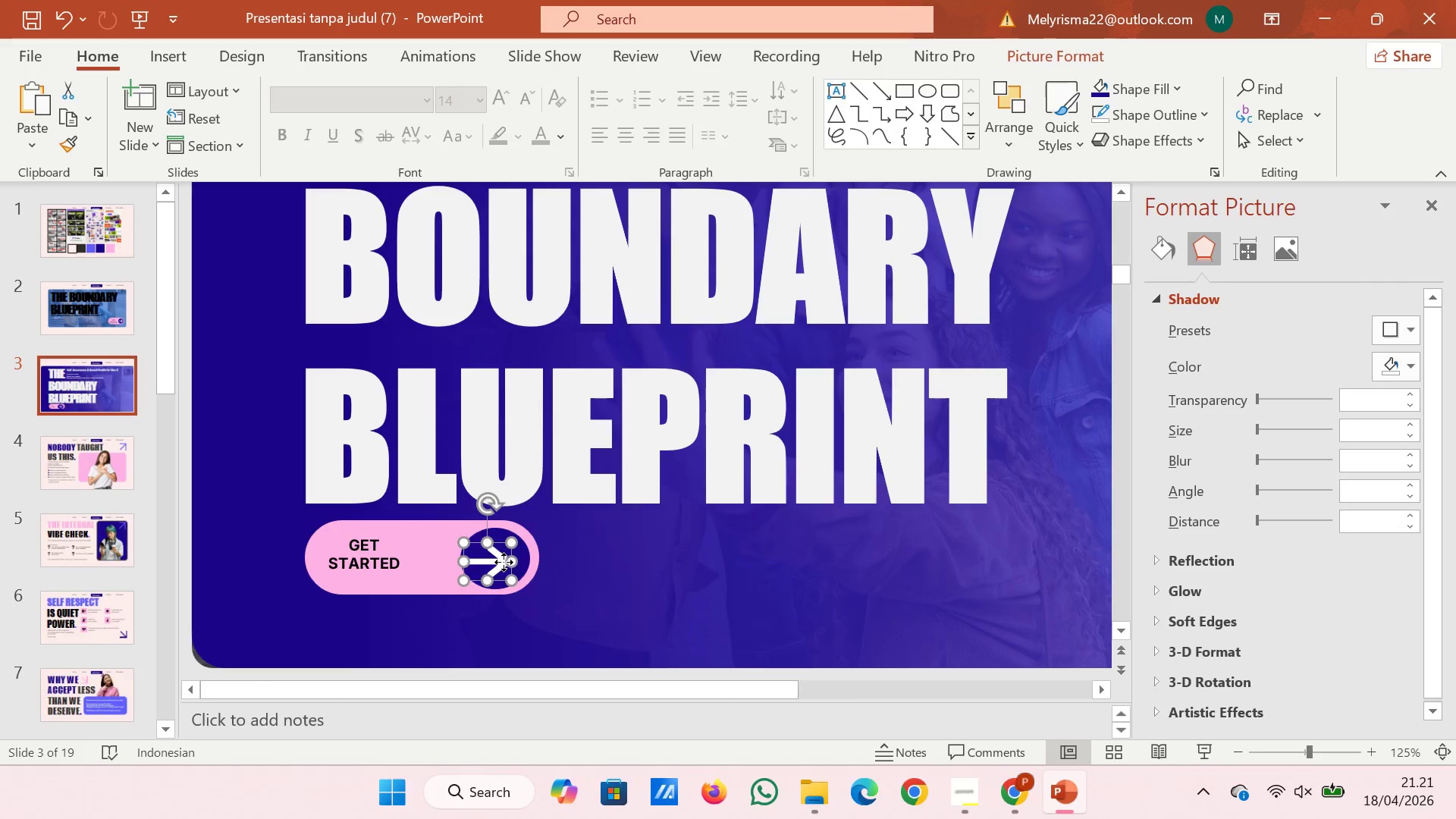 
left_click_drag(start_coordinate=[502, 562], to_coordinate=[506, 562])
 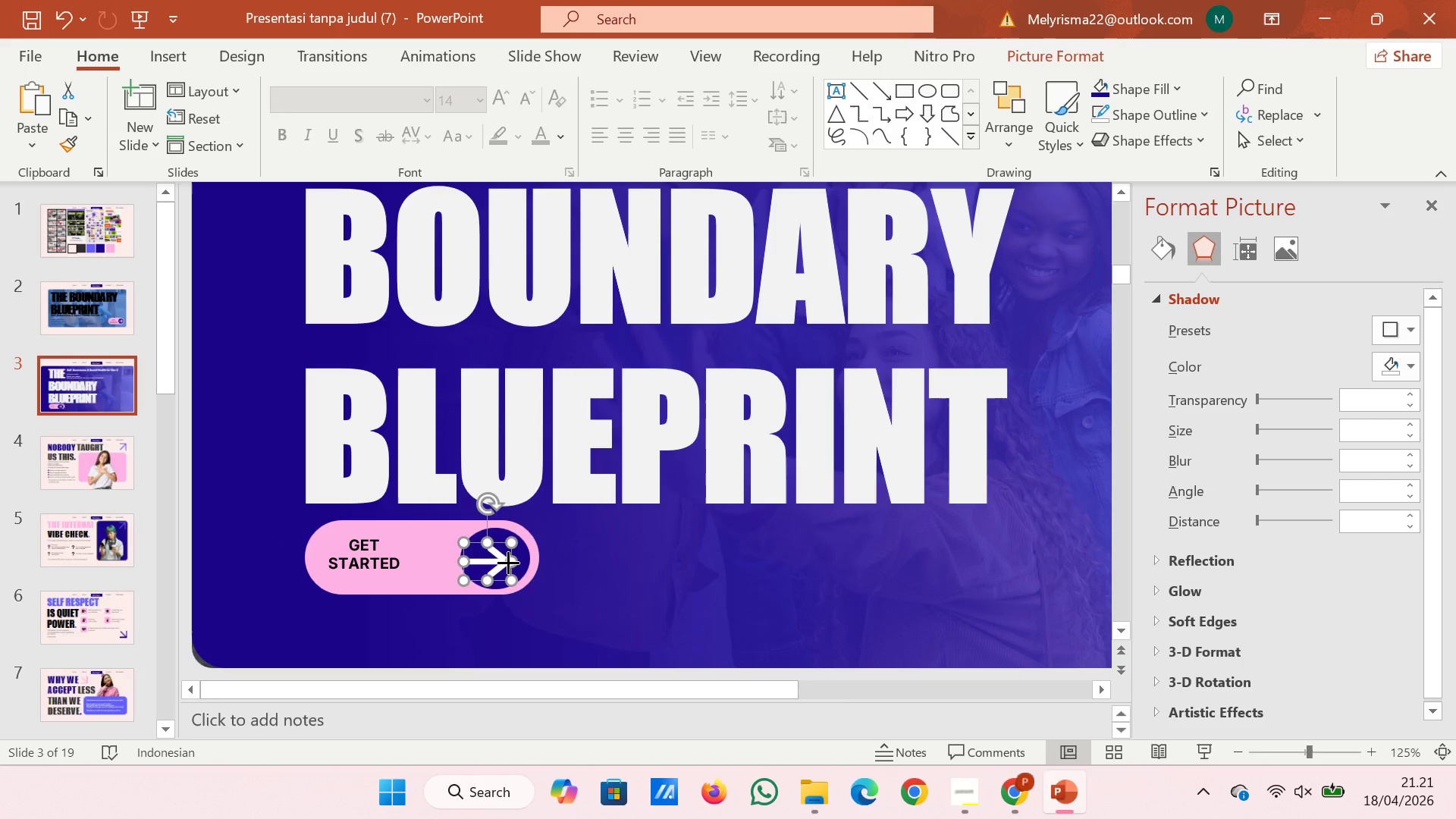 
left_click_drag(start_coordinate=[507, 562], to_coordinate=[513, 562])
 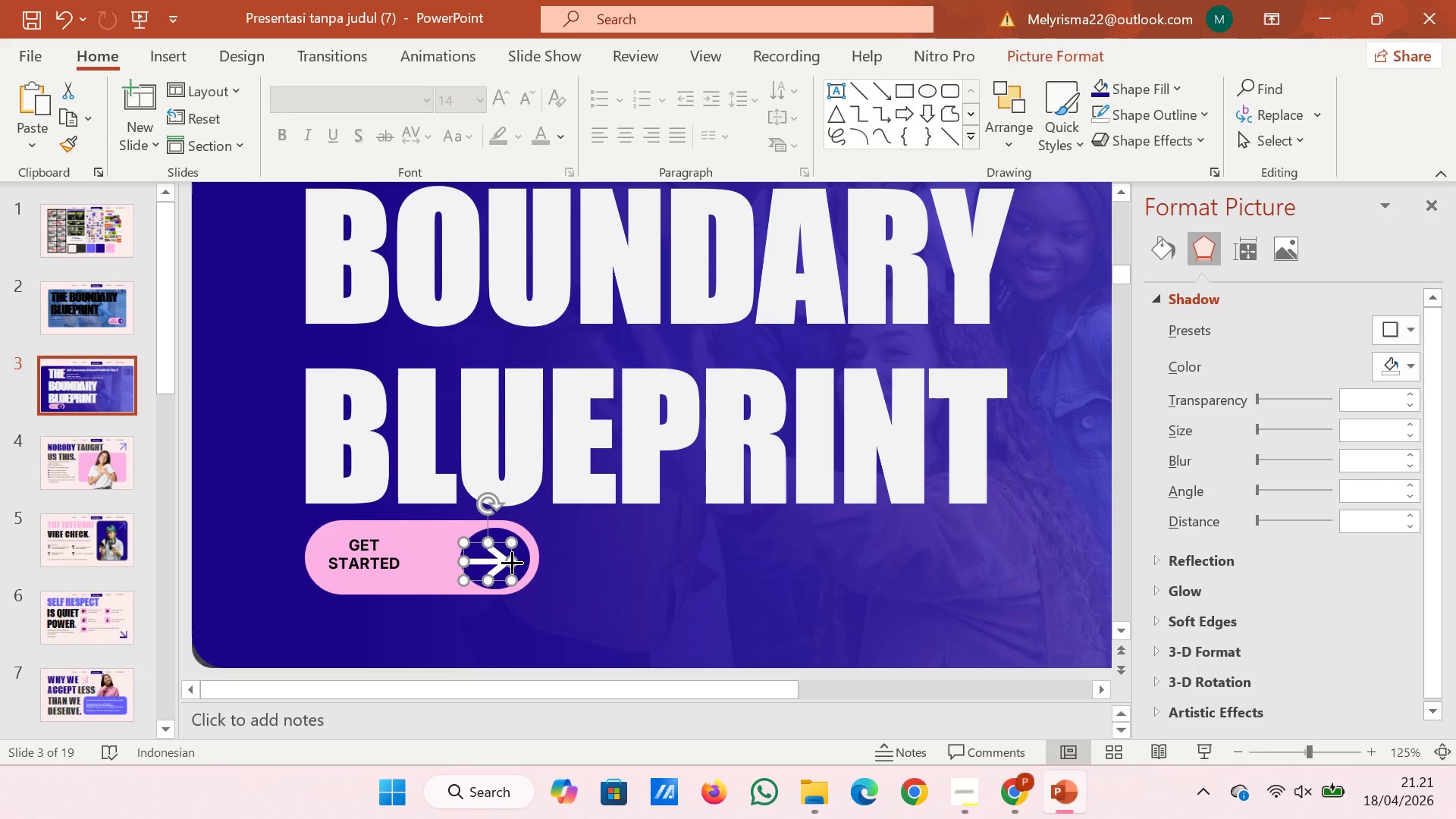 
left_click_drag(start_coordinate=[512, 562], to_coordinate=[506, 563])
 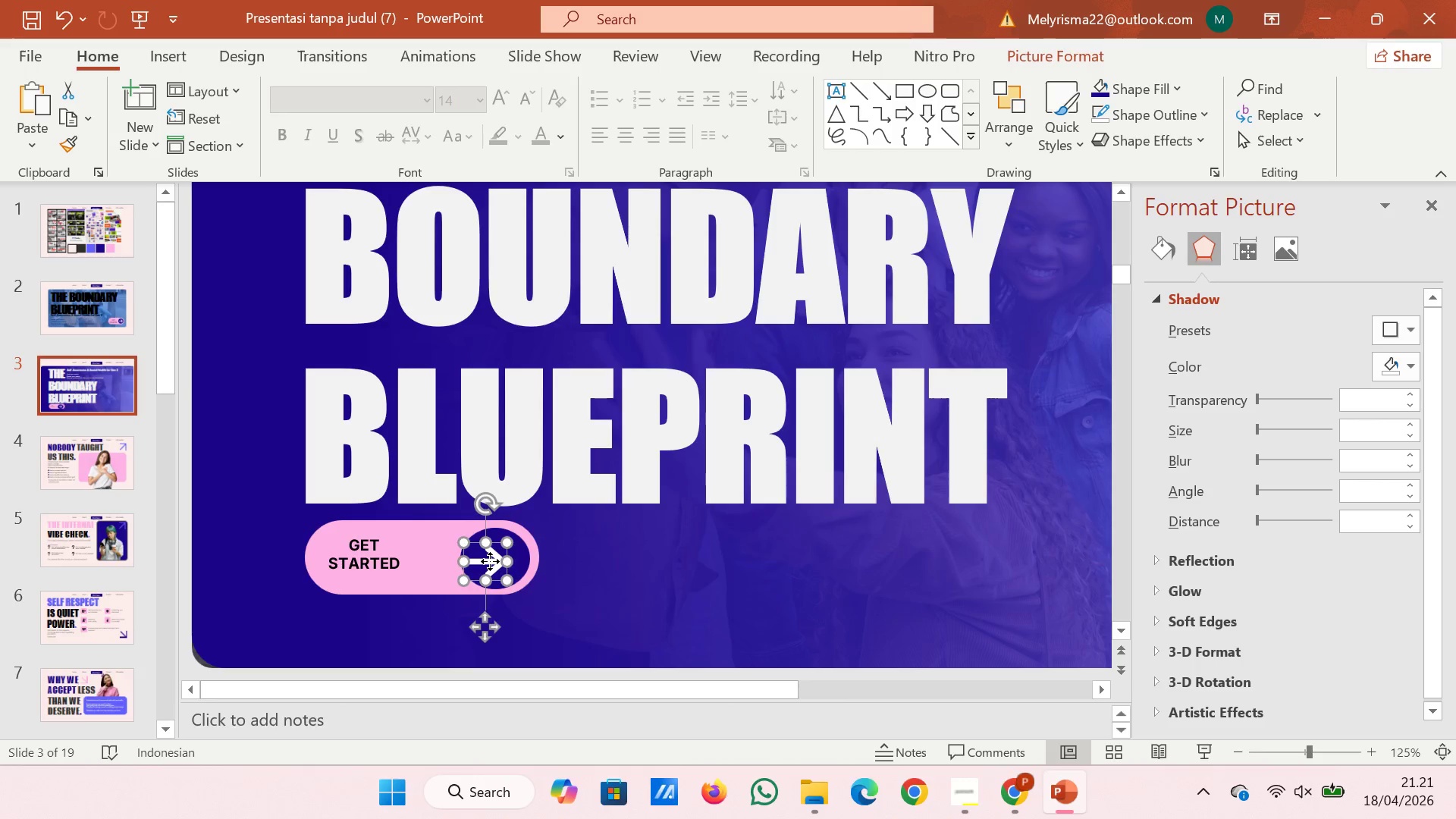 
left_click_drag(start_coordinate=[489, 561], to_coordinate=[497, 557])
 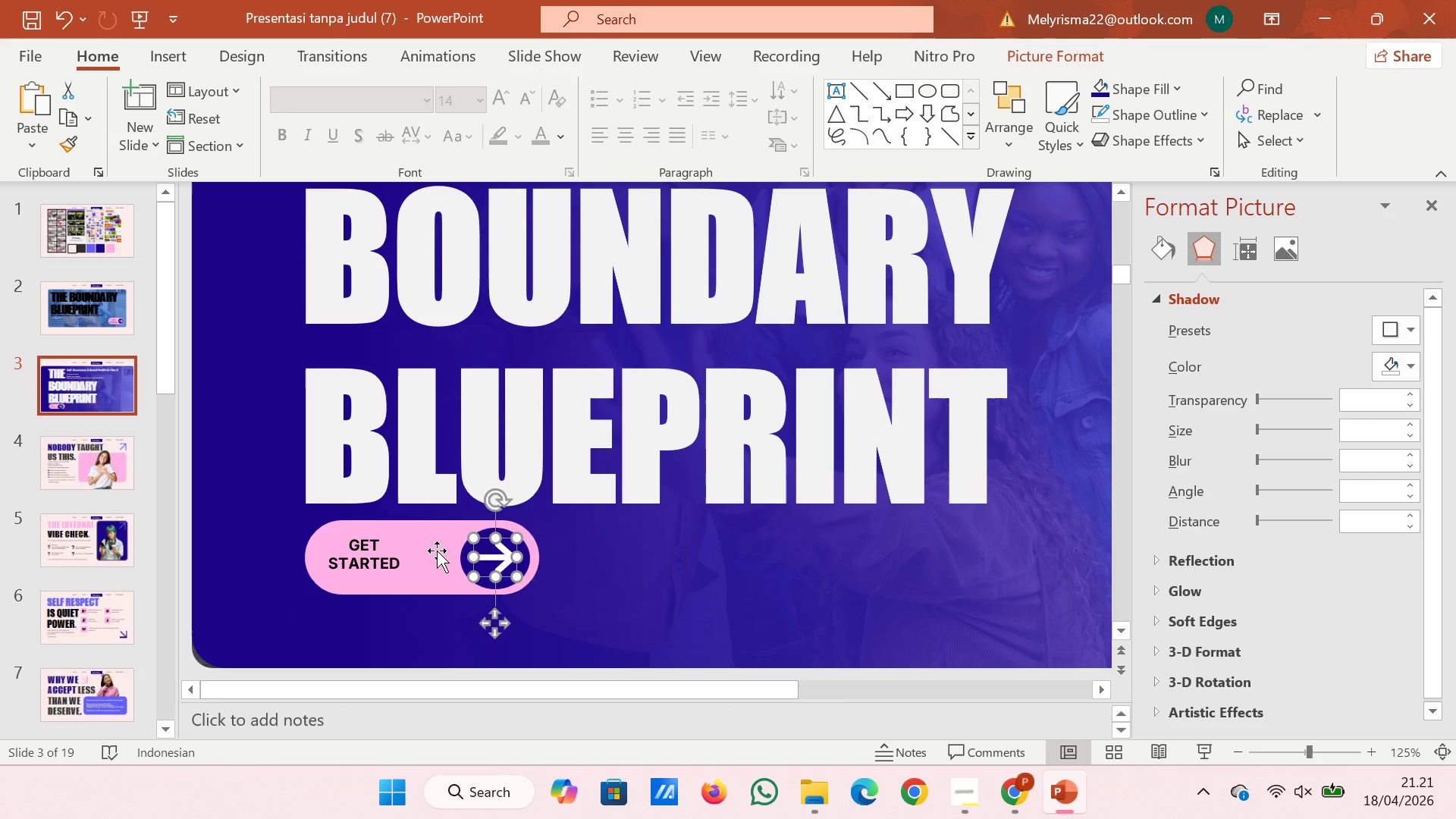 
left_click([437, 551])
 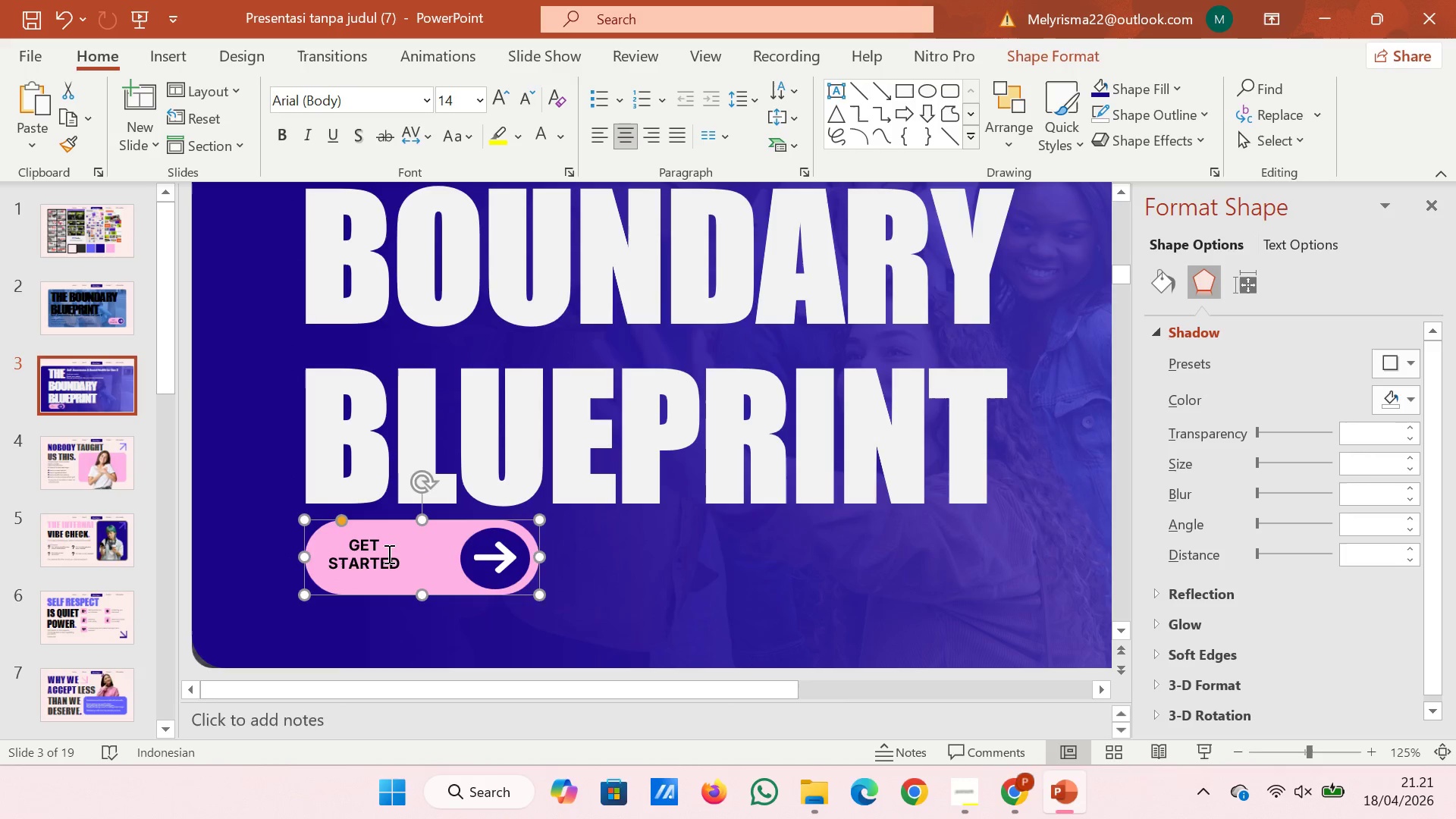 
left_click([388, 554])
 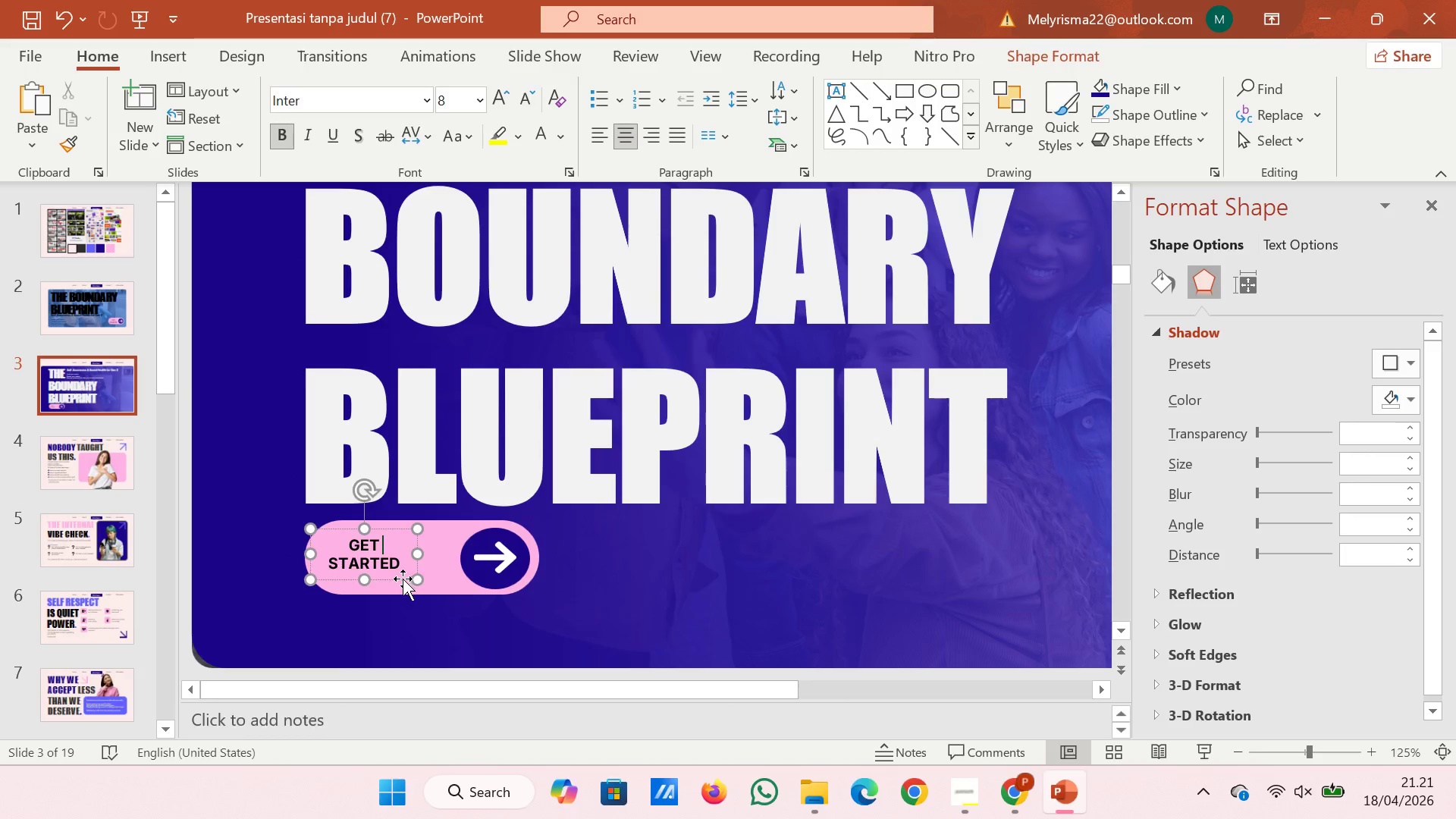 
left_click([403, 579])
 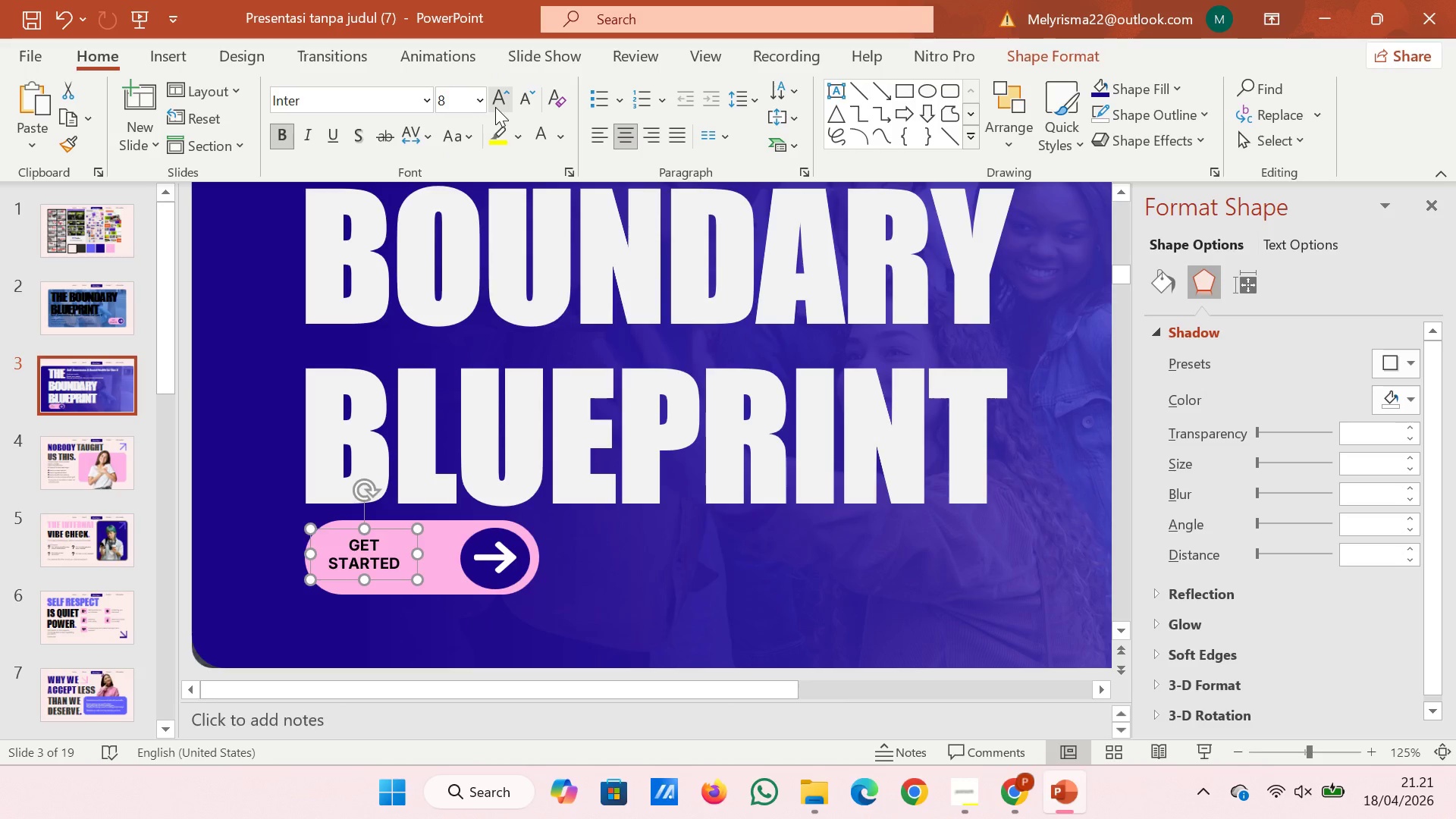 
left_click([500, 96])
 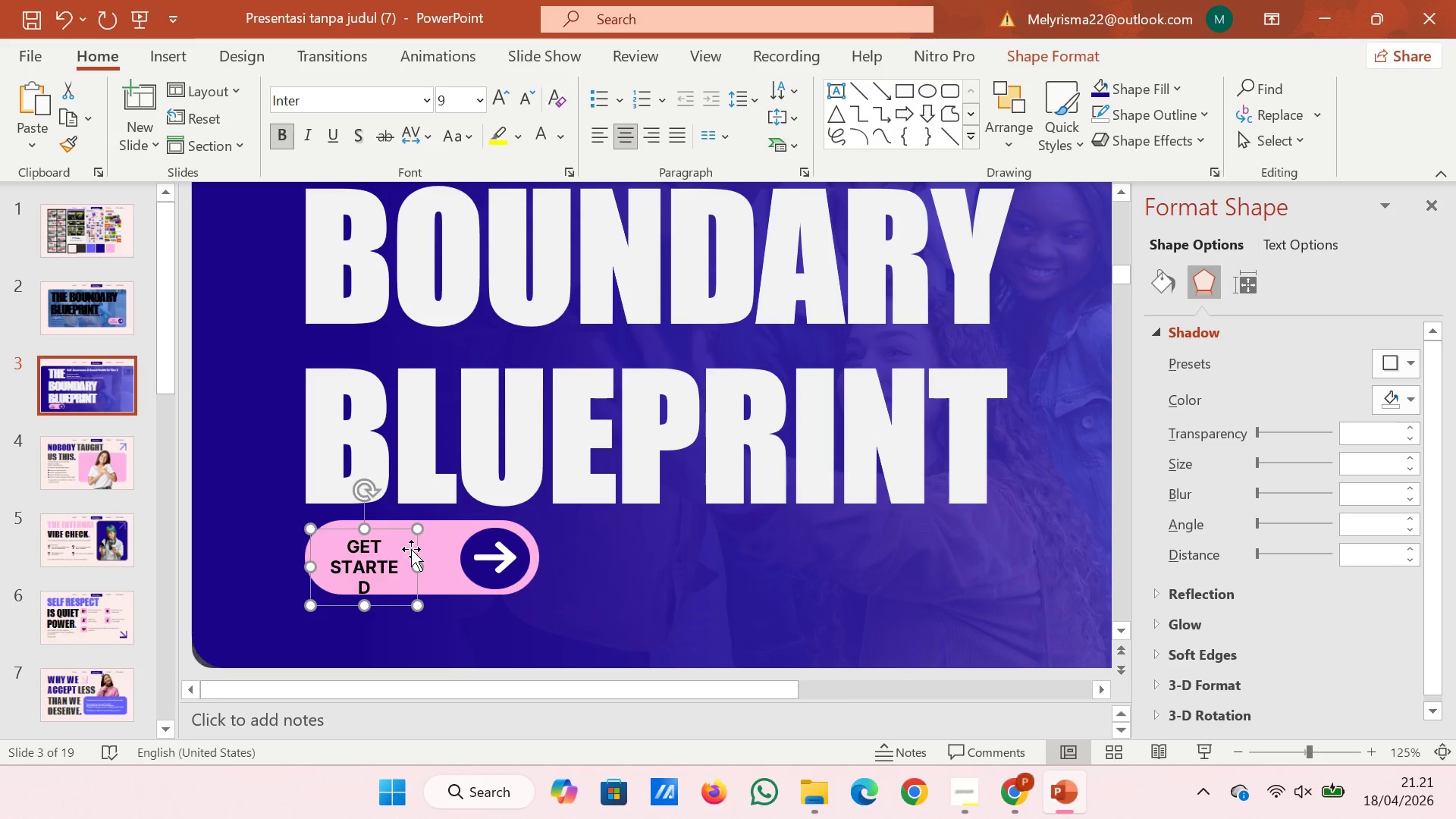 
left_click_drag(start_coordinate=[420, 566], to_coordinate=[432, 566])
 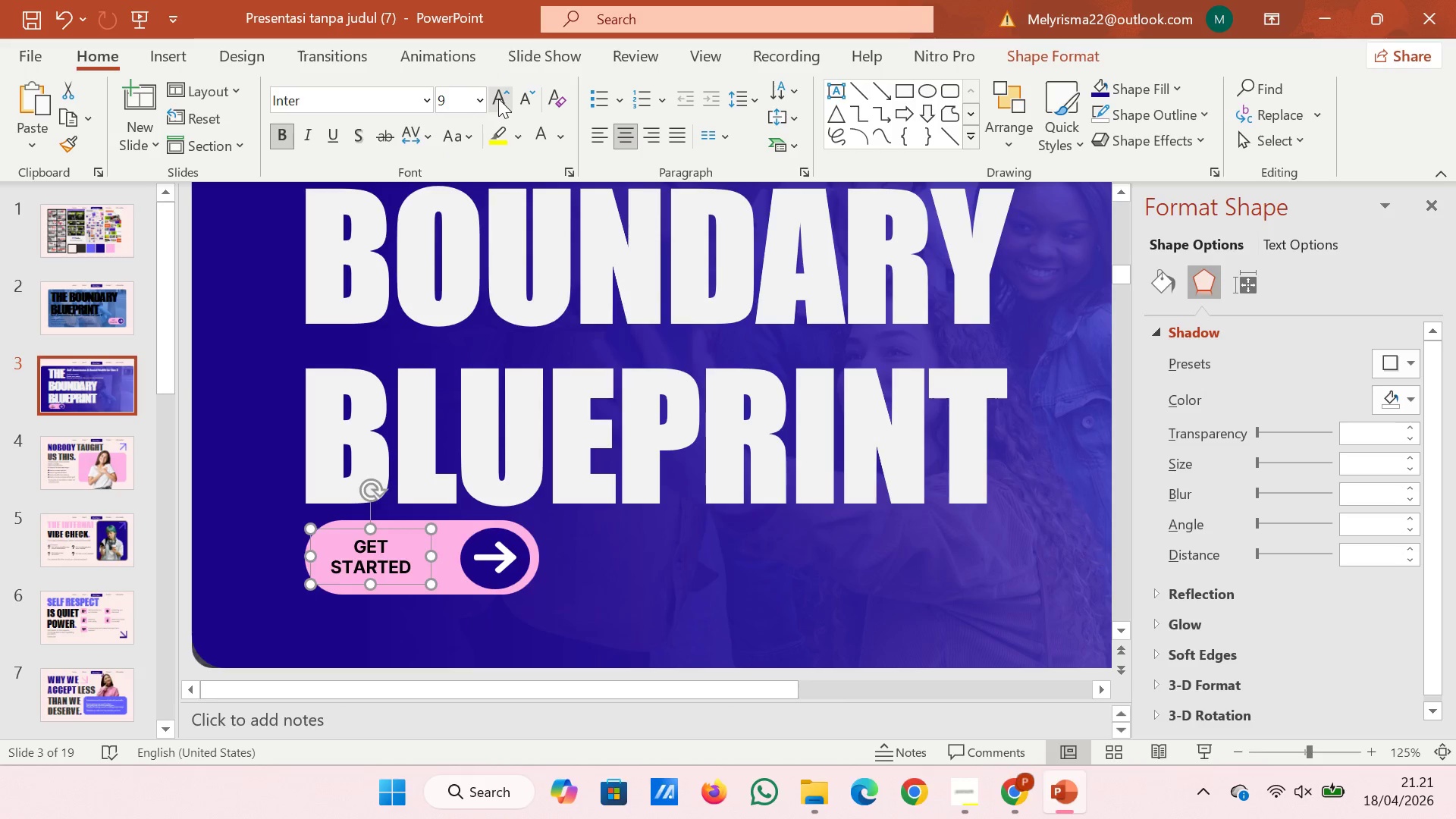 
left_click([495, 98])
 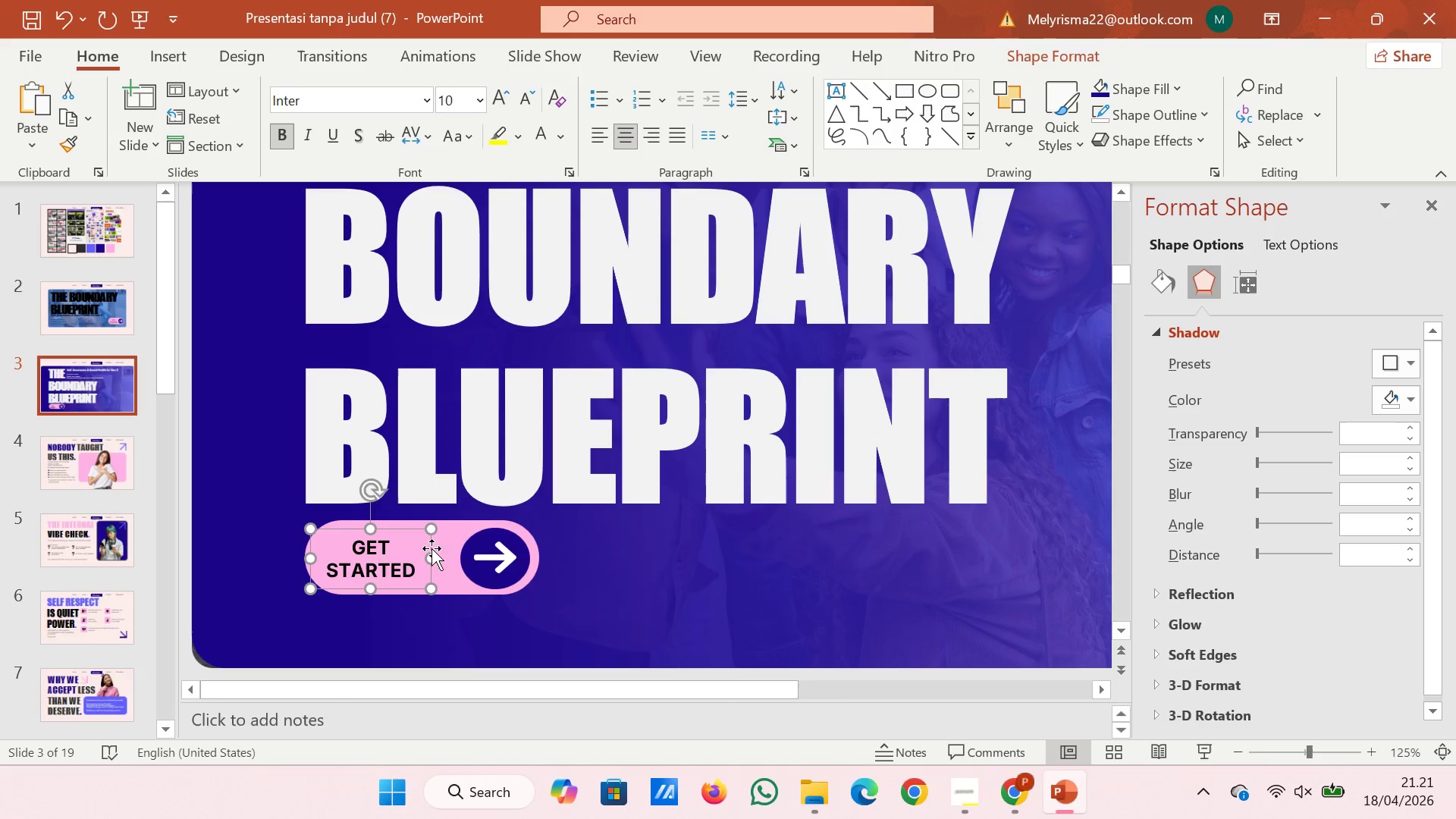 
left_click_drag(start_coordinate=[430, 545], to_coordinate=[435, 541])
 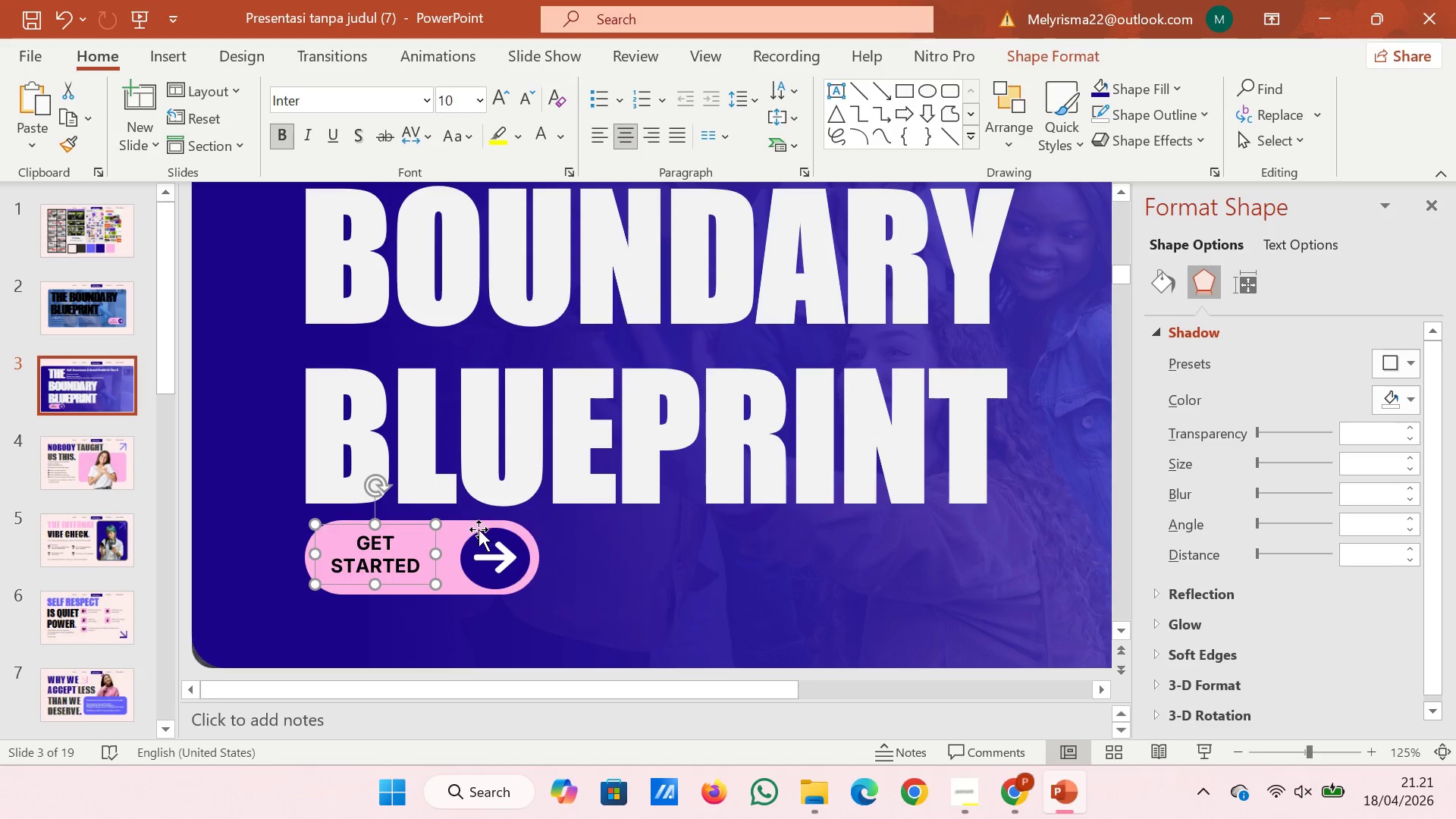 
left_click([481, 541])
 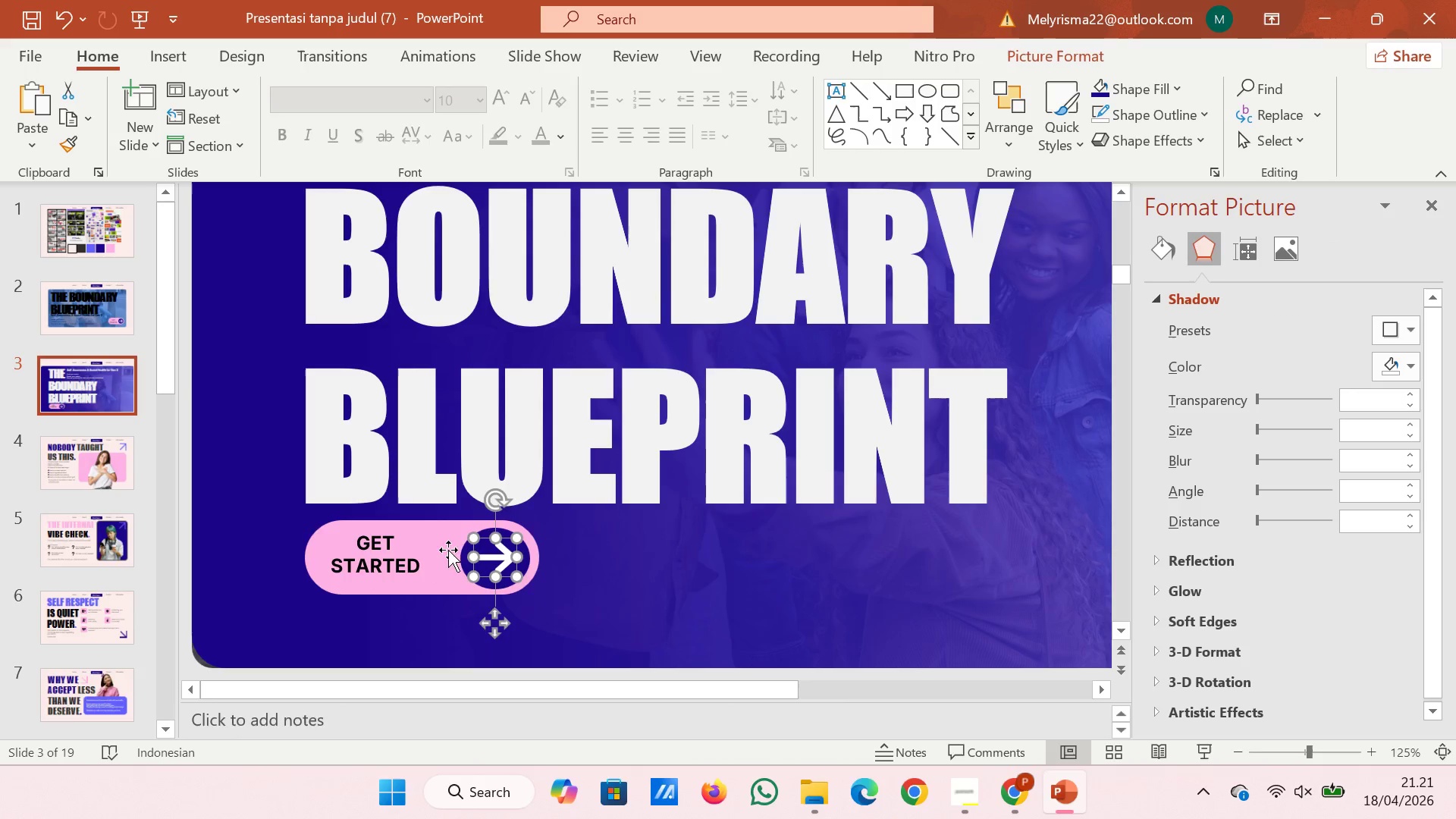 
left_click([444, 543])
 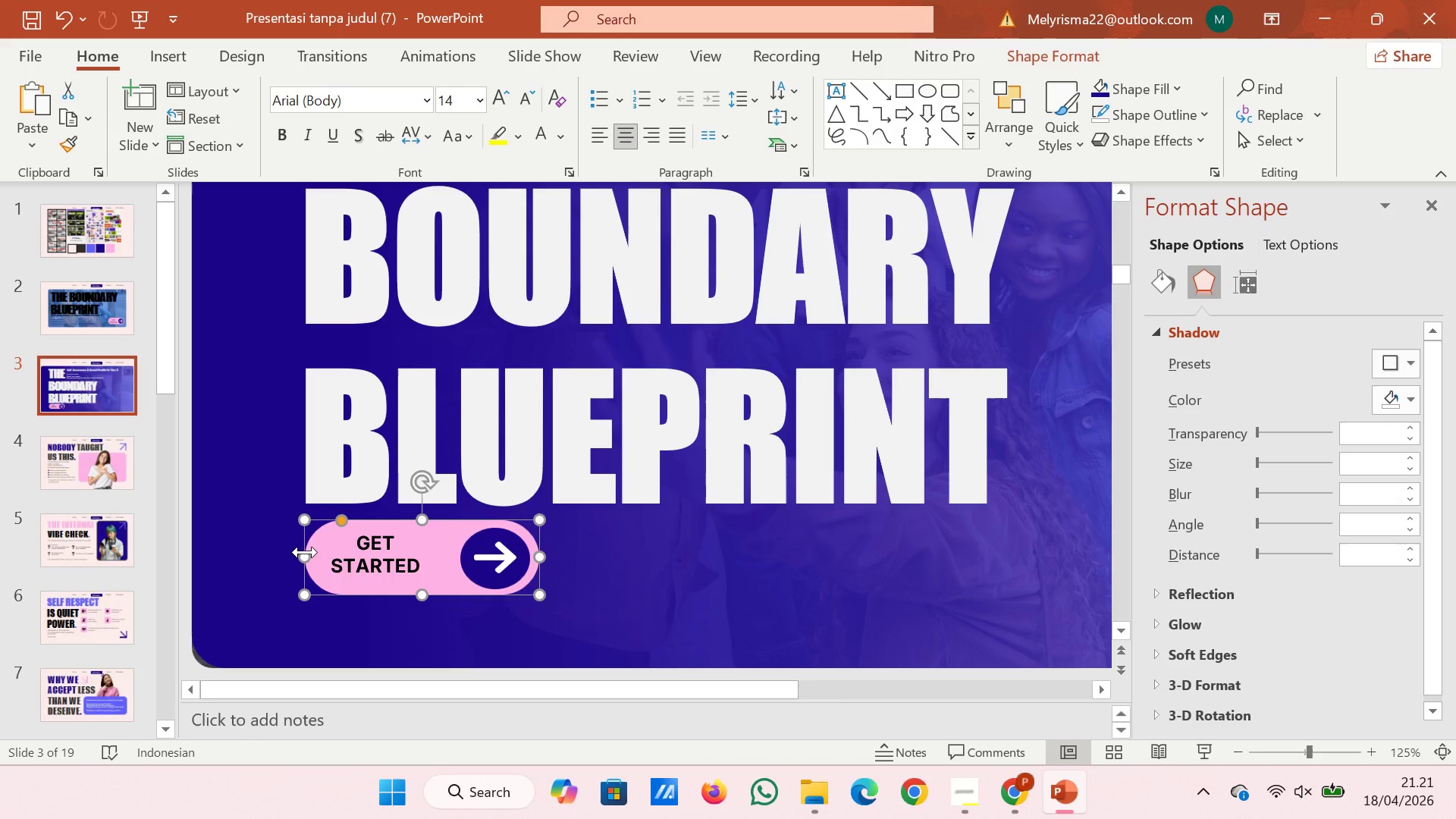 
left_click_drag(start_coordinate=[307, 554], to_coordinate=[328, 554])
 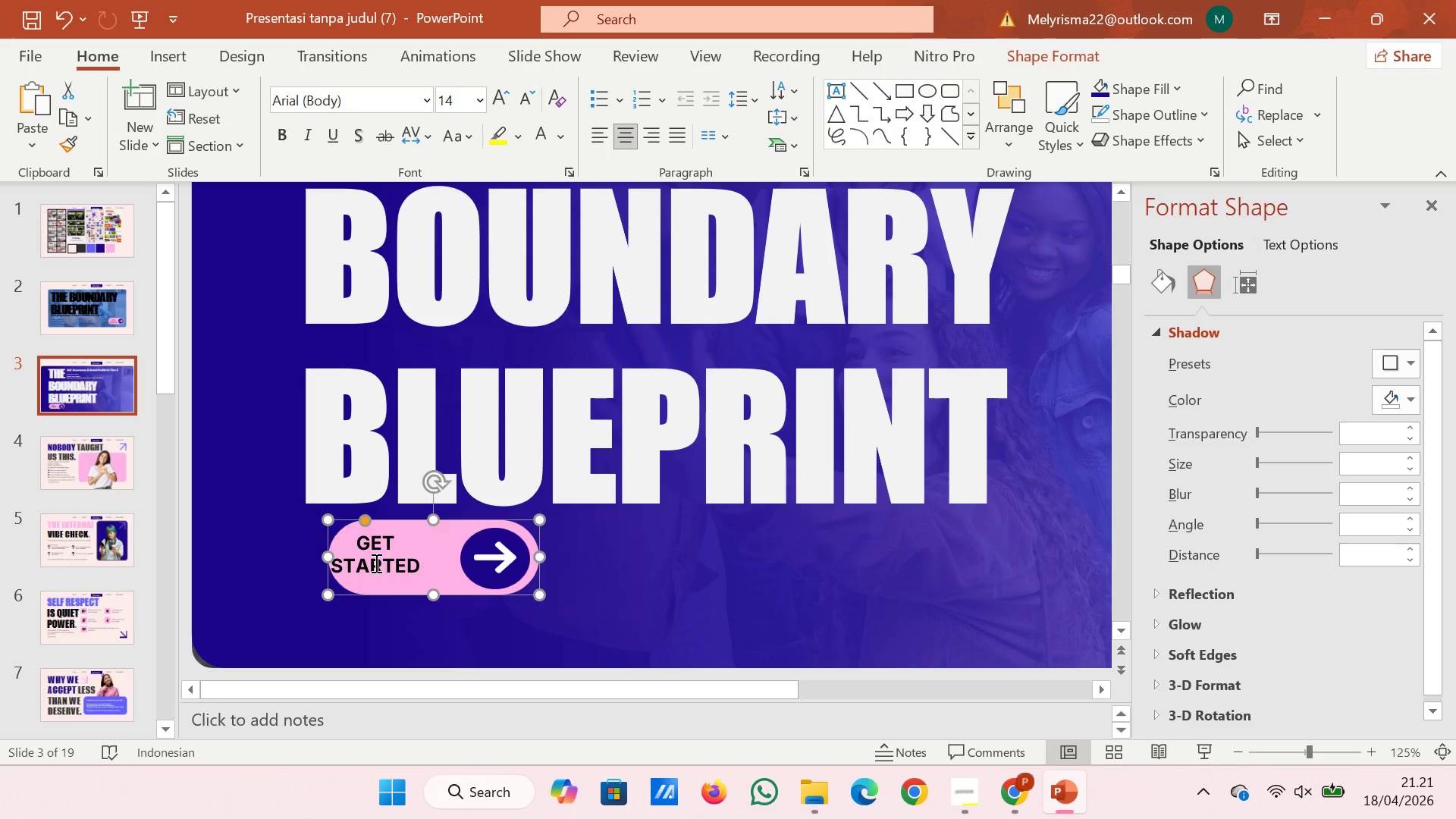 
left_click([375, 563])
 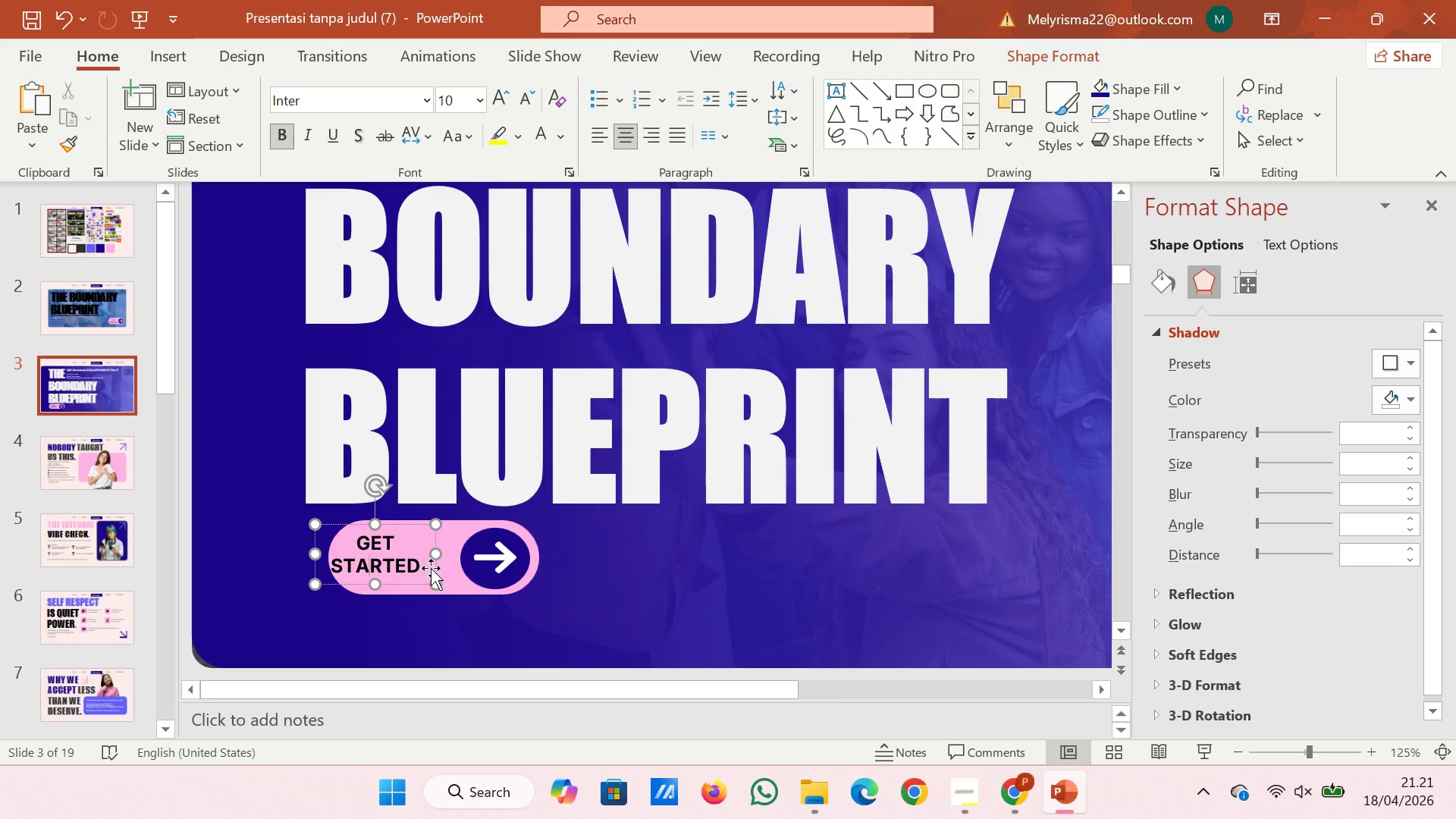 
left_click_drag(start_coordinate=[435, 568], to_coordinate=[460, 568])
 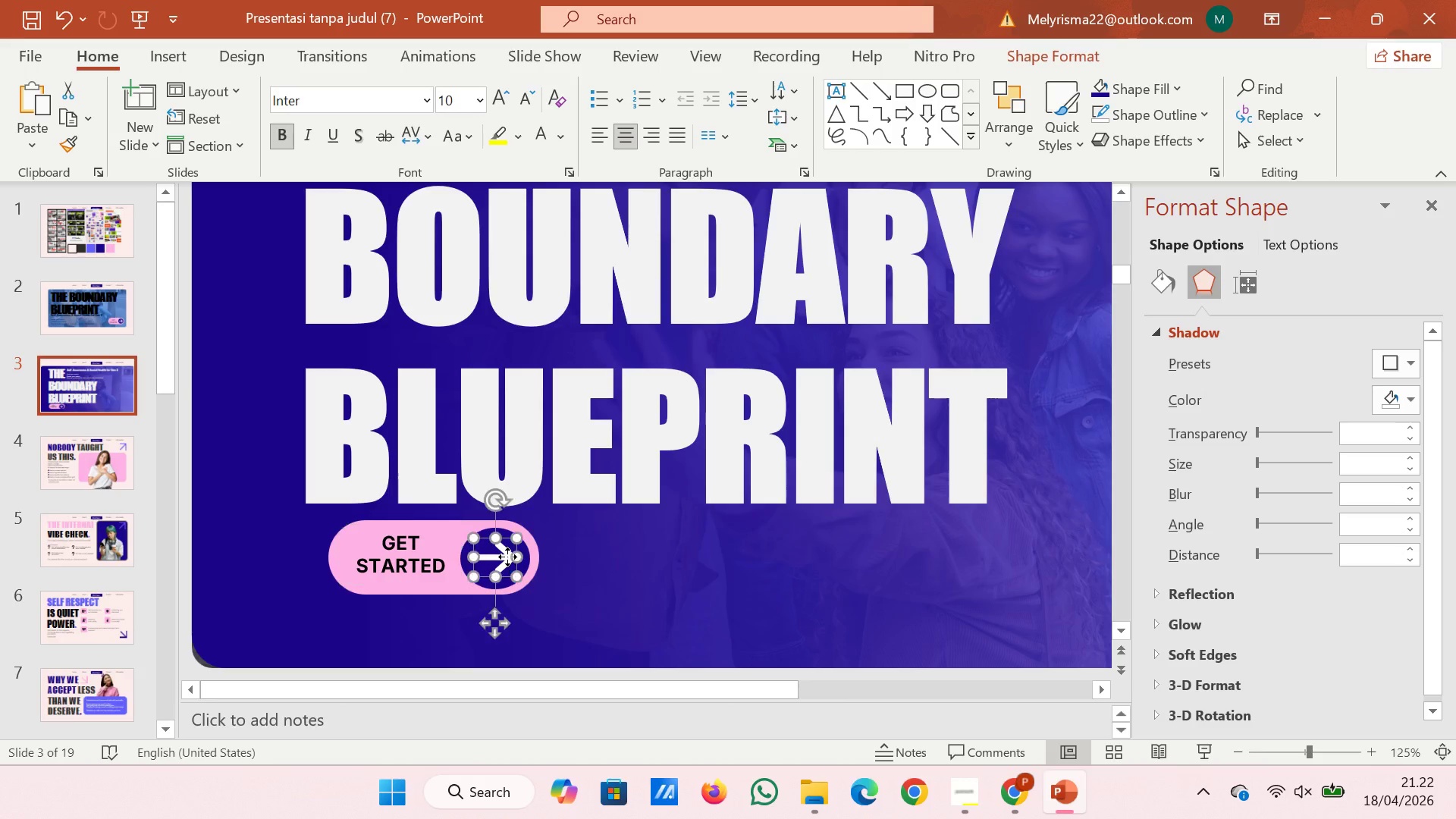 
left_click([507, 557])
 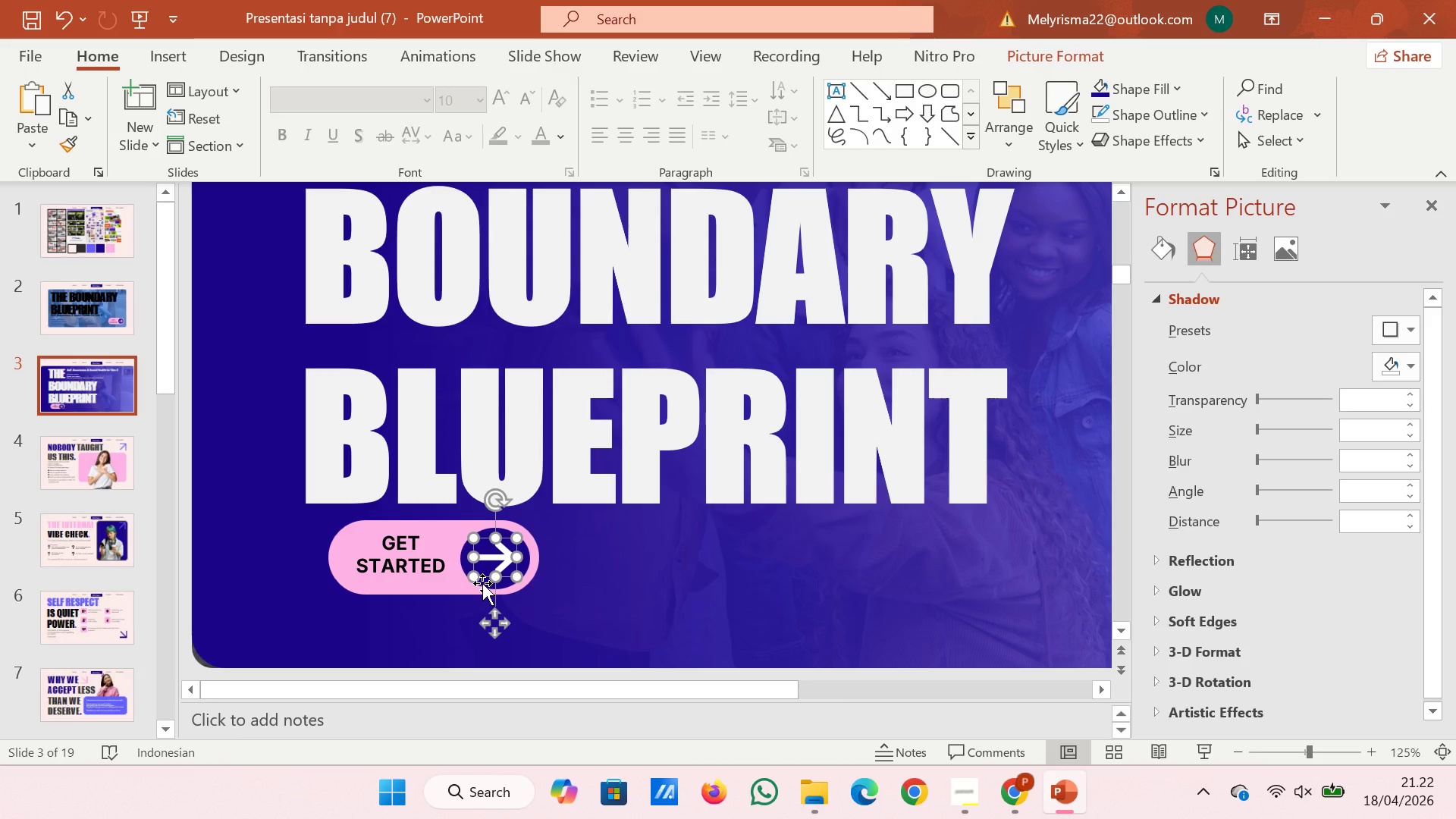 
hold_key(key=ShiftLeft, duration=3.03)
left_click([482, 583])
 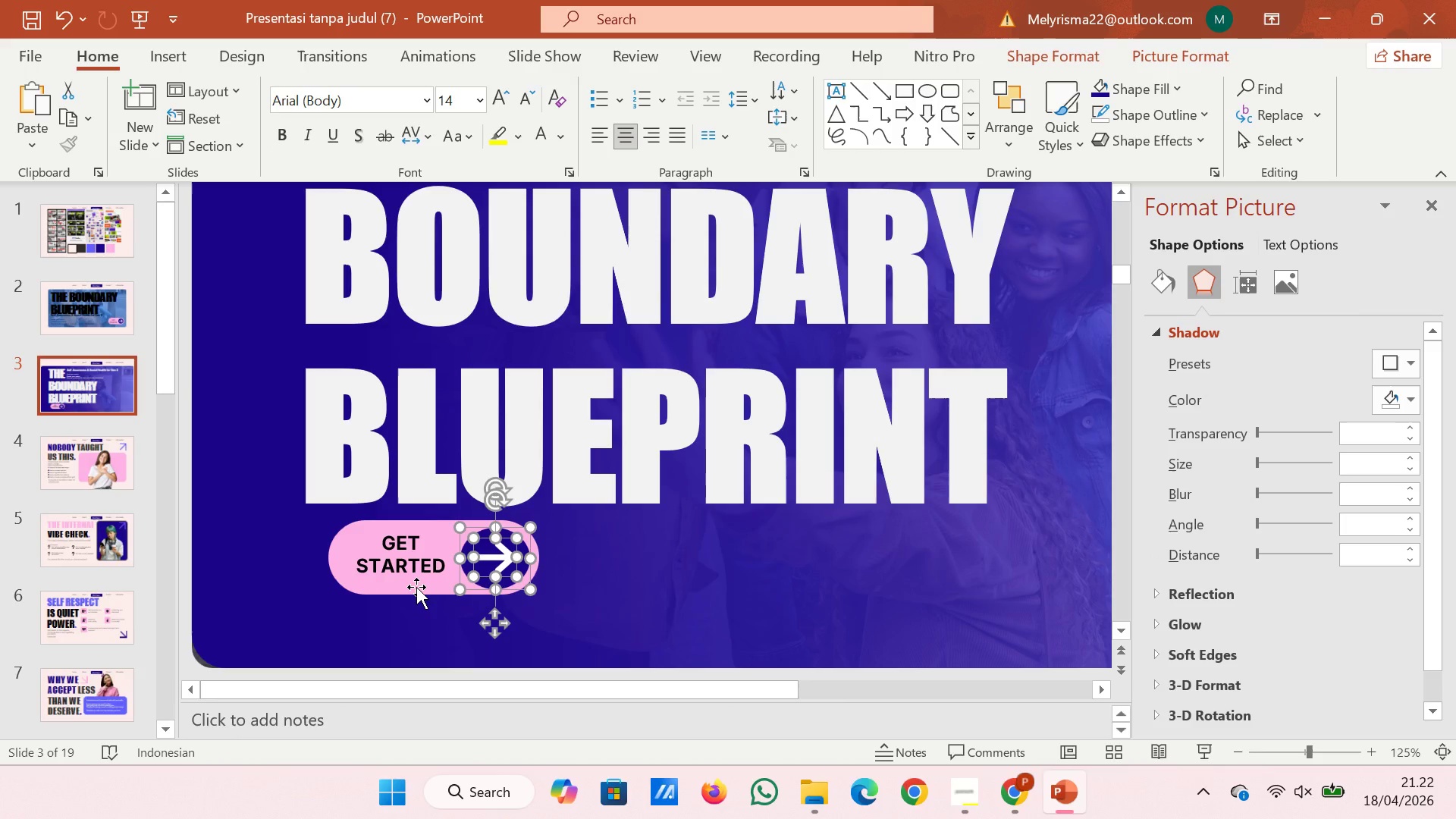 
left_click([416, 587])
 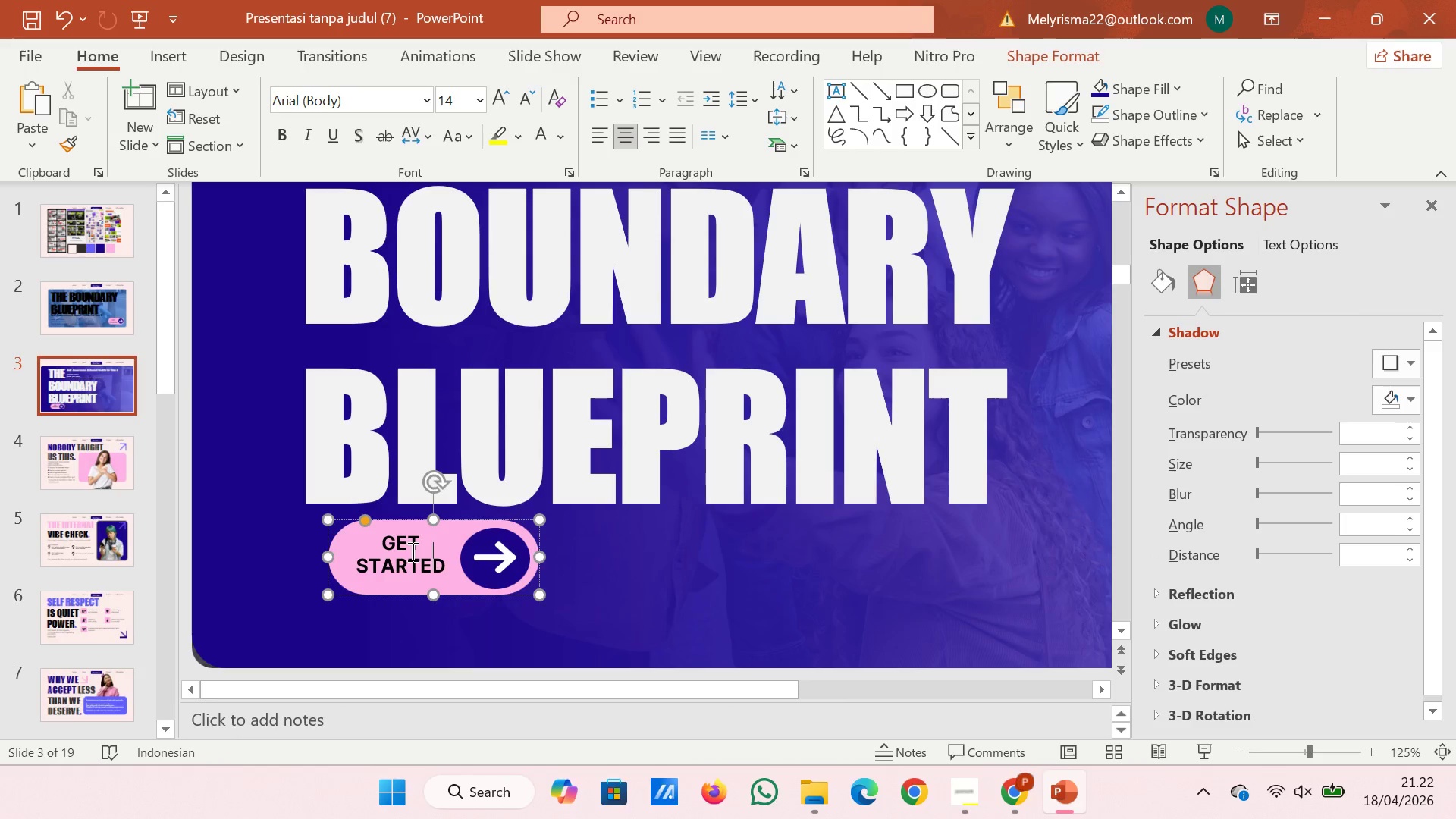 
left_click([416, 587])
 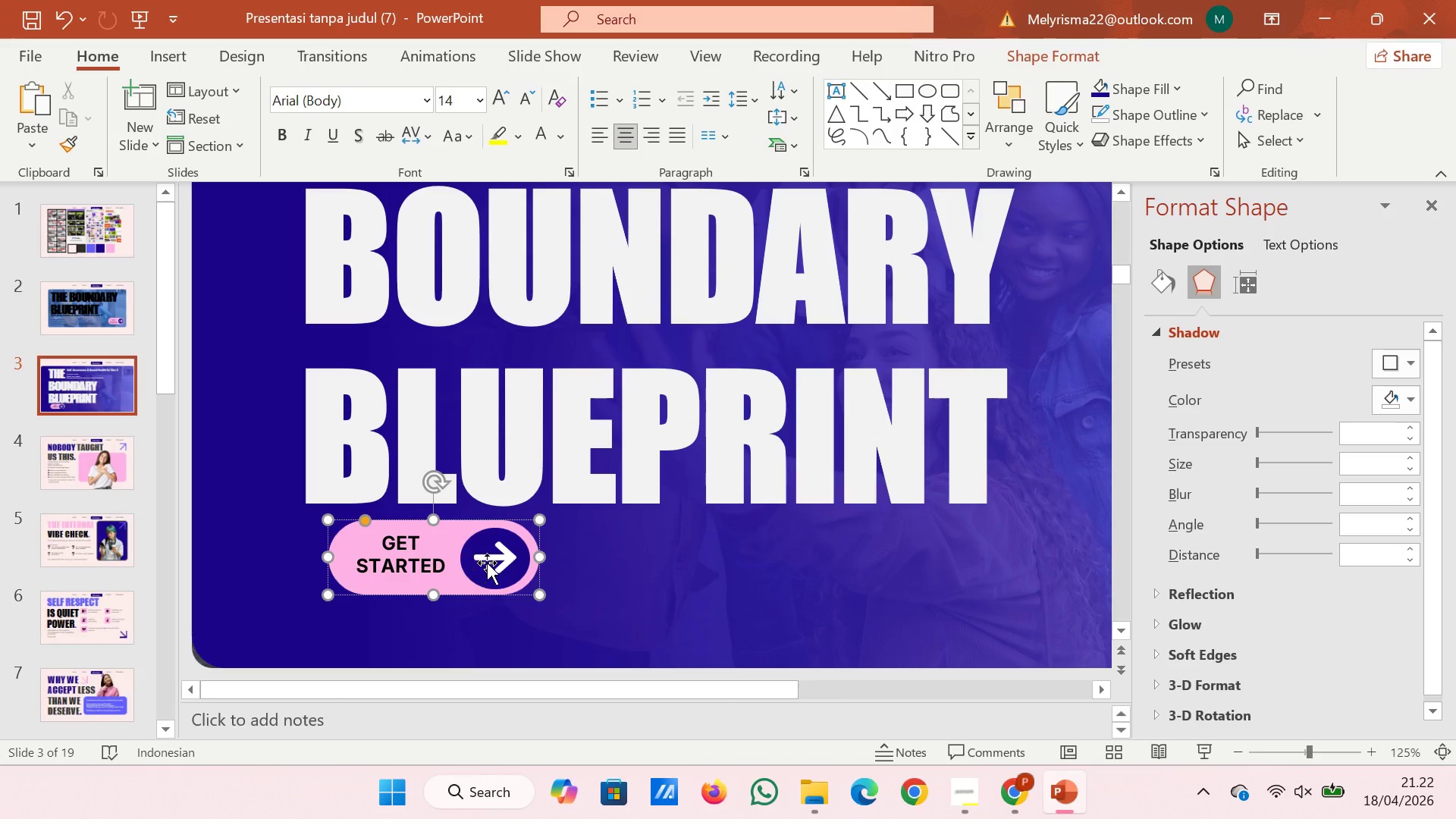 
double_click([489, 564])
 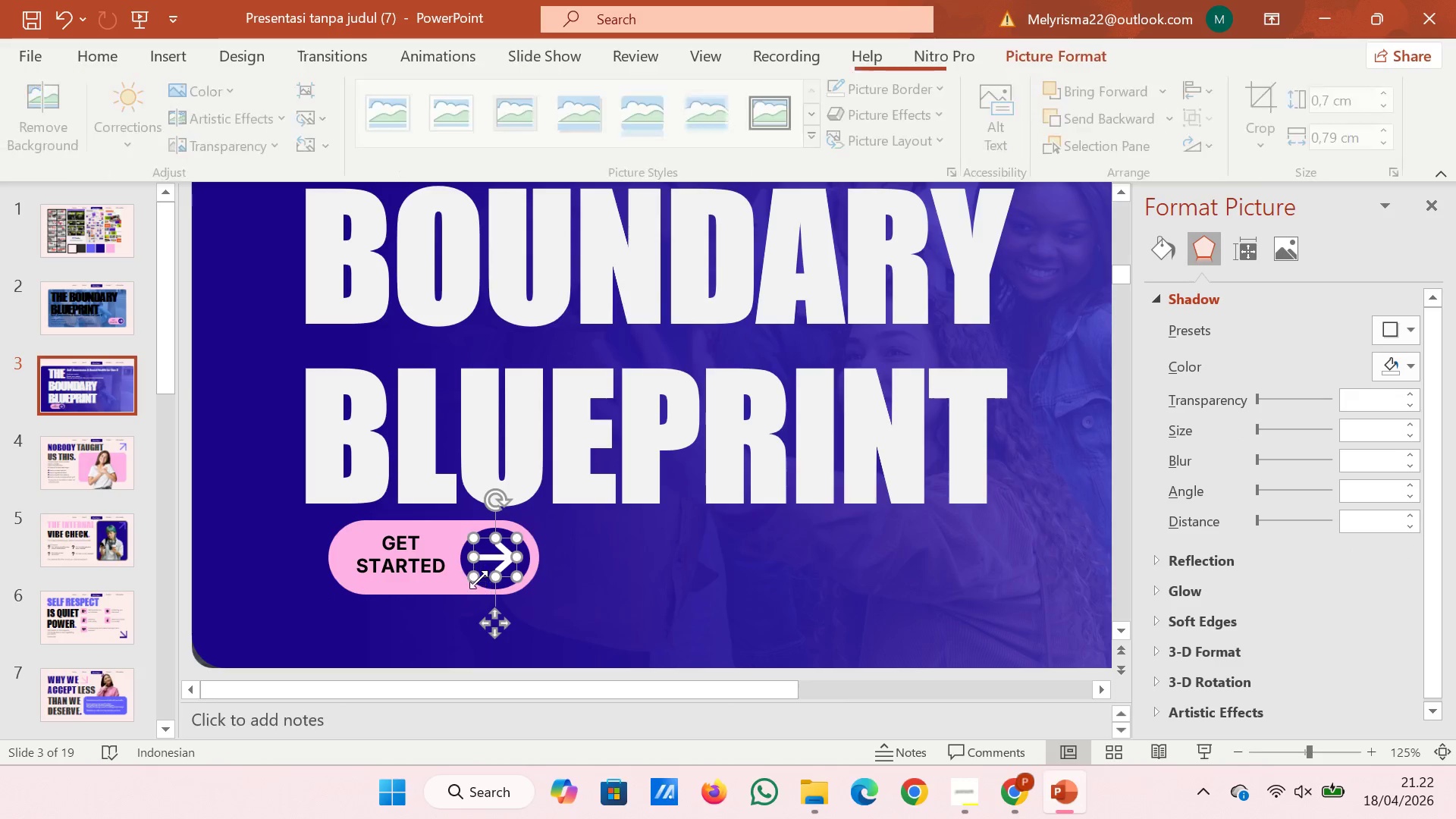 
hold_key(key=ShiftLeft, duration=3.45)
left_click([485, 584])
 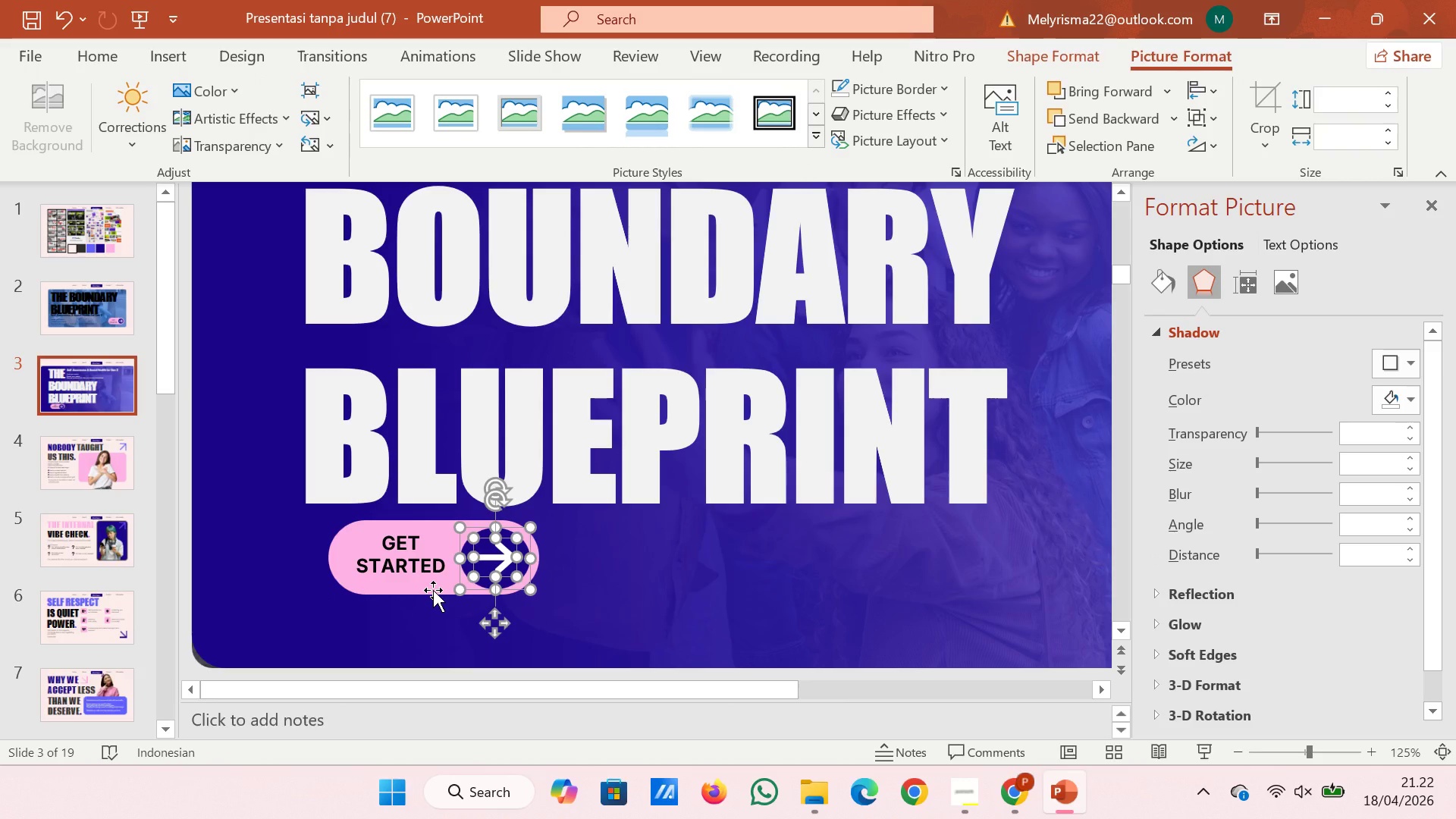 
left_click([433, 590])
 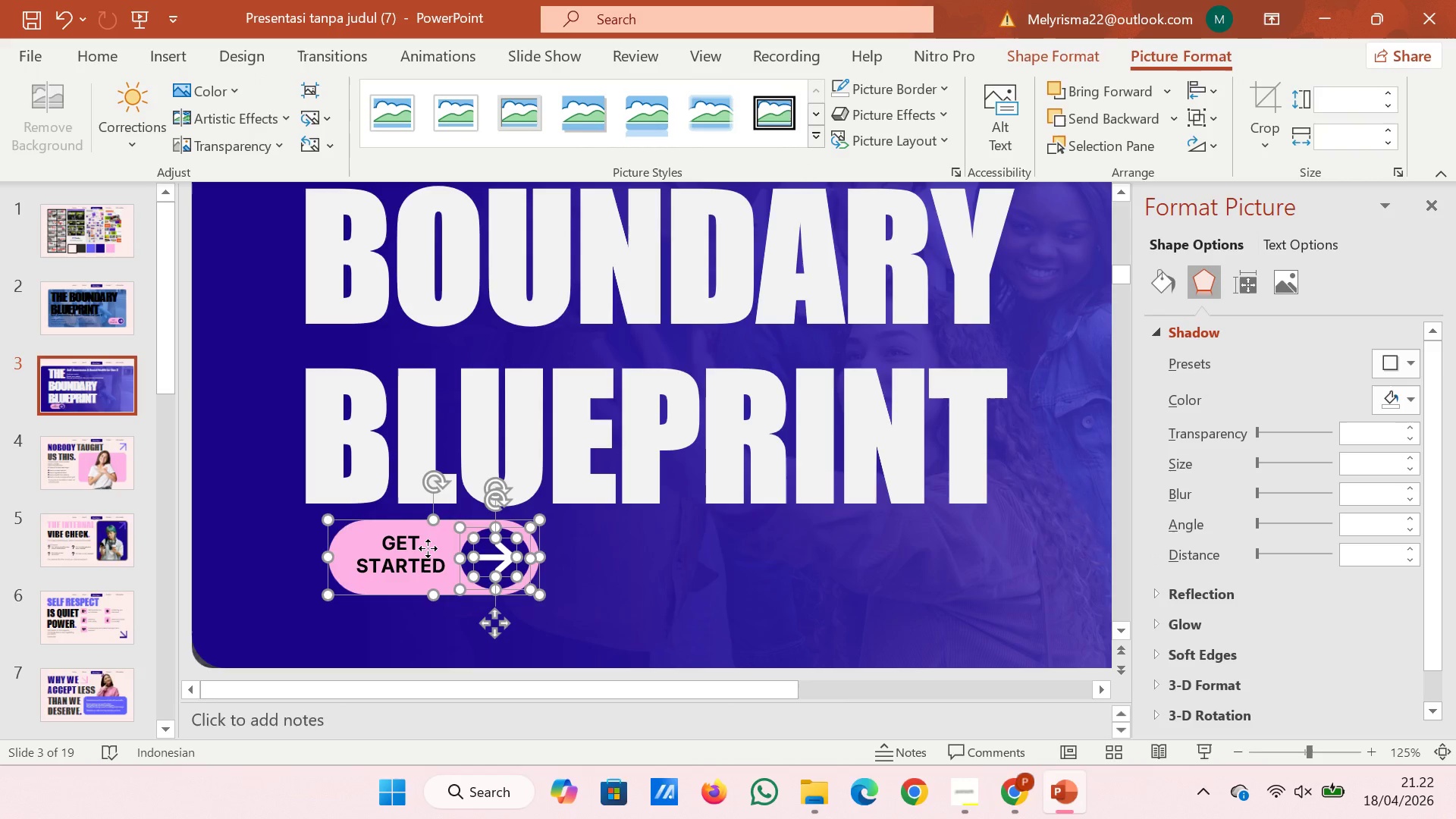 
left_click([428, 548])
 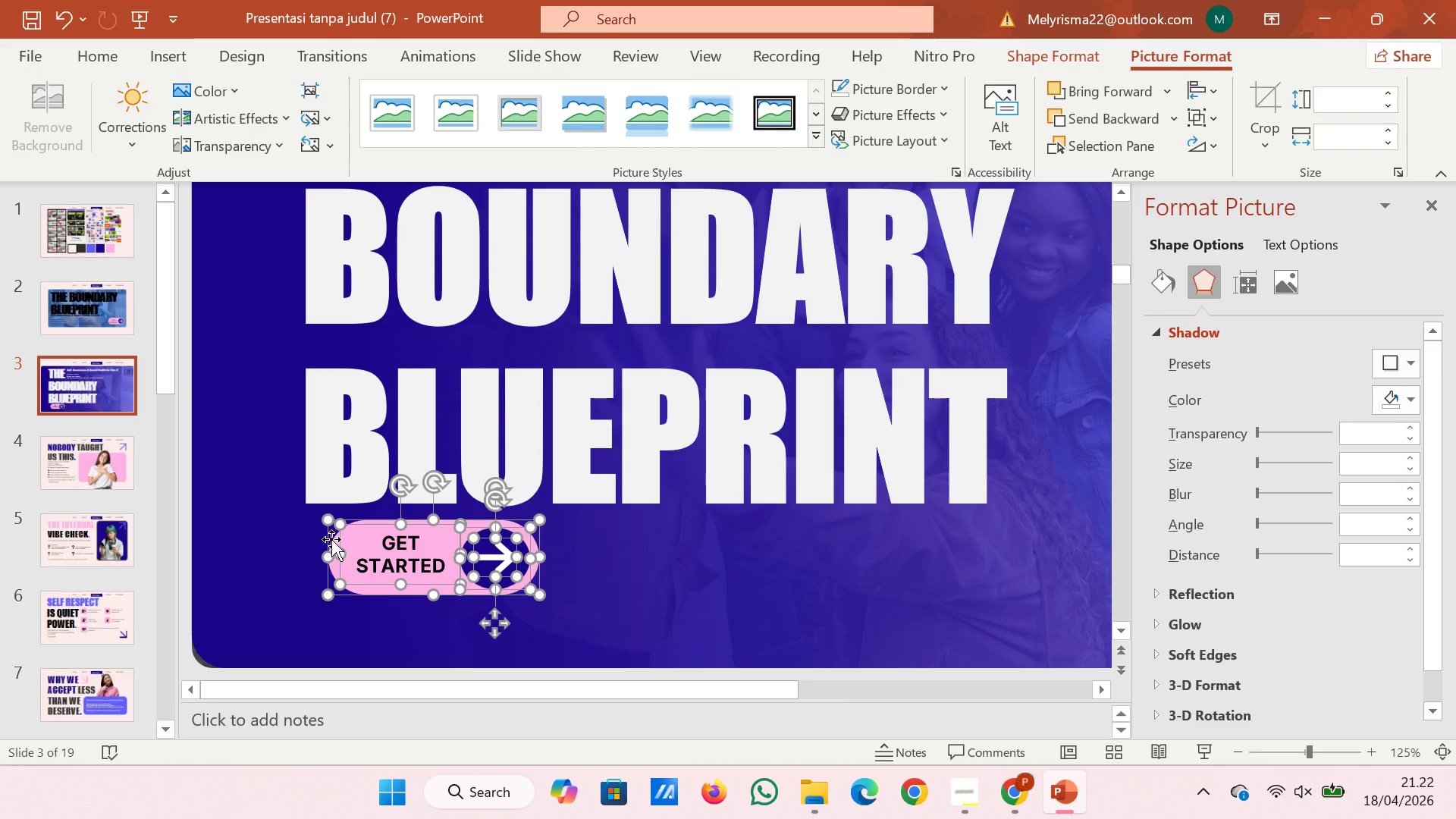 
left_click([331, 539])
 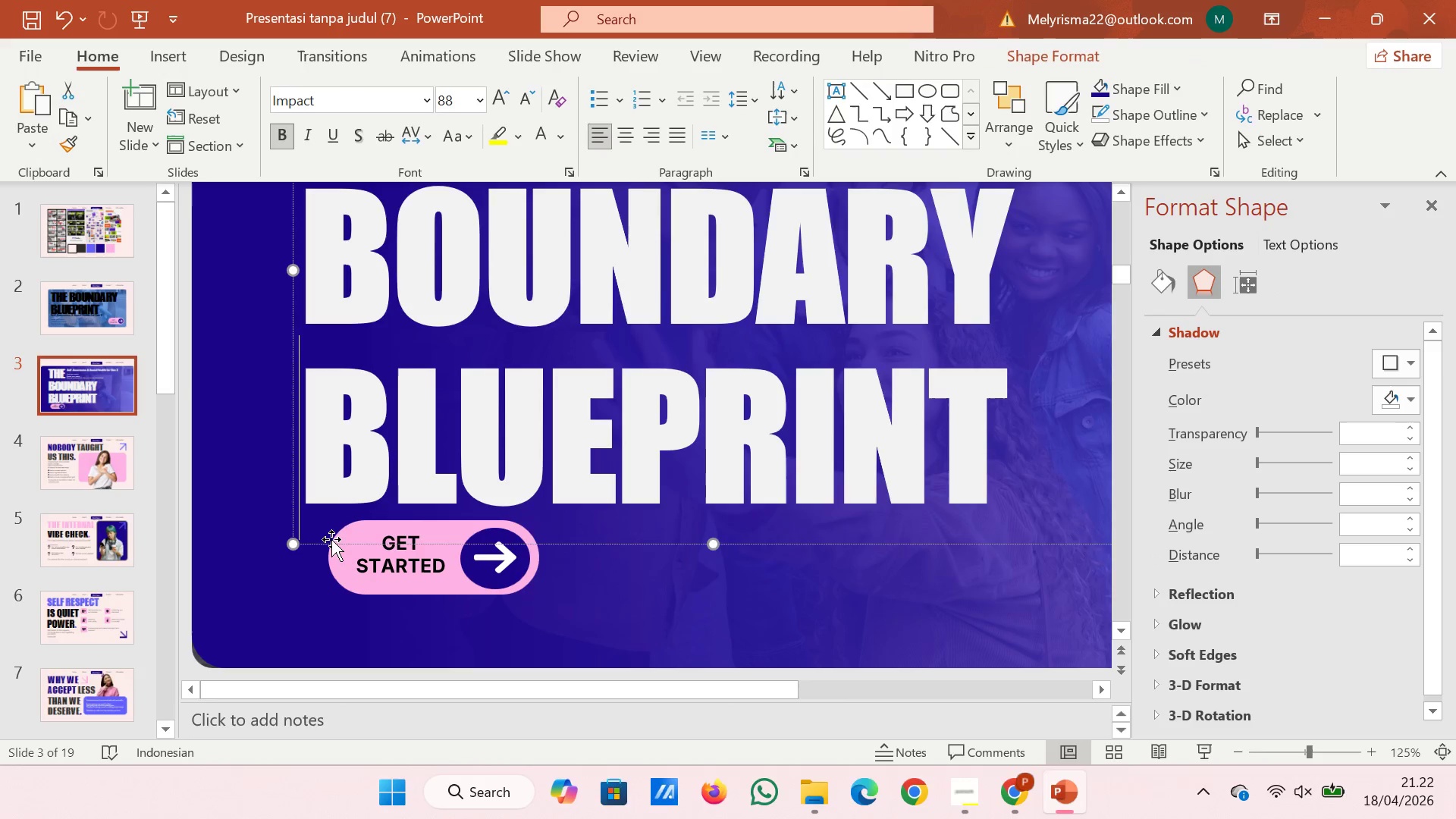 
double_click([331, 539])
 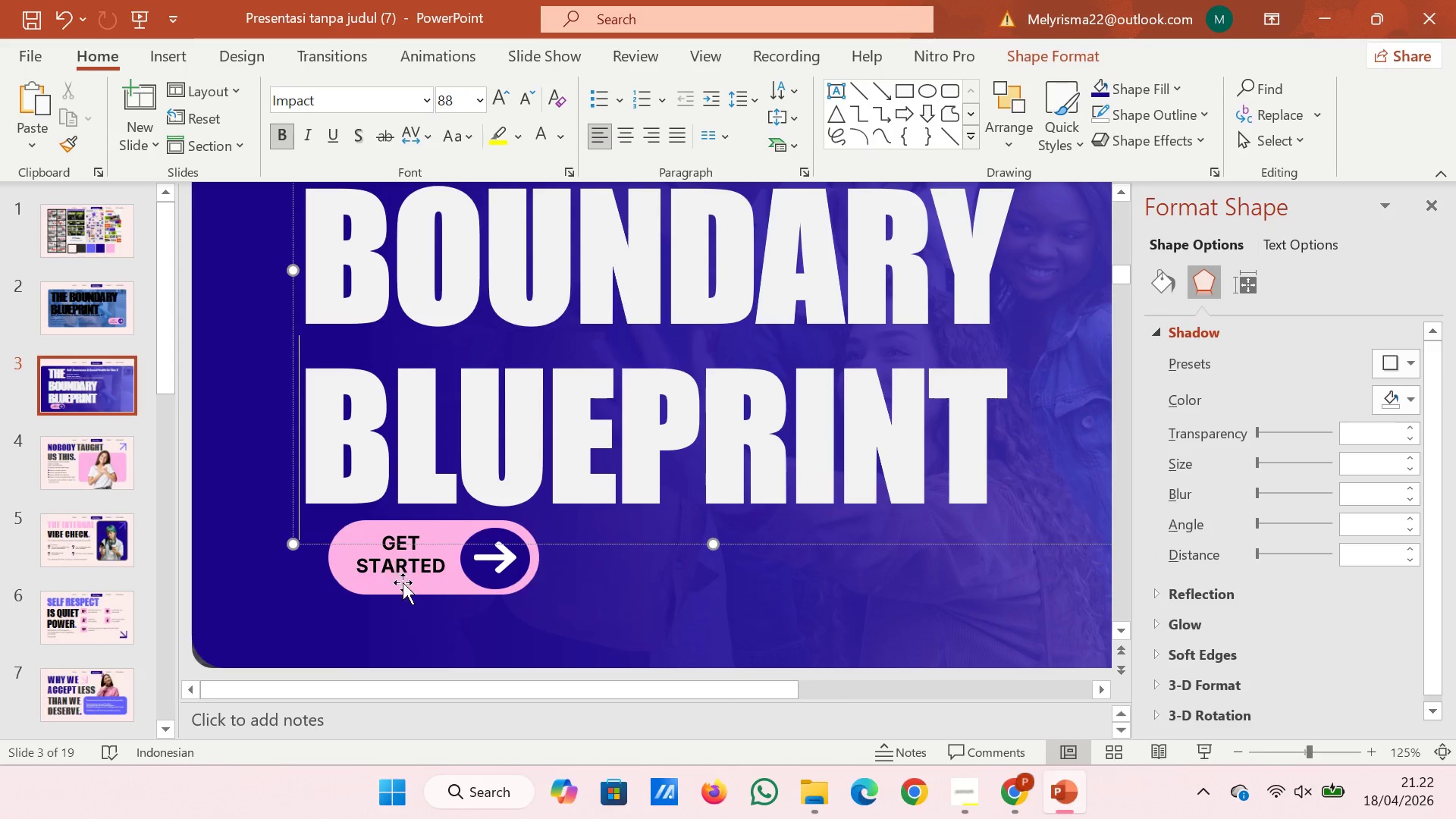 
left_click([403, 582])
 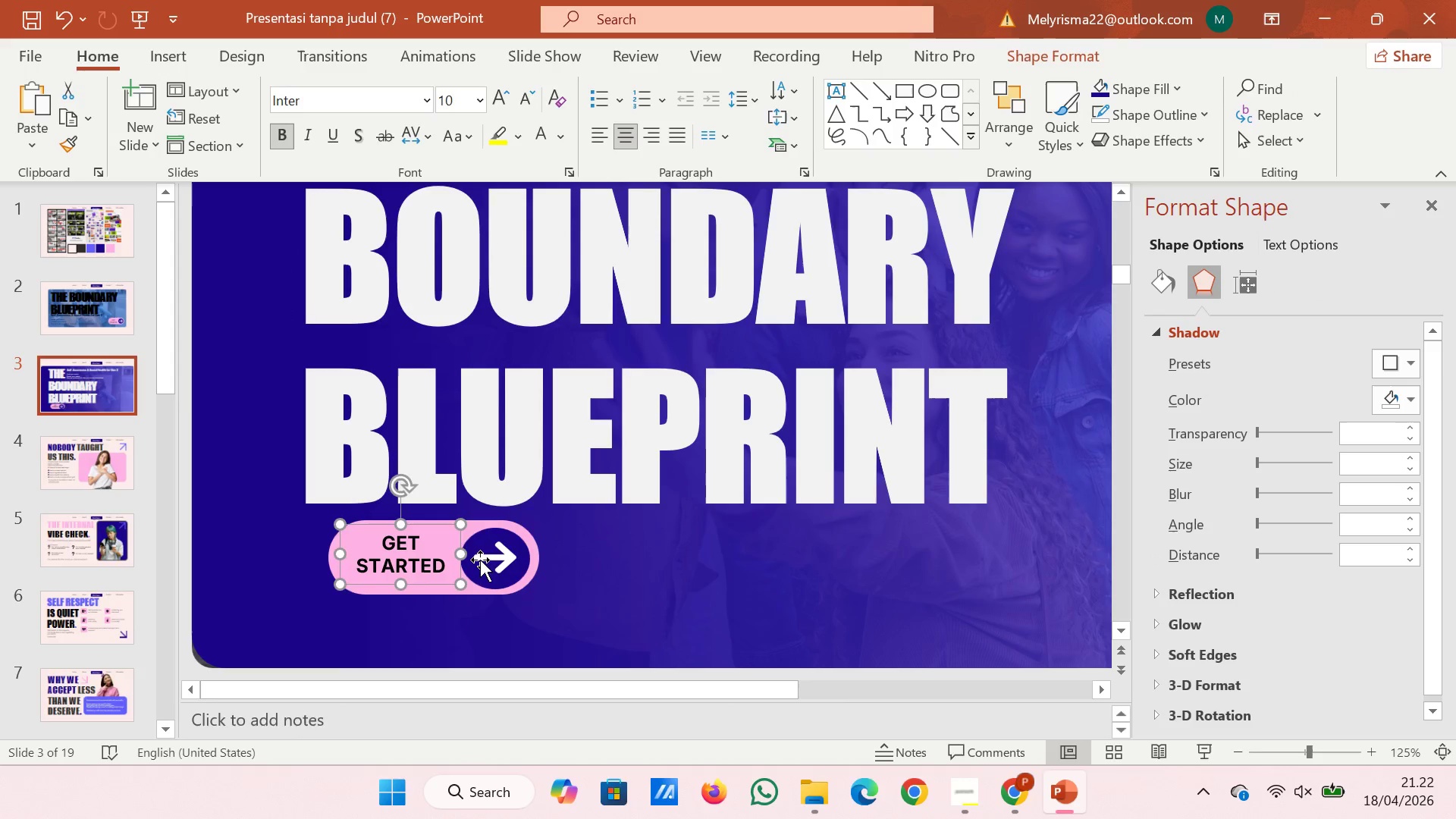 
left_click([480, 560])
 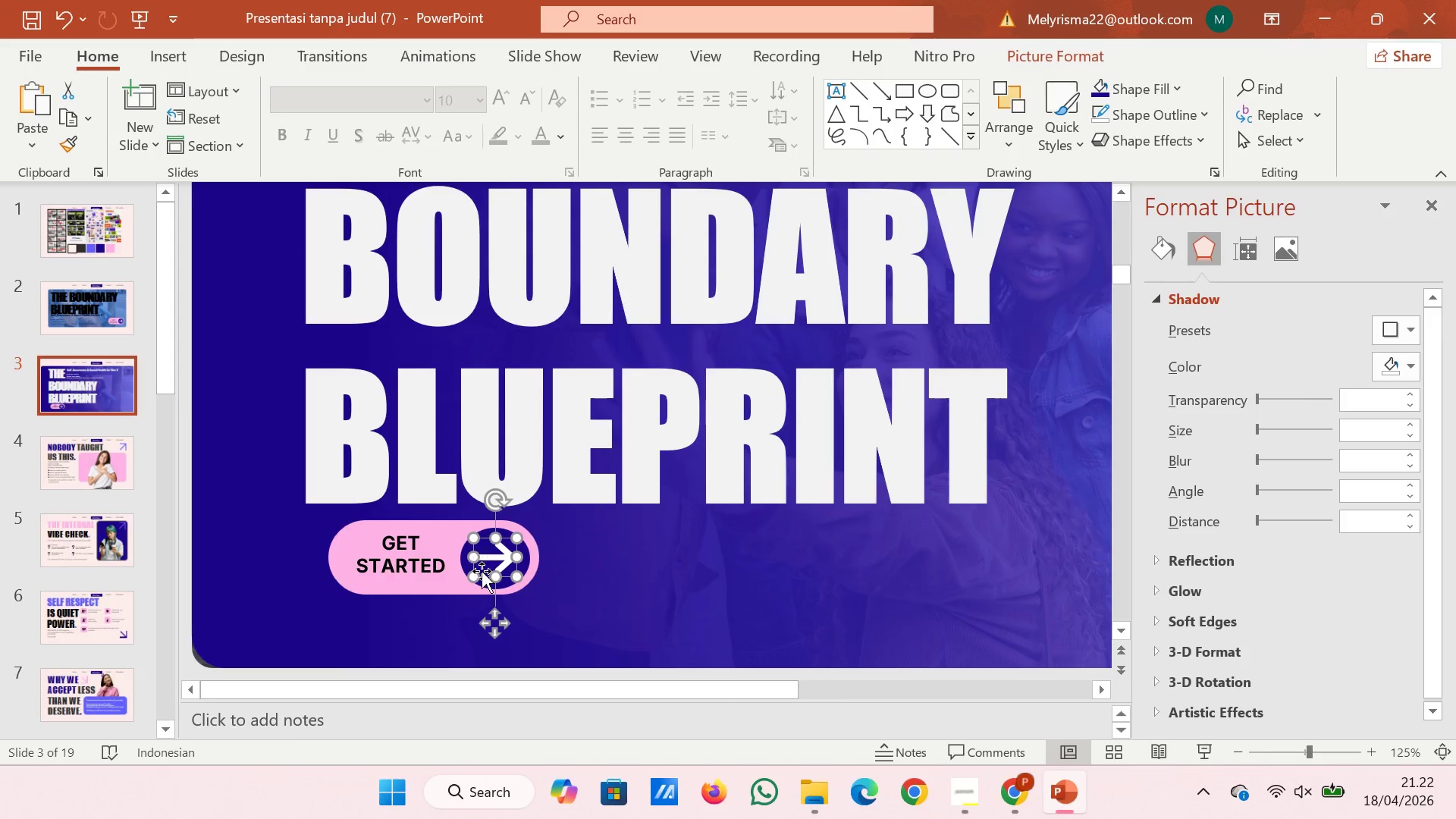 
hold_key(key=ShiftLeft, duration=2.05)
left_click([485, 587])
 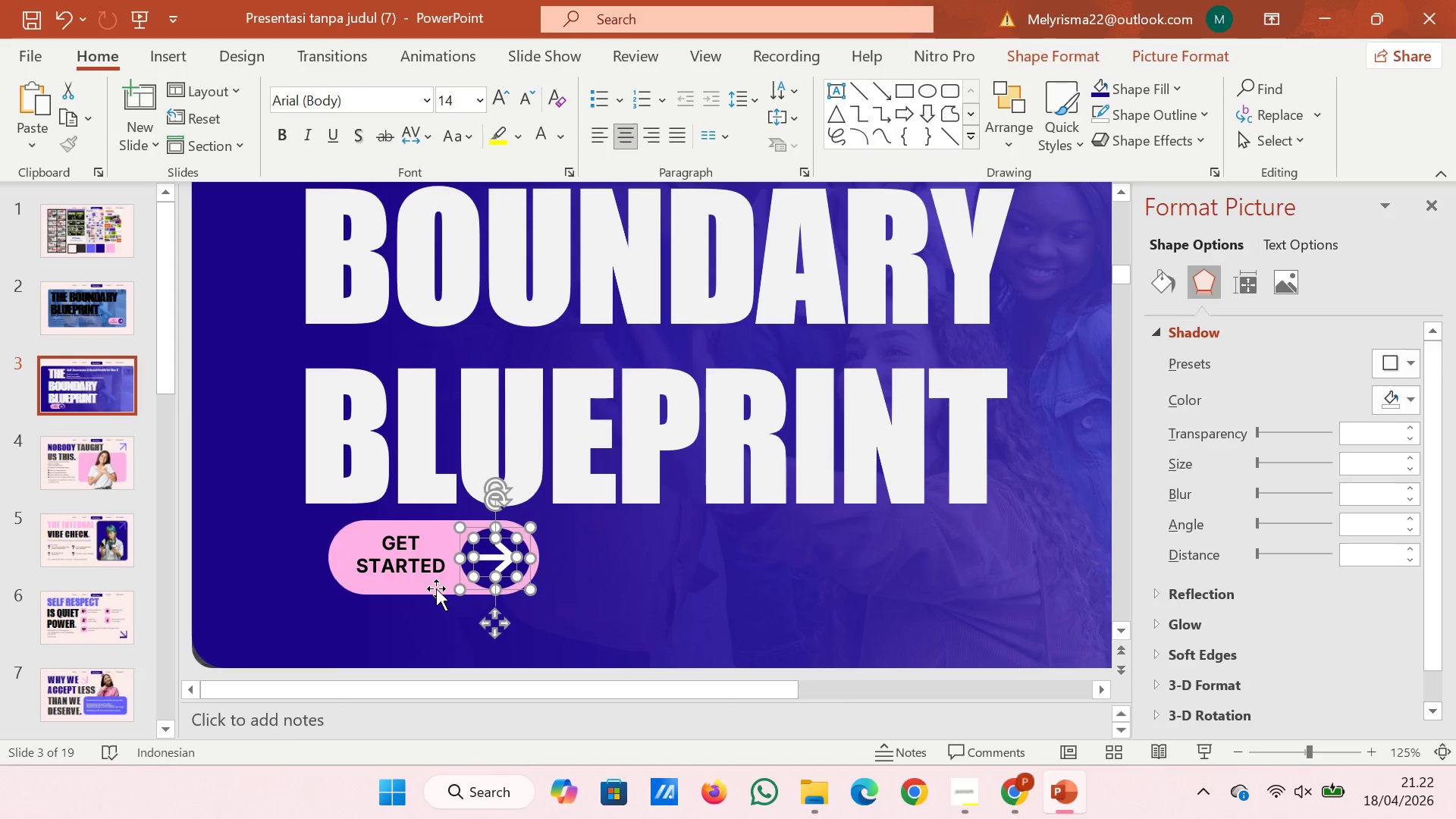 
left_click([436, 588])
 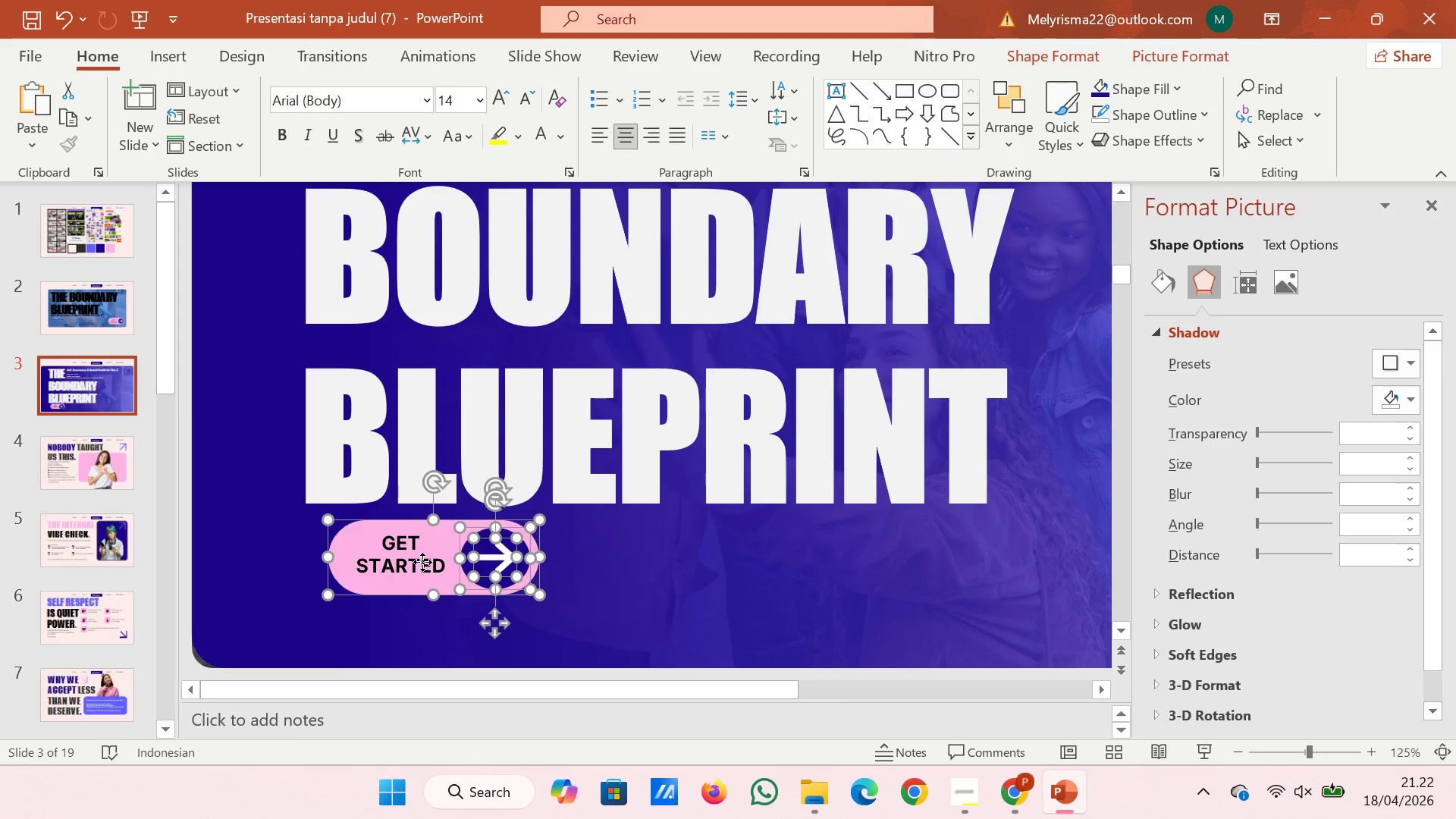 
left_click([422, 562])
 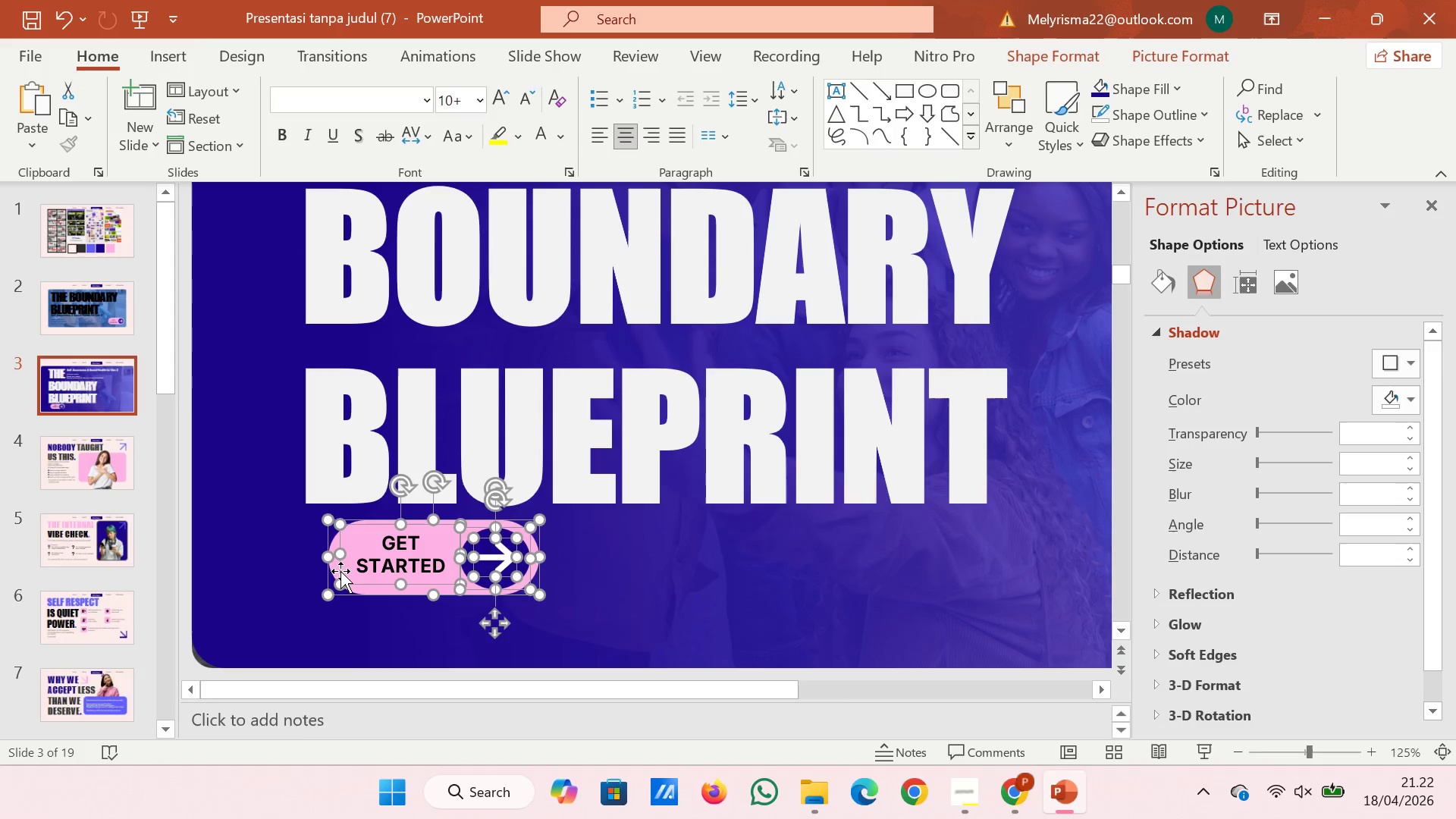 
left_click_drag(start_coordinate=[340, 569], to_coordinate=[317, 569])
 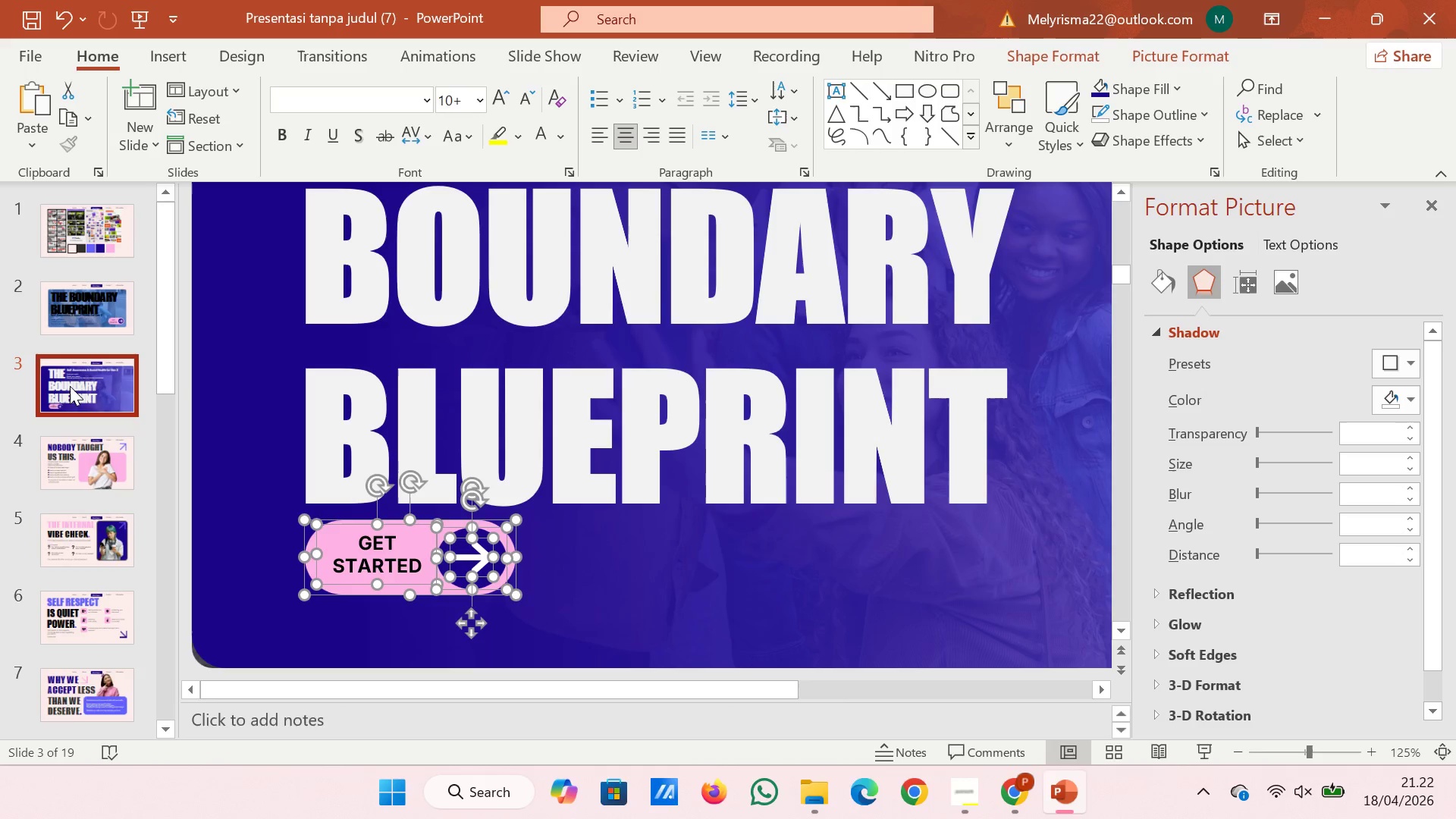 
left_click([70, 386])
 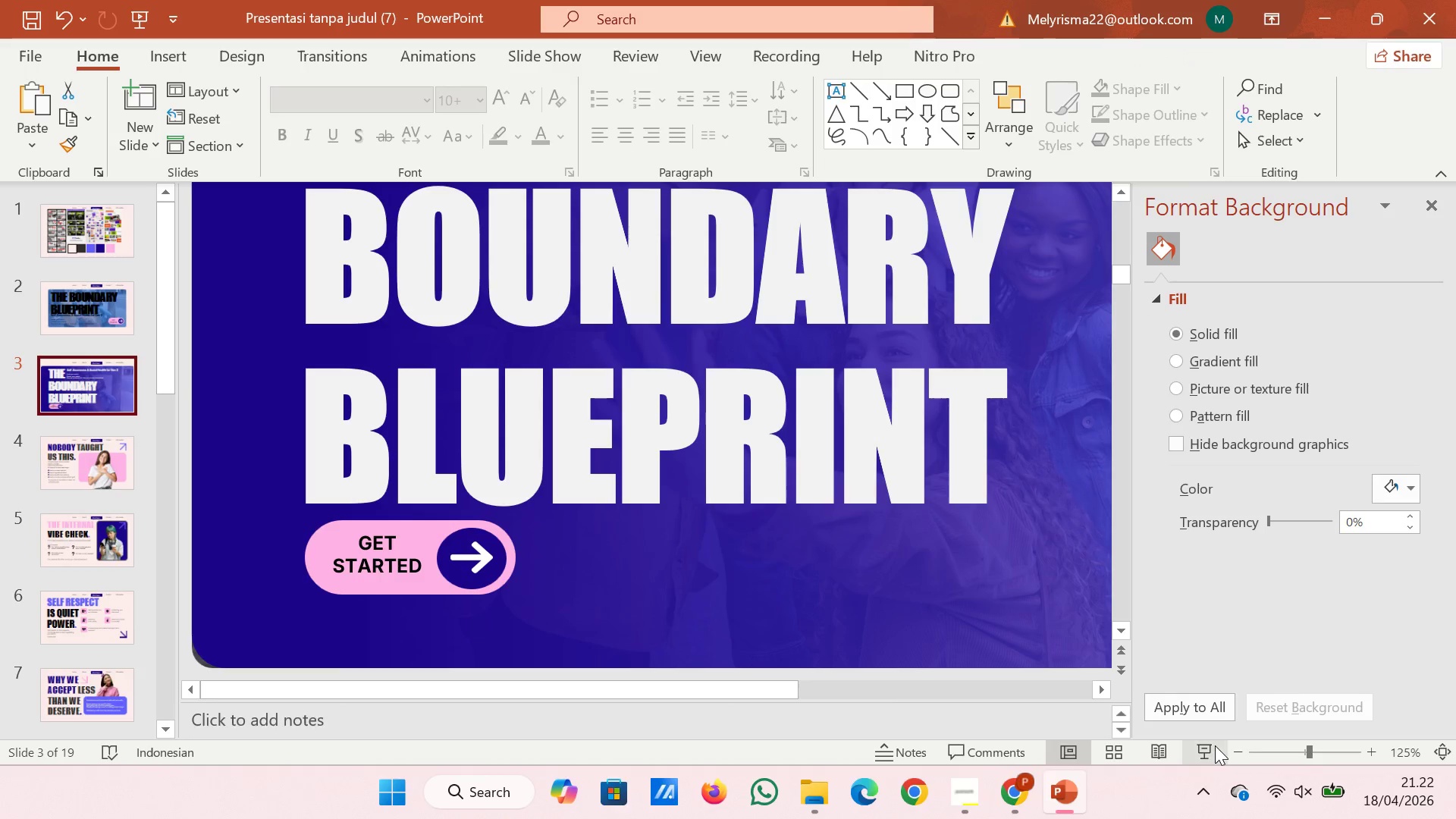 
left_click([1214, 752])
 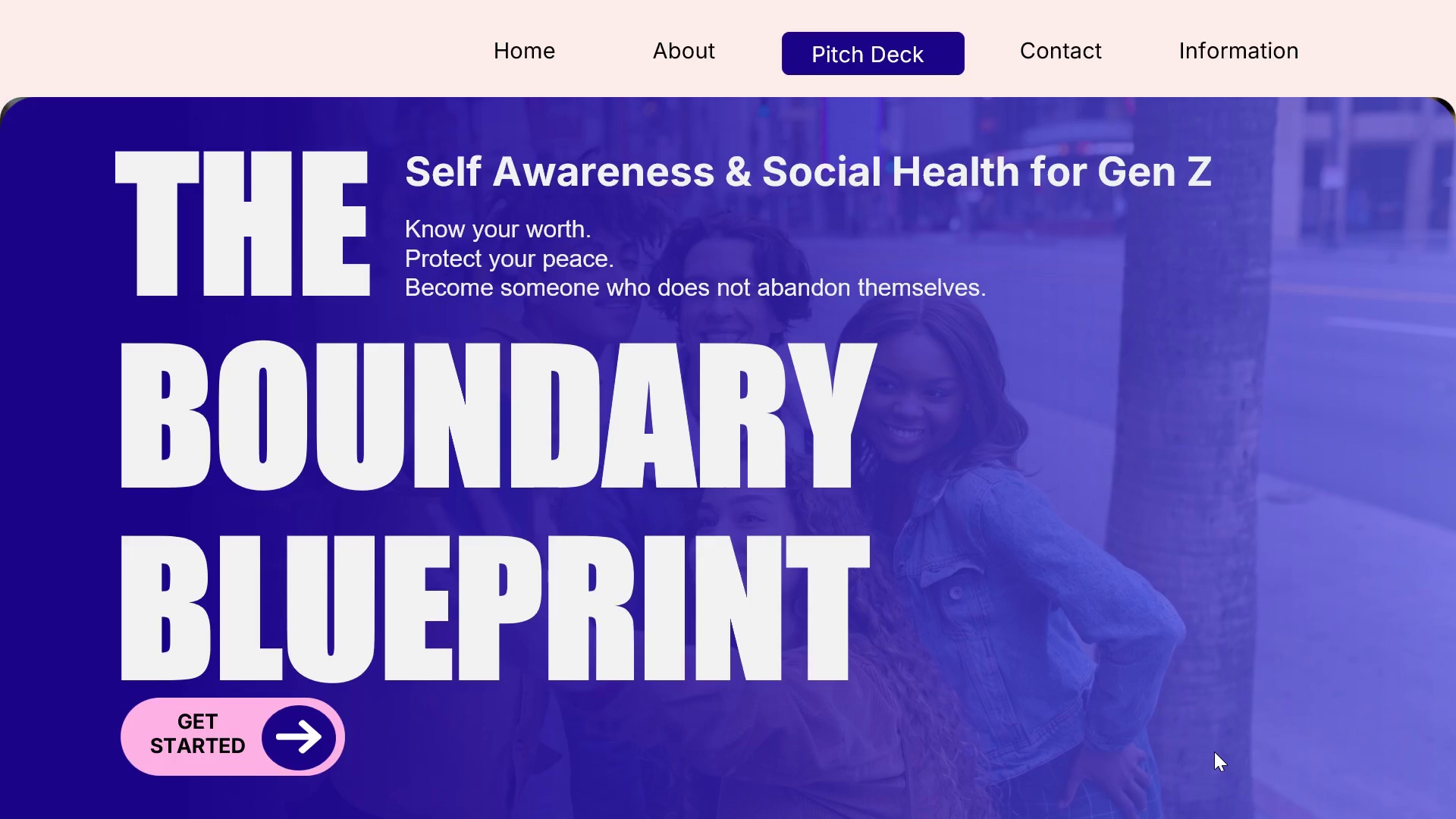 
wait(8.56)
 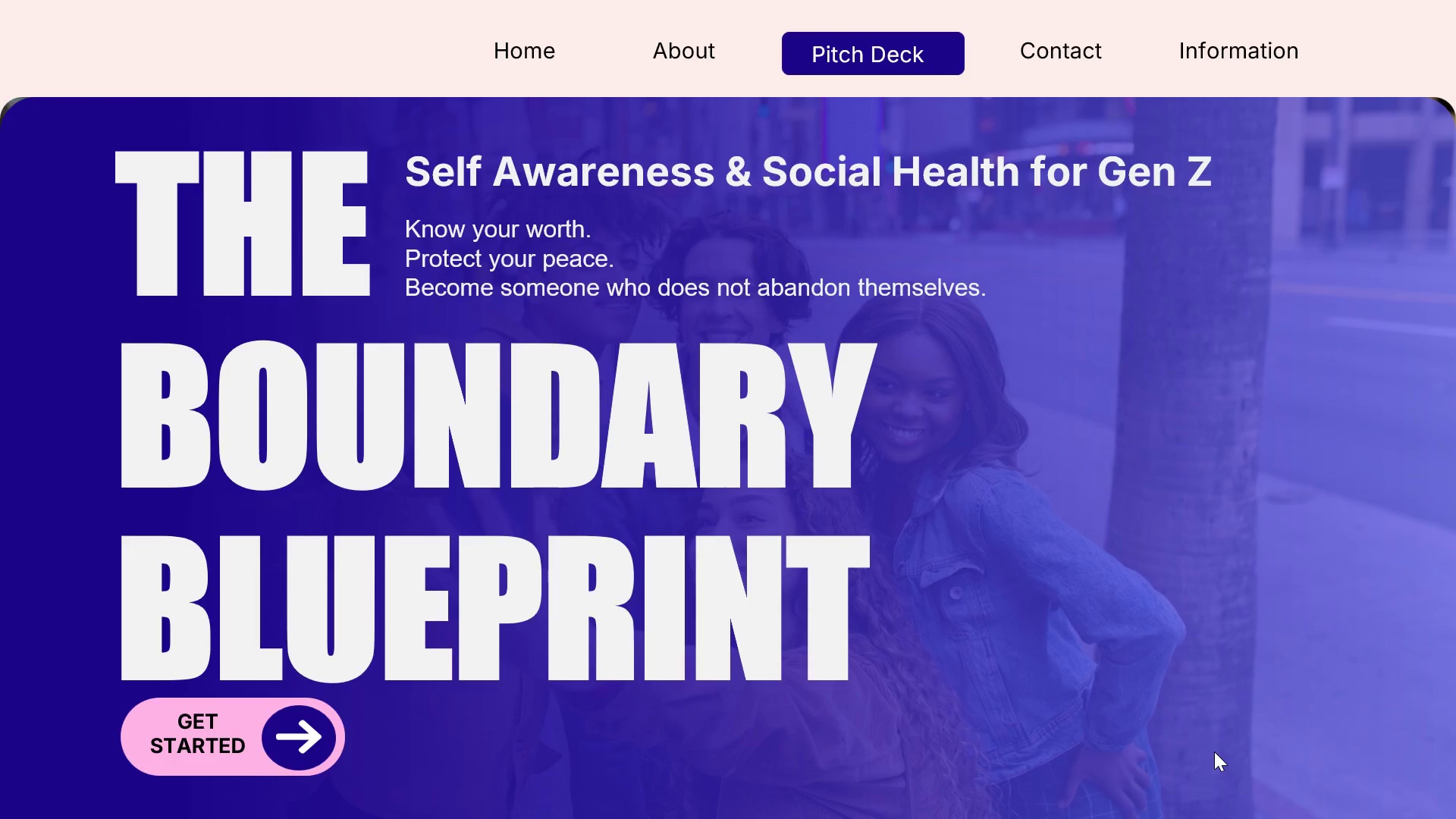 
key(Escape)
 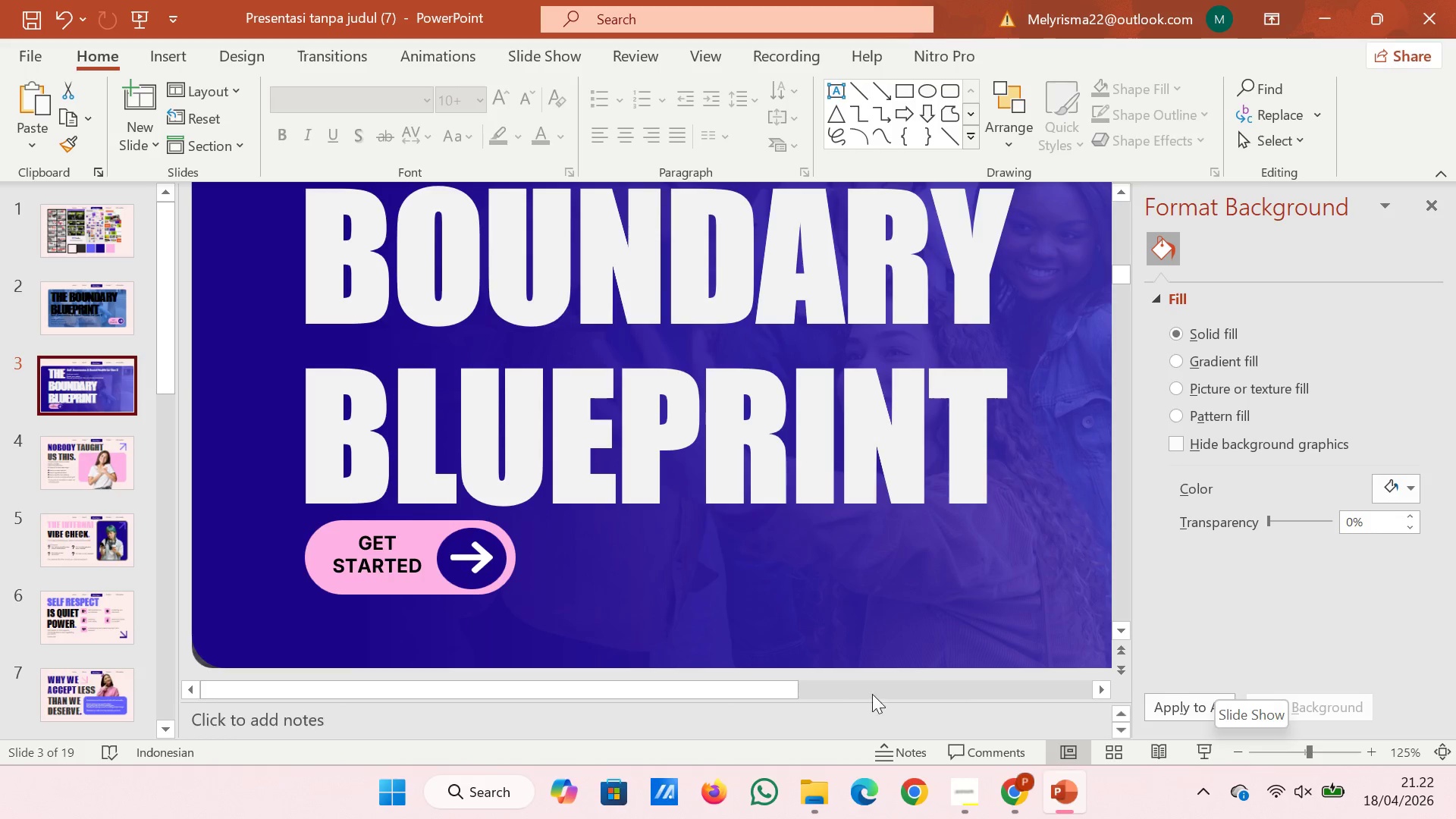 
scroll: coordinate [617, 348], scroll_direction: up, amount: 18.0
 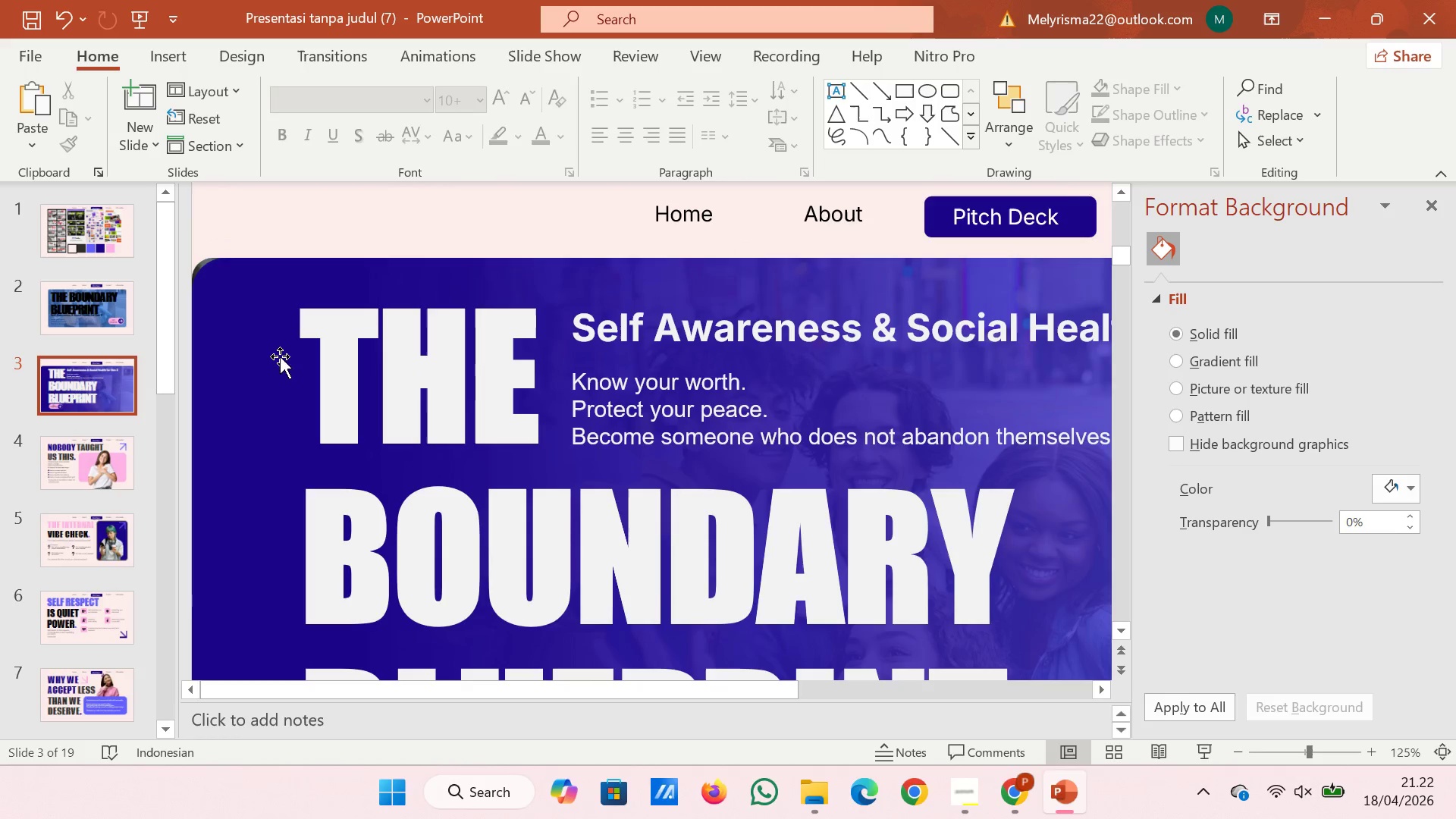 
left_click([280, 356])
 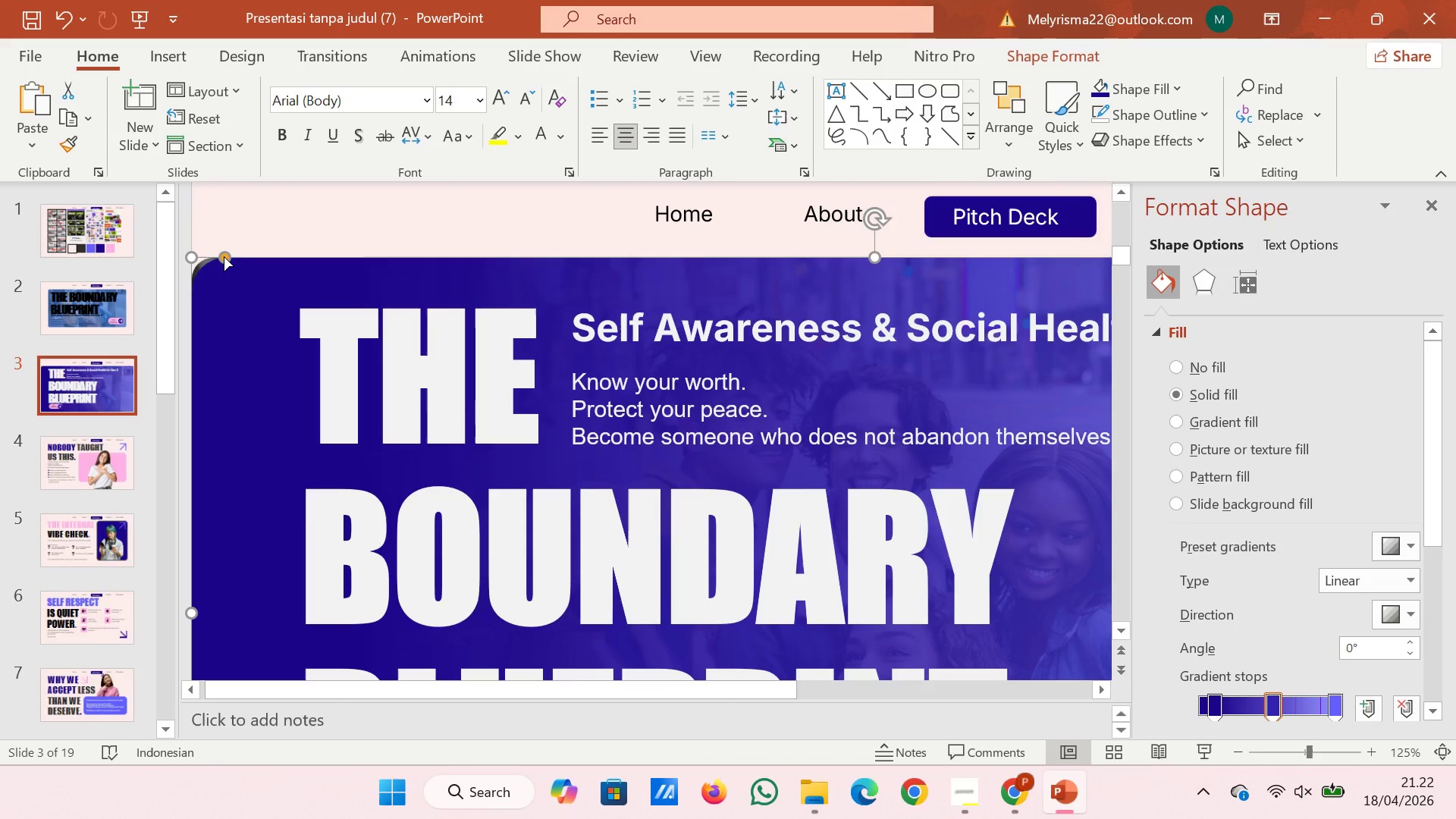 
left_click_drag(start_coordinate=[224, 256], to_coordinate=[213, 256])
 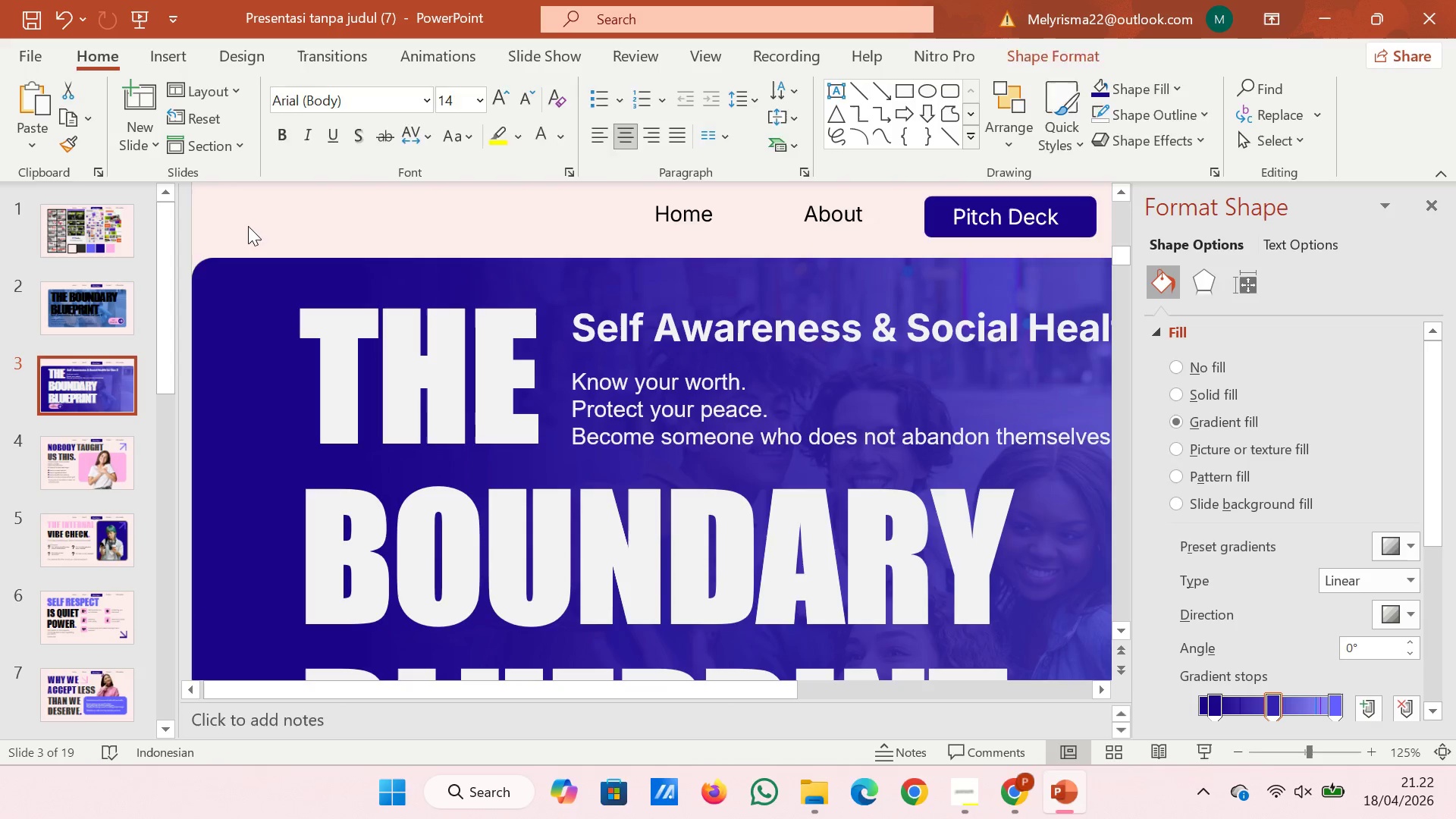 
left_click([248, 226])
 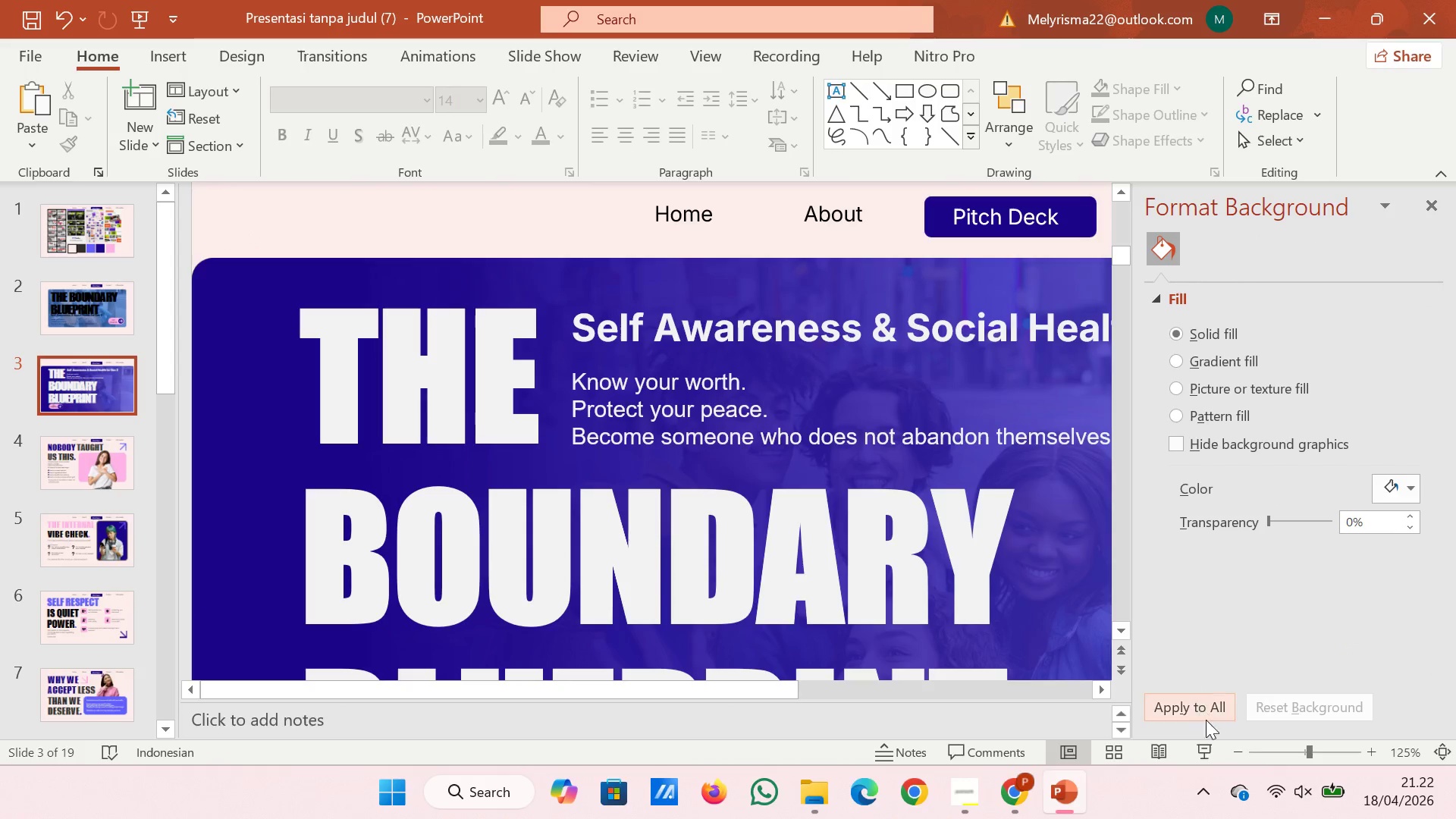 
left_click([1214, 750])
 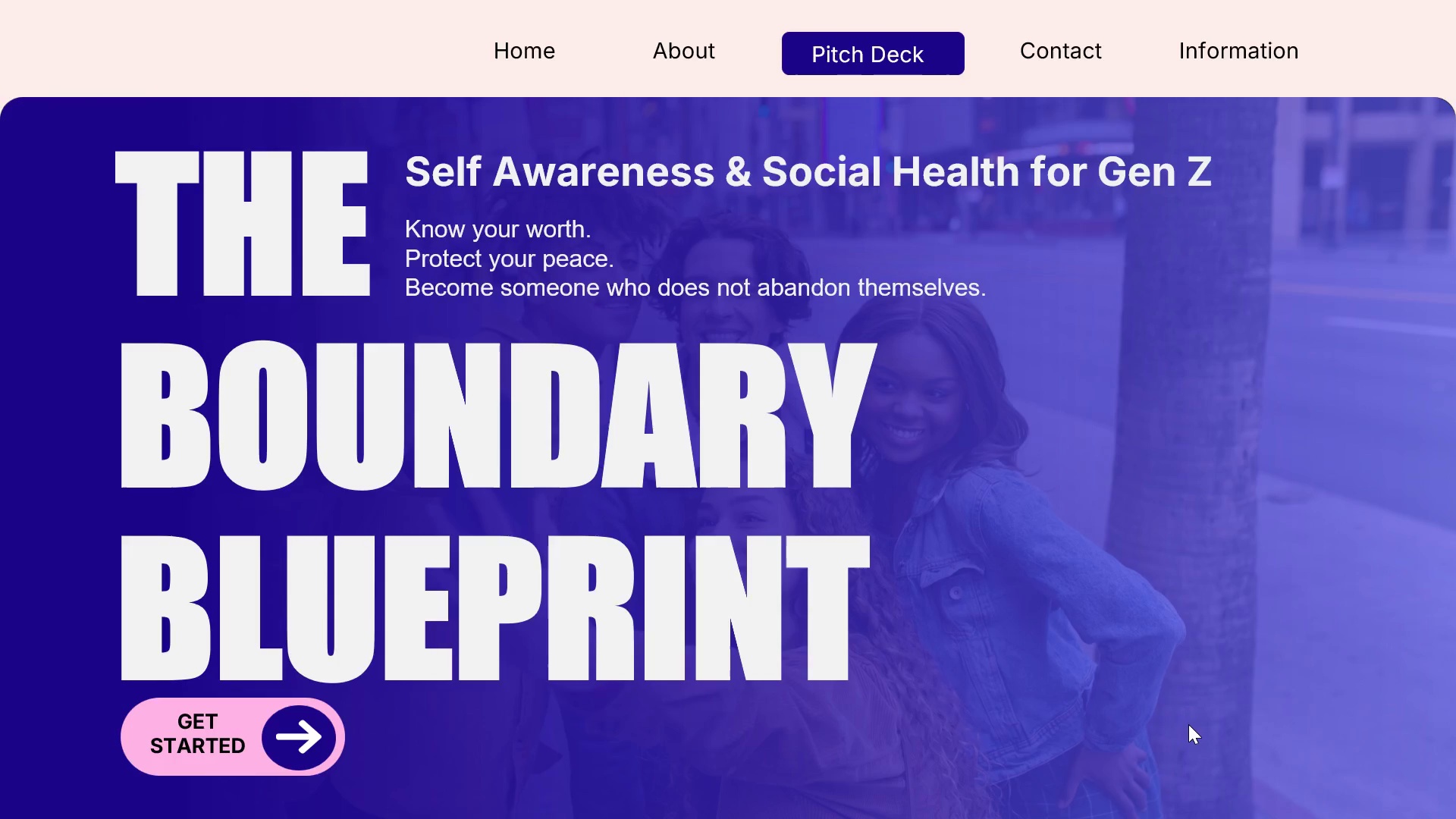 
wait(5.62)
 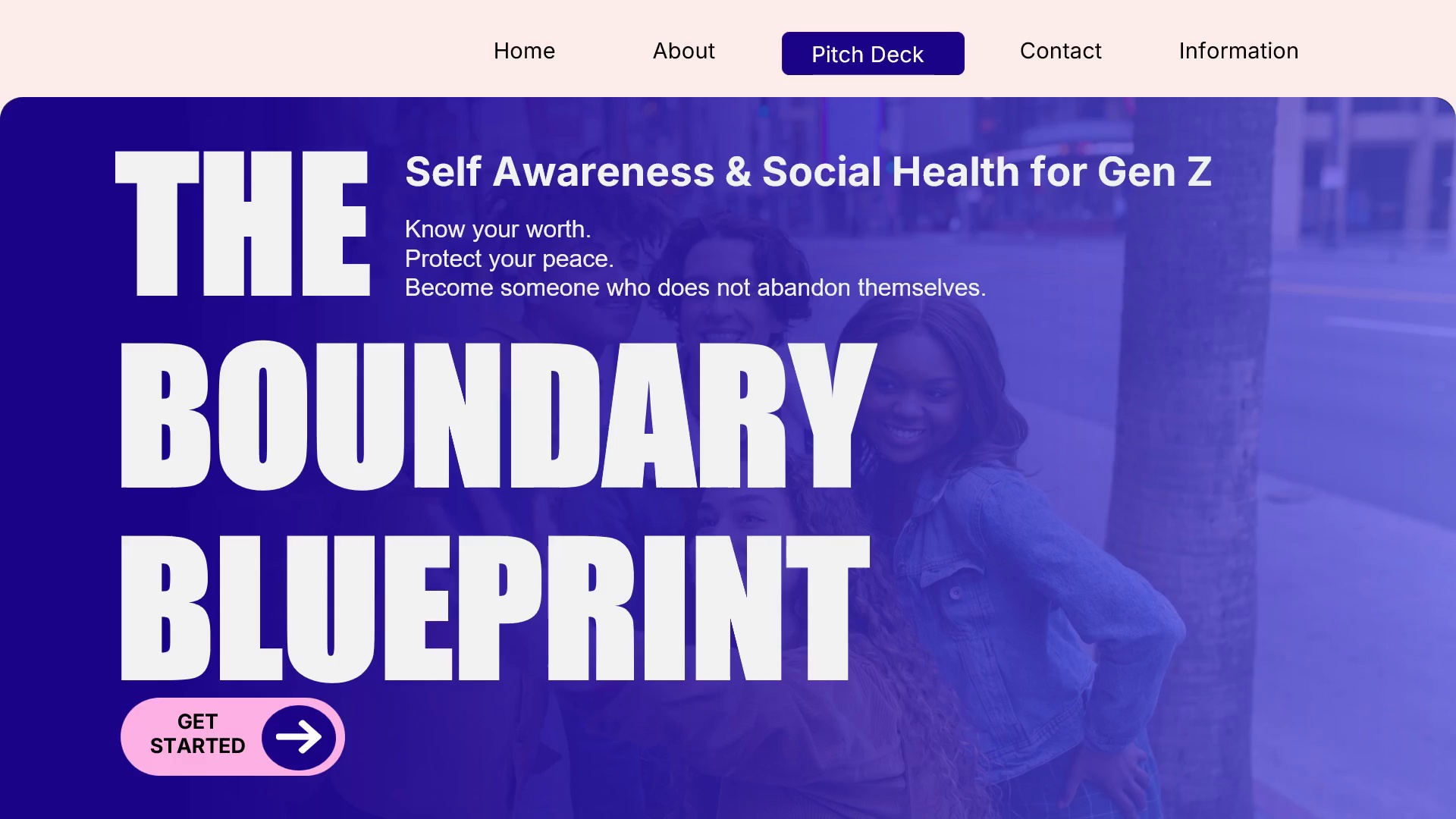 
left_click([1188, 724])
 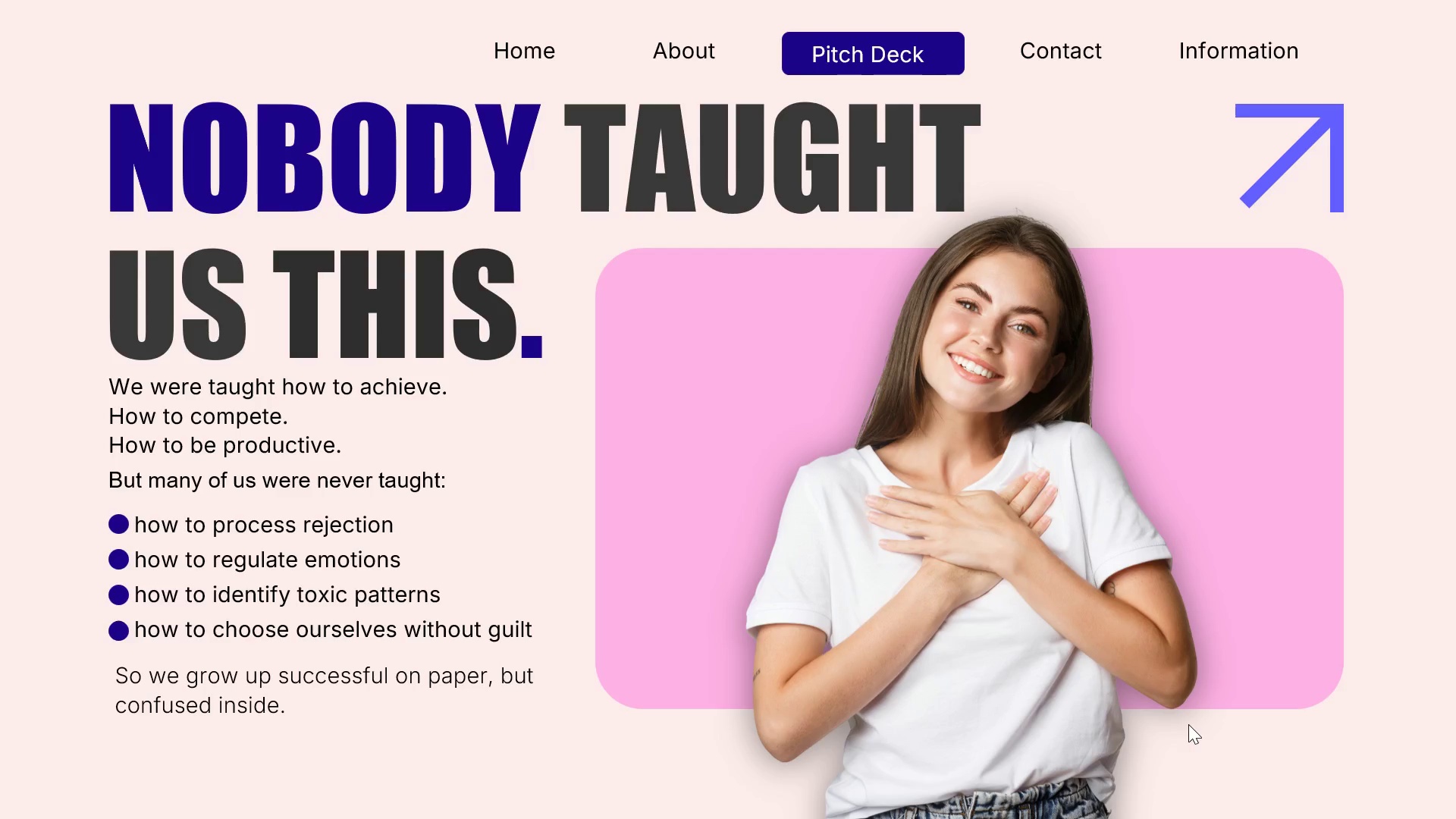 
left_click([1188, 724])
 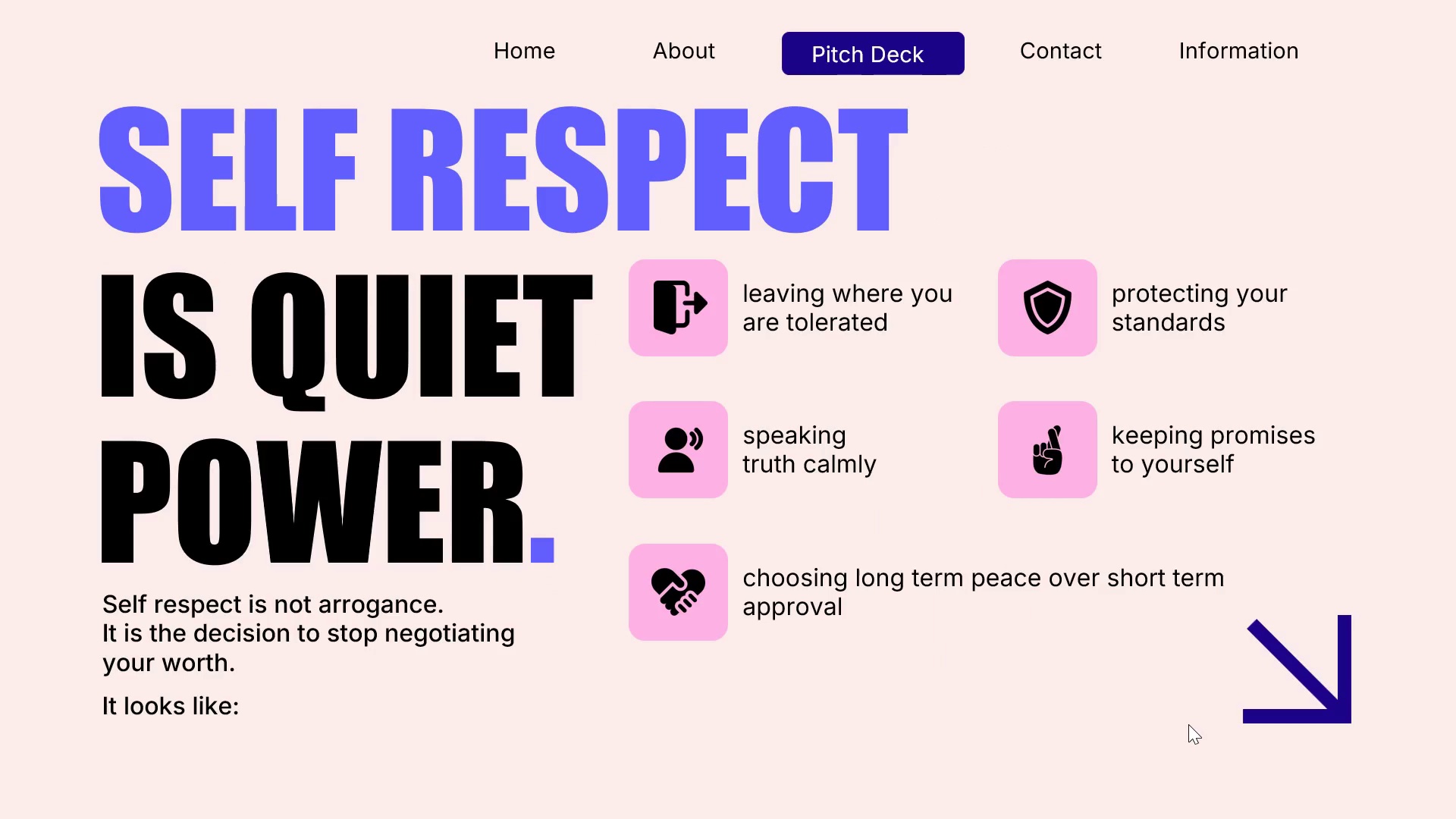 
double_click([1188, 724])
 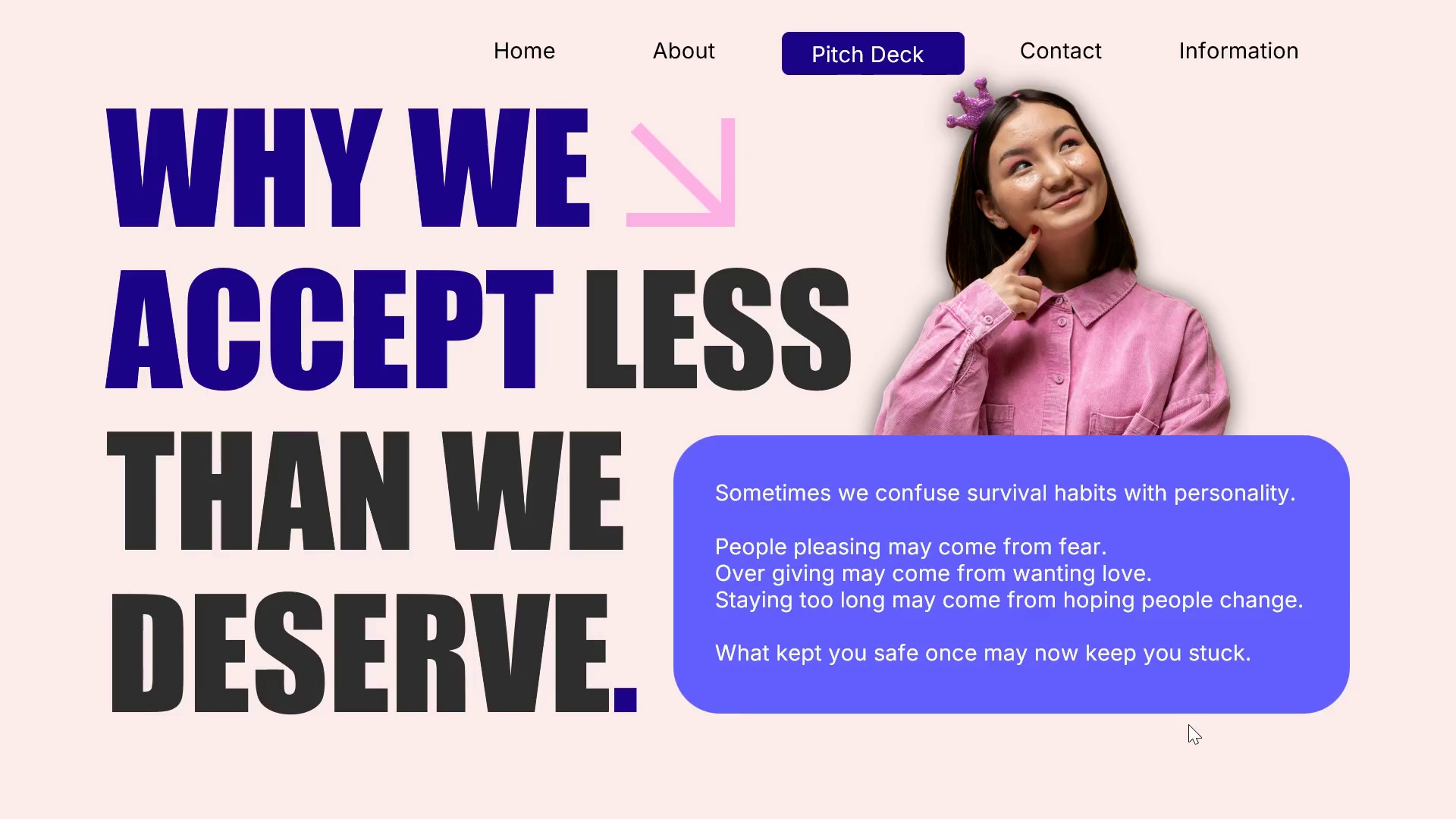 
triple_click([1188, 724])
 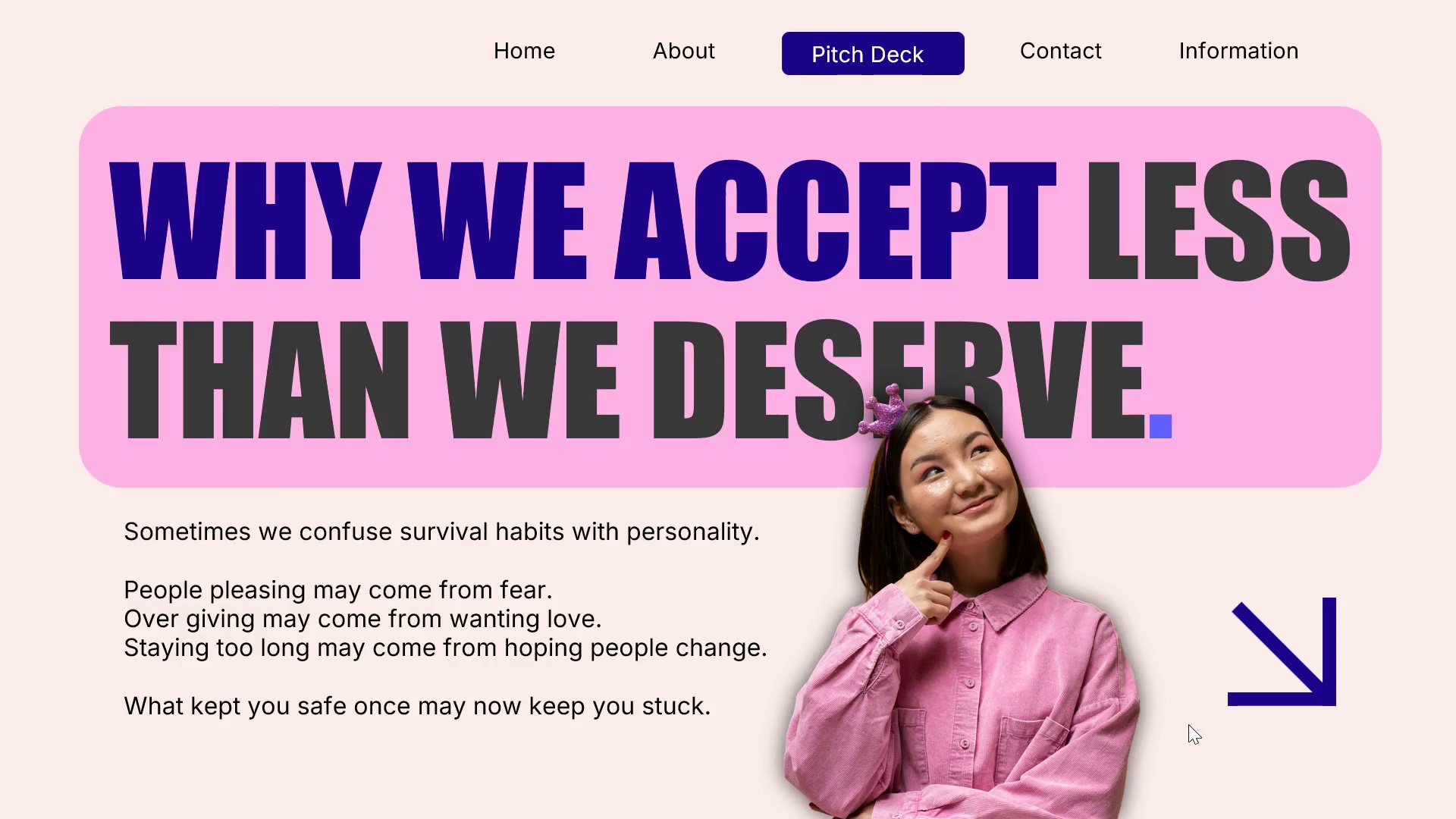 
triple_click([1188, 724])
 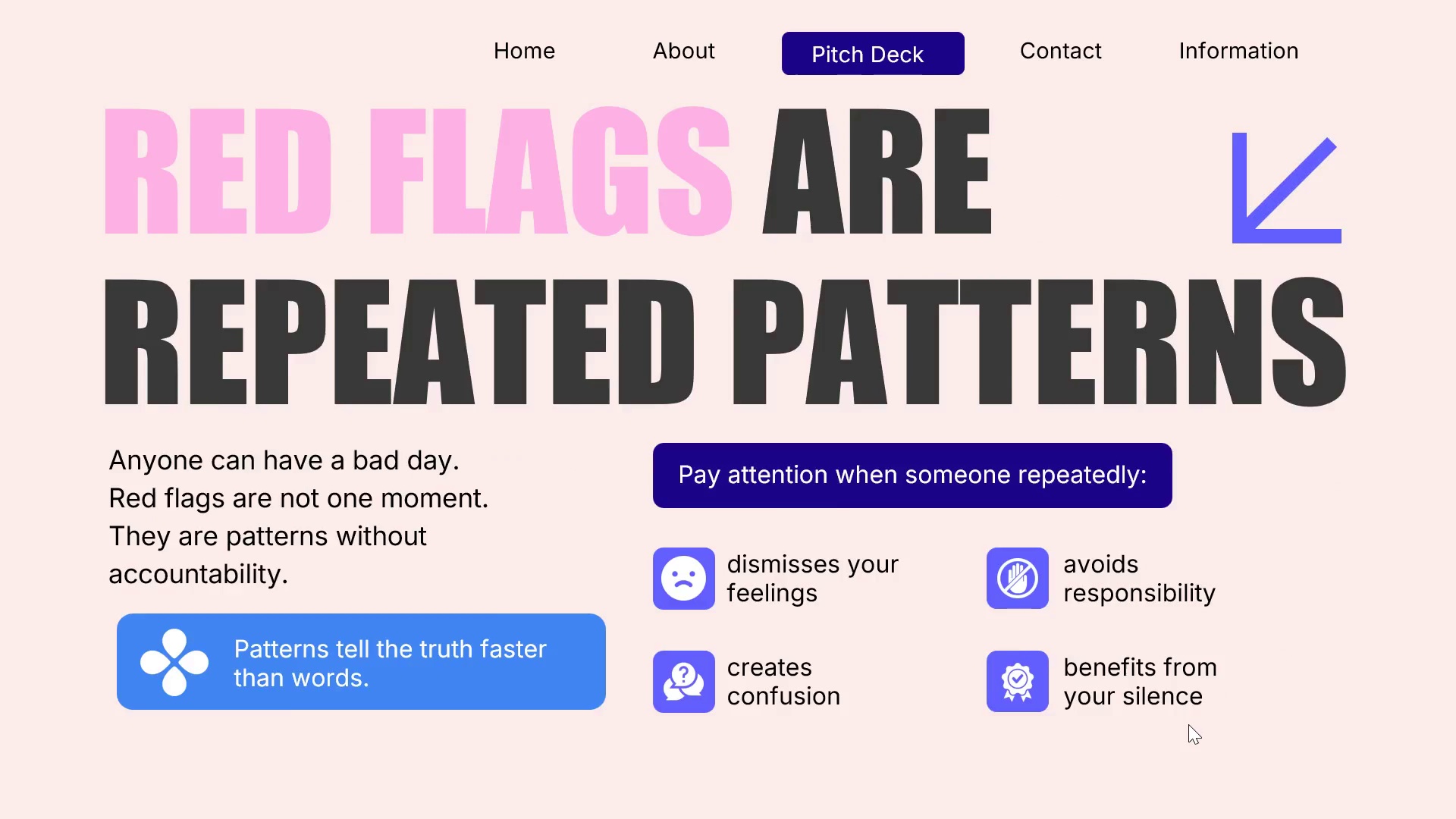 
triple_click([1188, 724])
 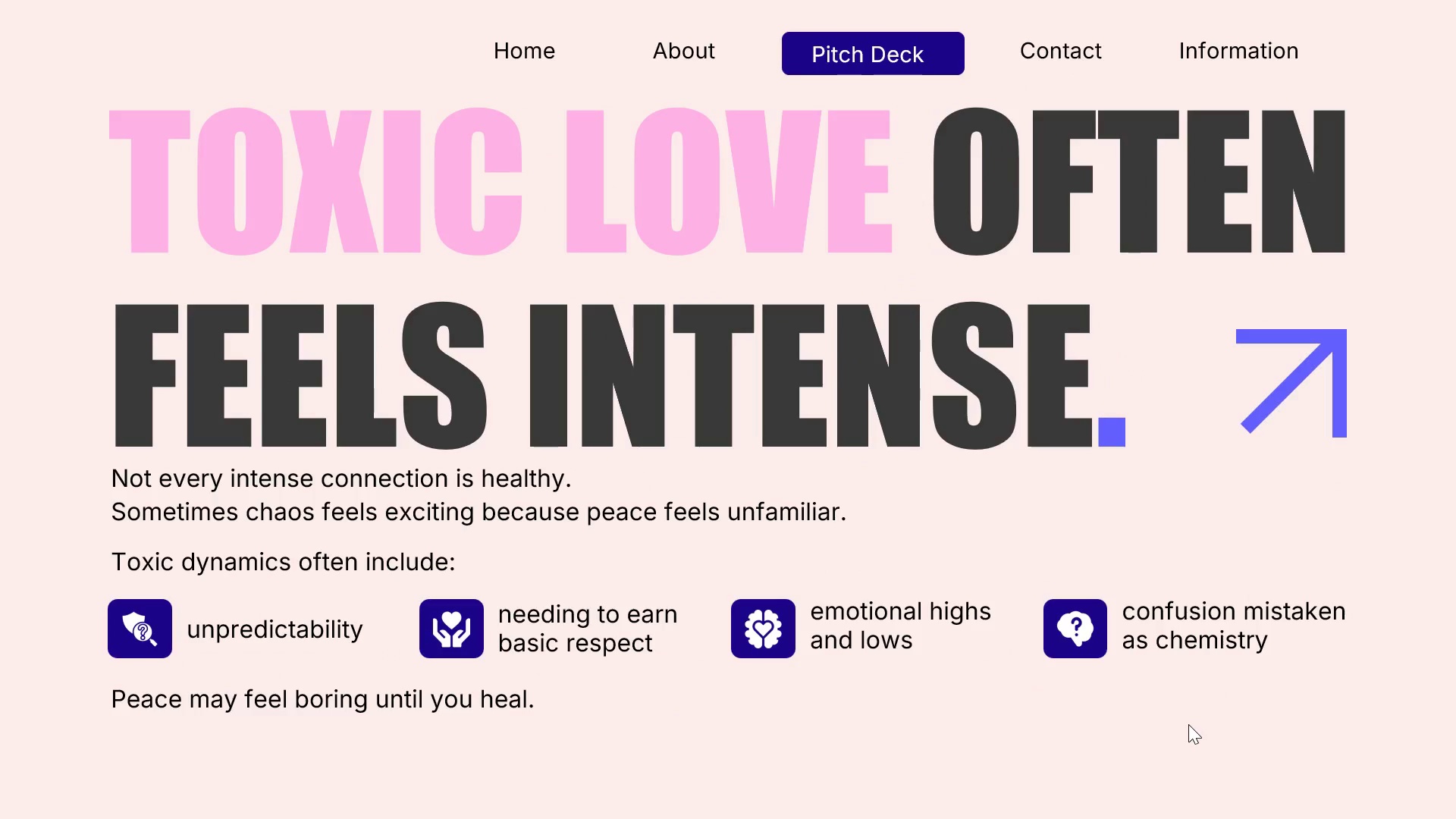 
triple_click([1188, 724])
 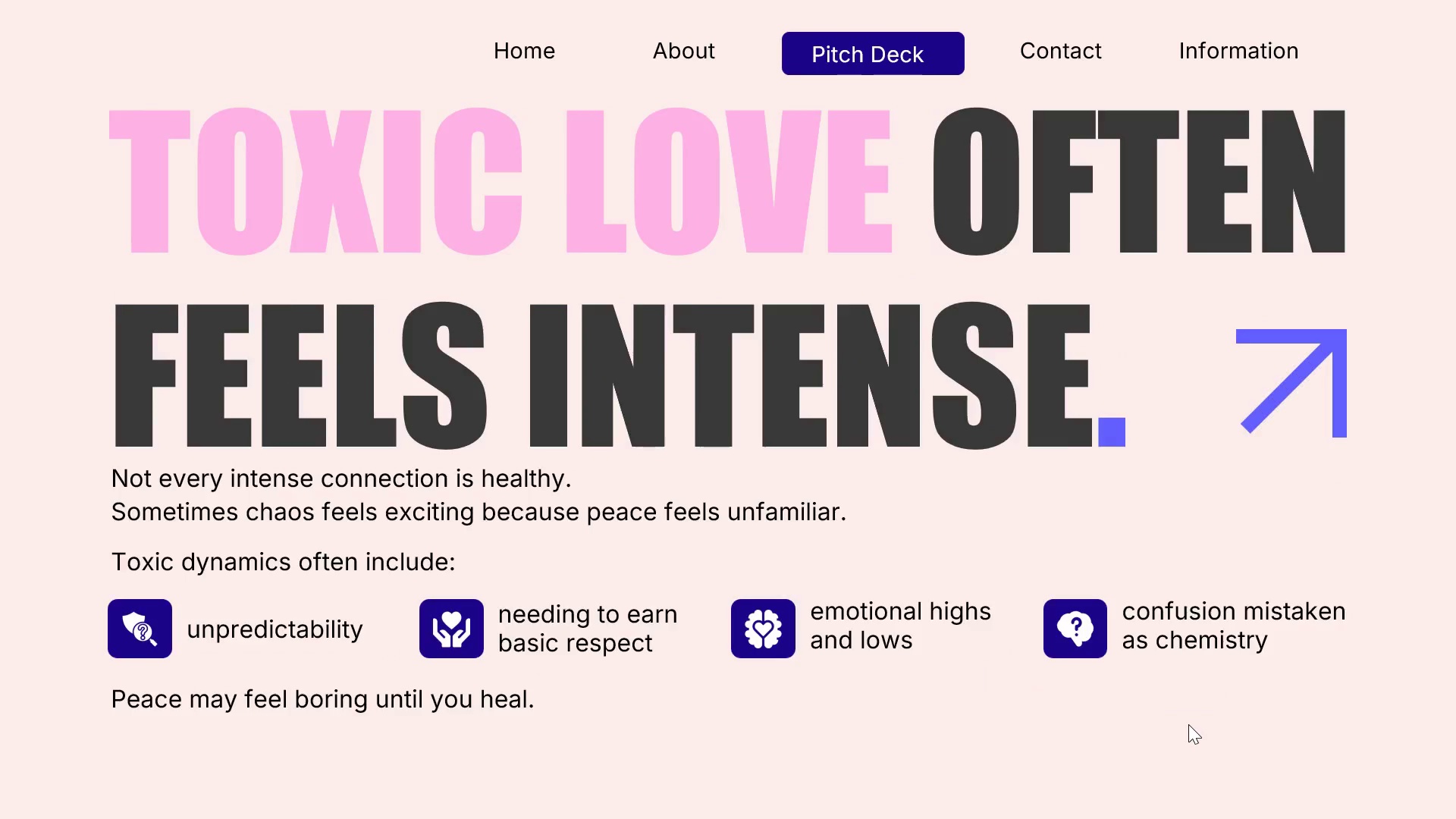 
triple_click([1188, 724])
 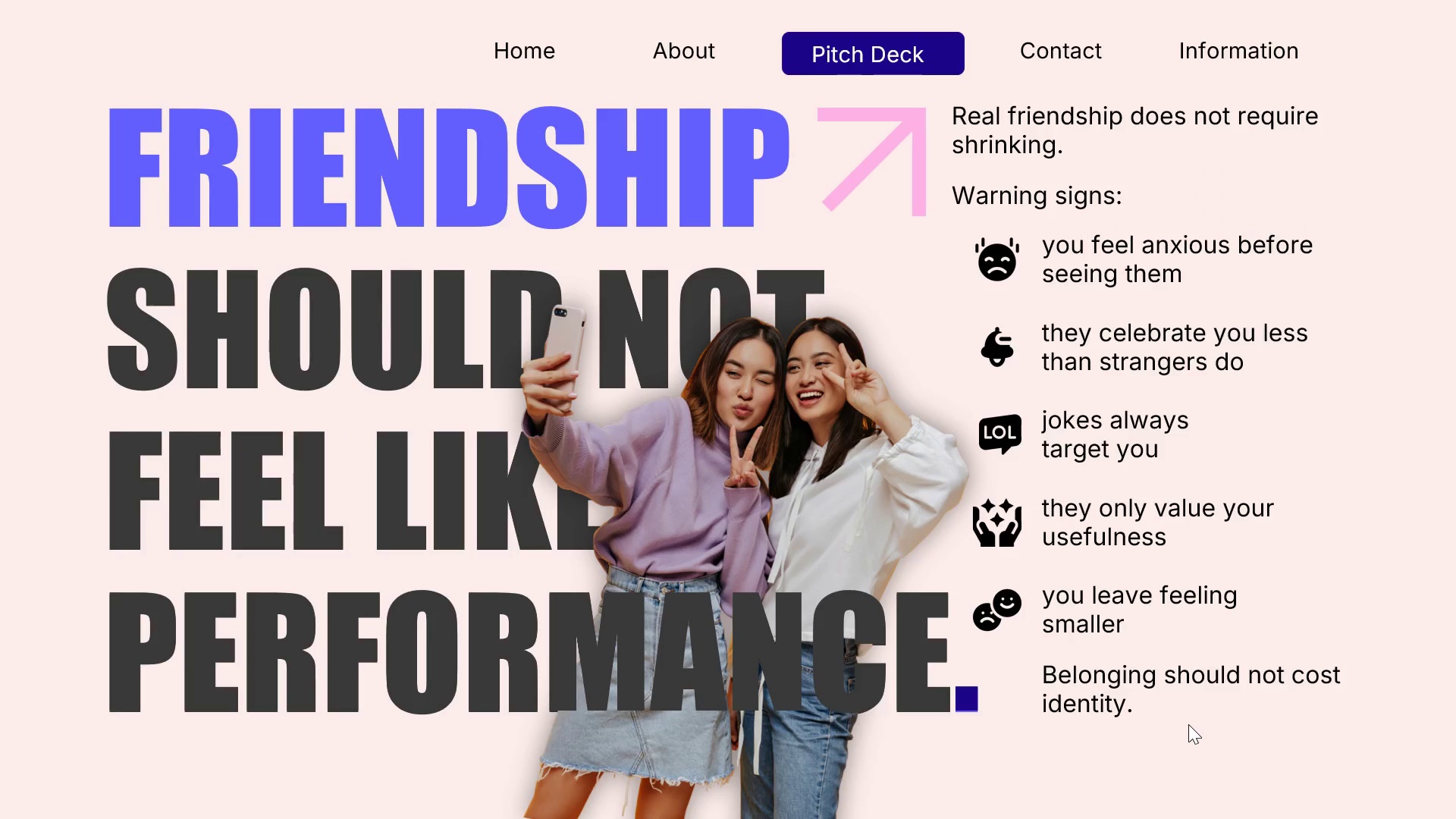 
triple_click([1188, 724])
 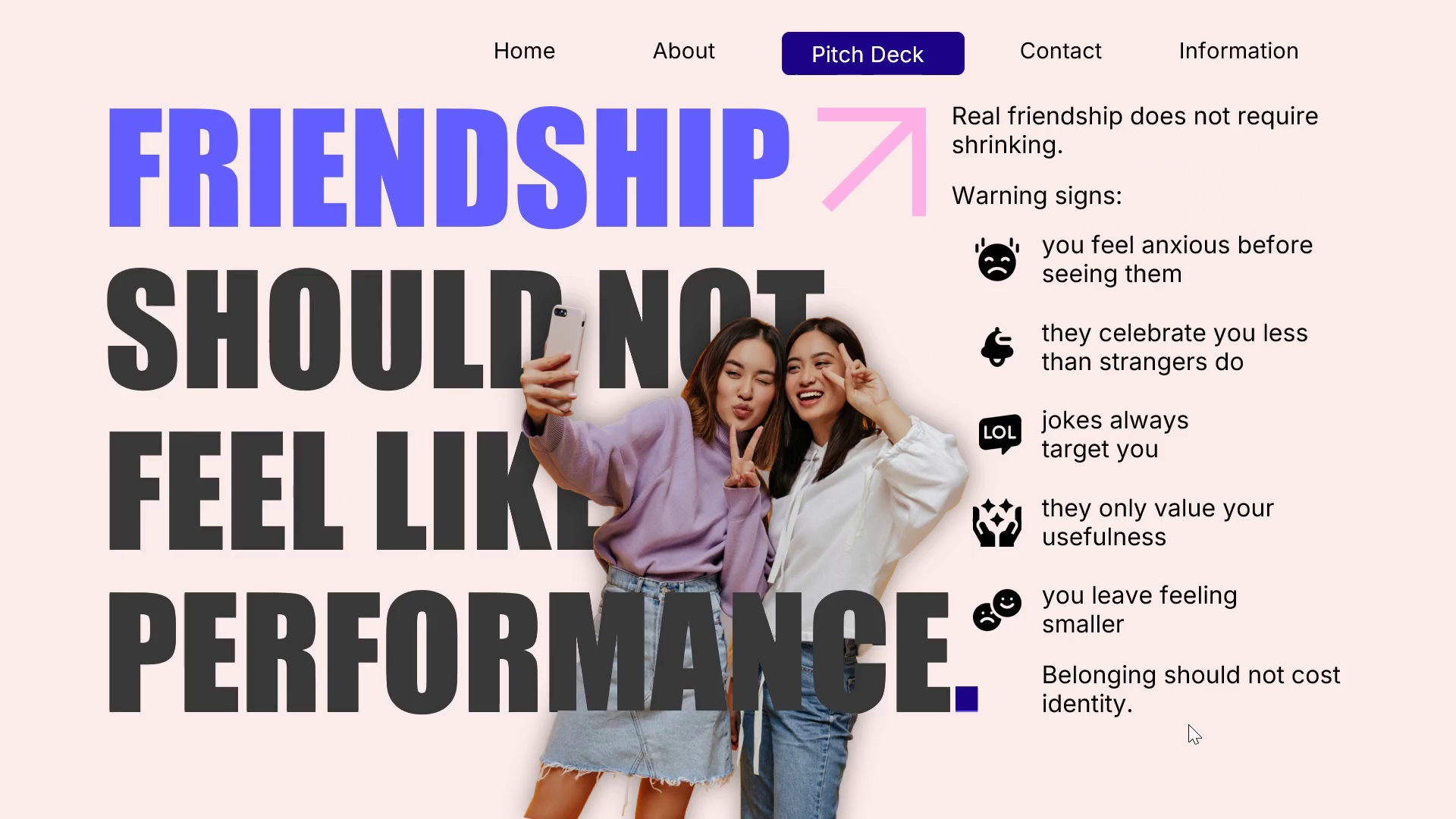 
triple_click([1188, 724])
 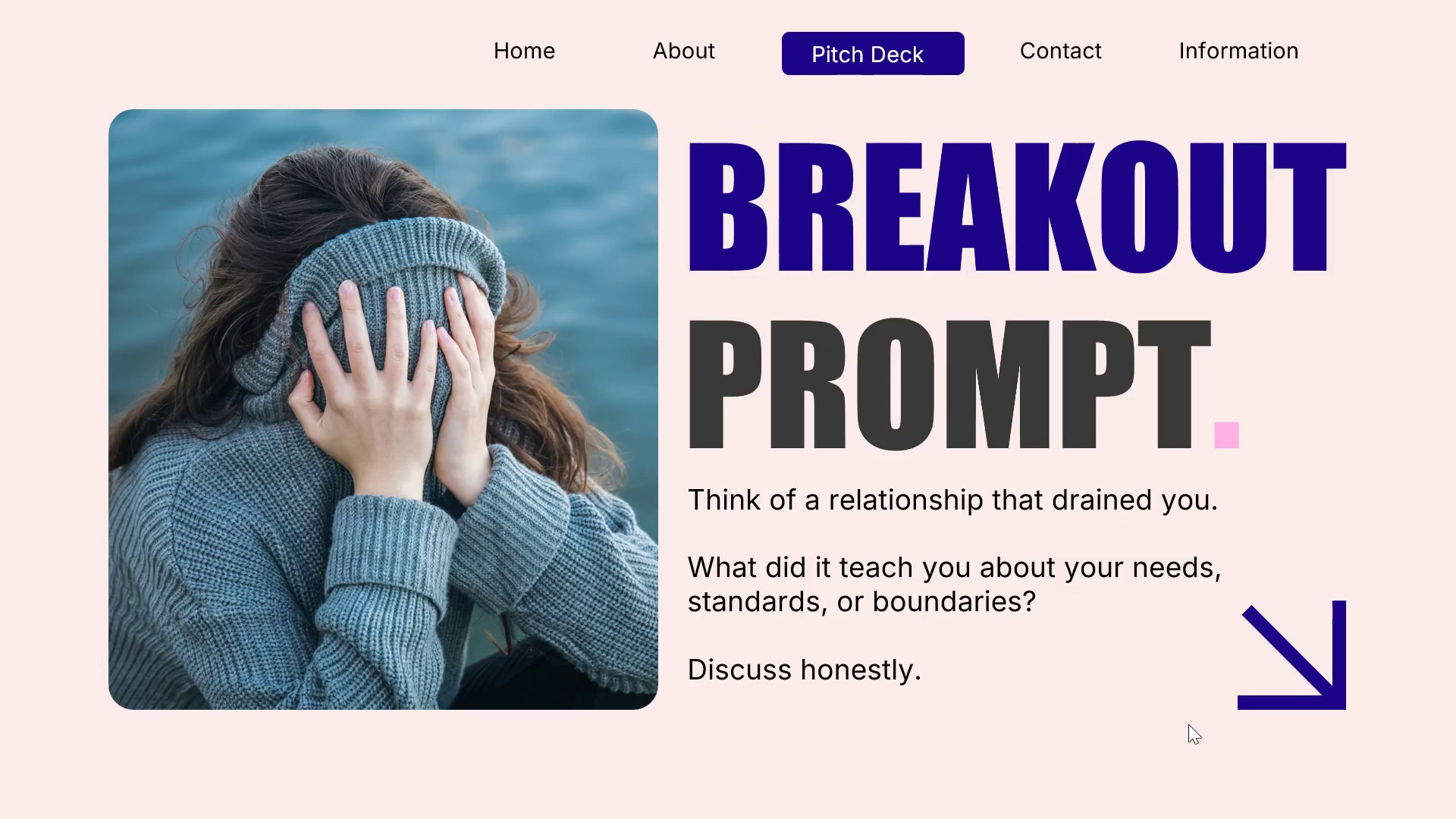 
left_click([1188, 724])
 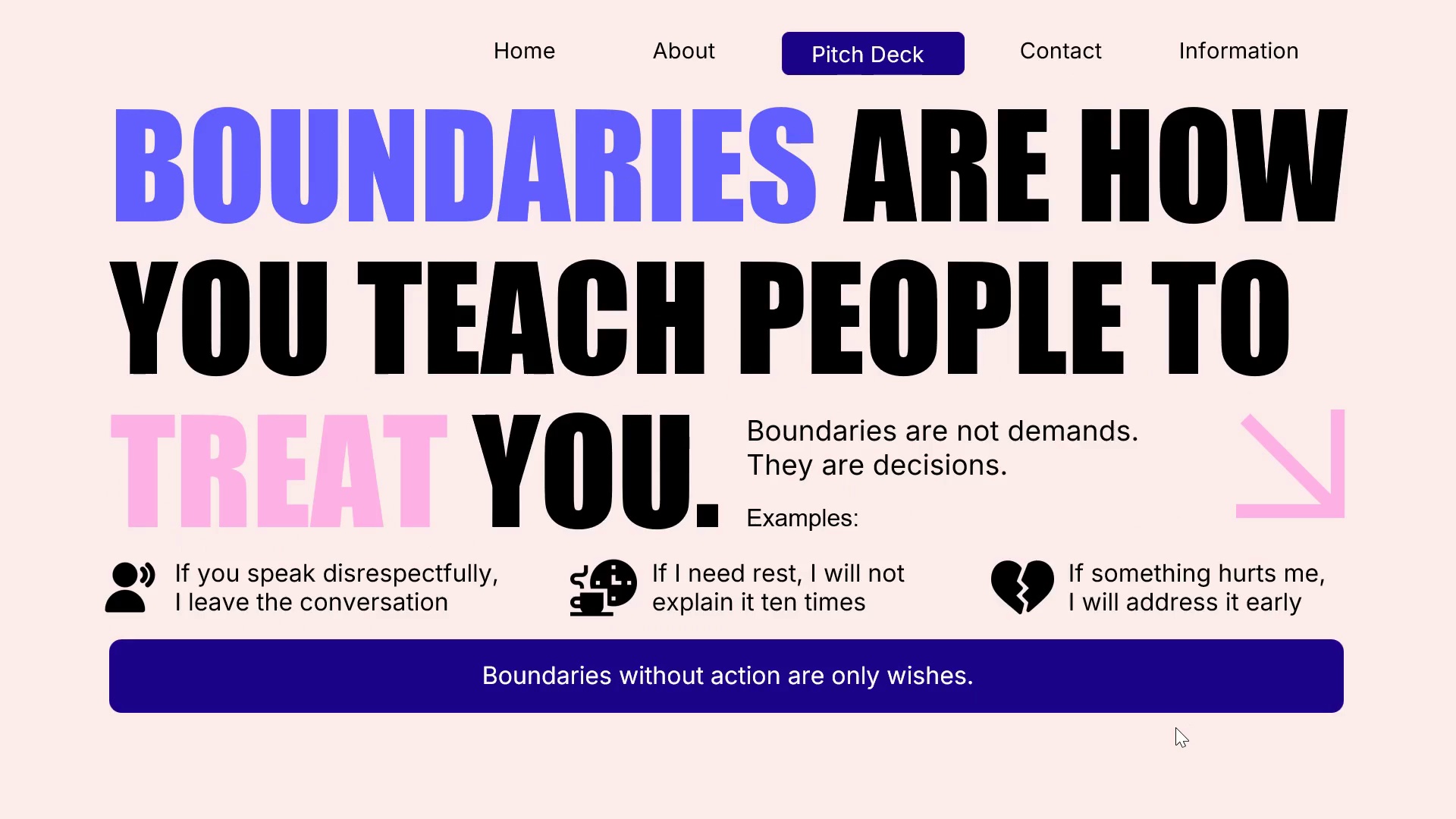 
key(Escape)
 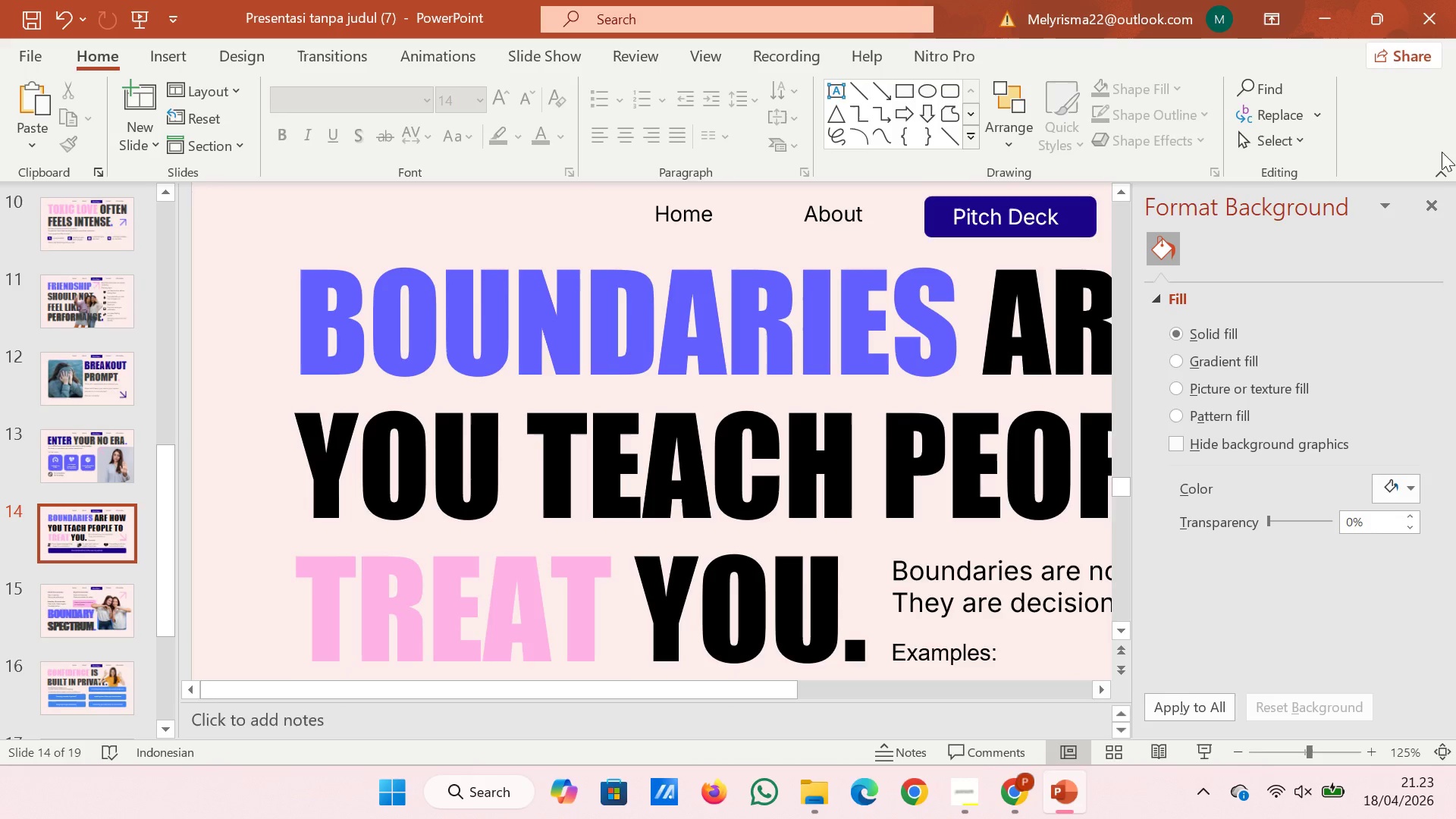 
left_click([1440, 199])
 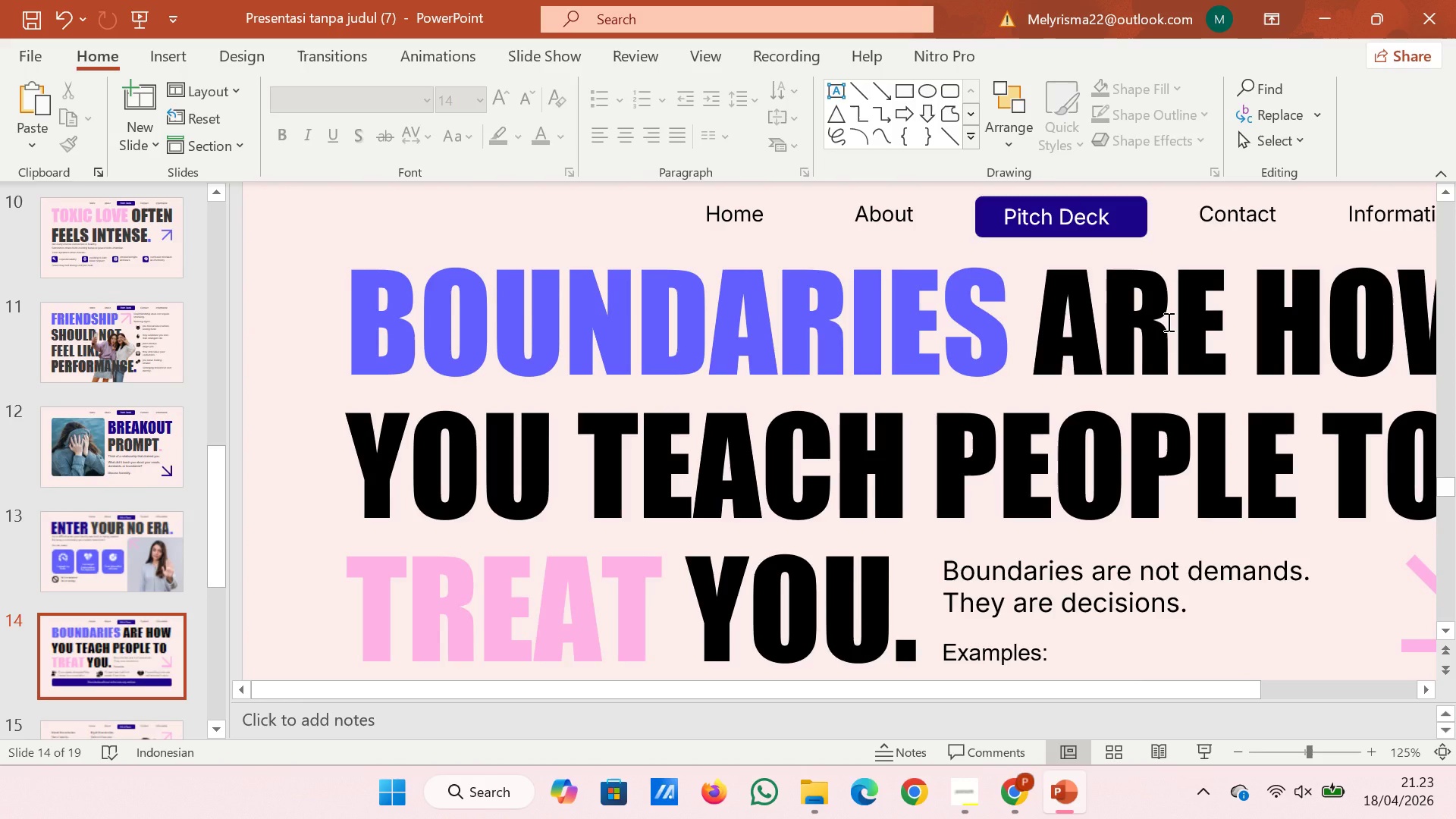 
hold_key(key=ControlRight, duration=0.89)
scroll: coordinate [1167, 322], scroll_direction: down, amount: 3.0
 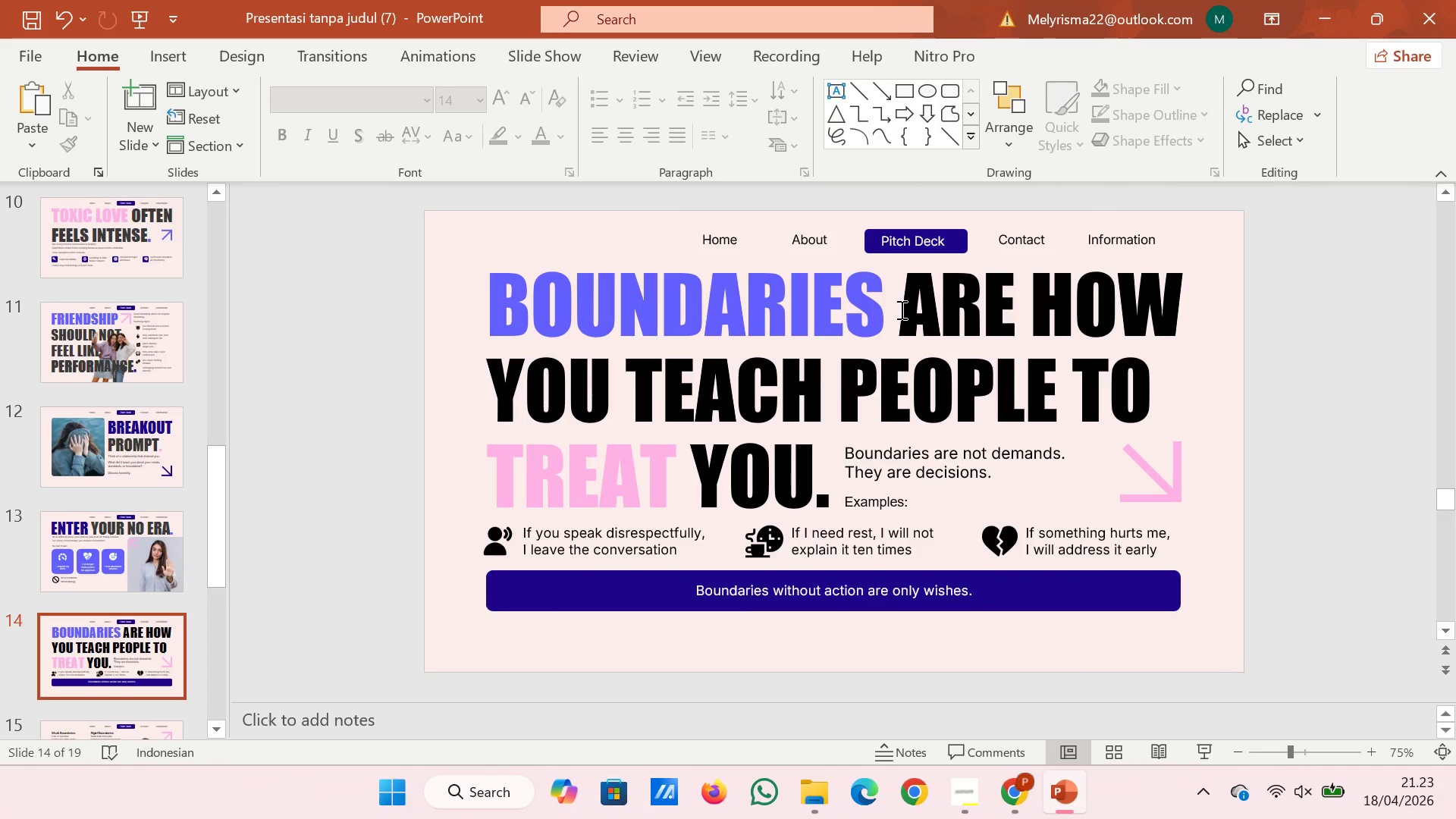 
left_click_drag(start_coordinate=[901, 309], to_coordinate=[1123, 371])
 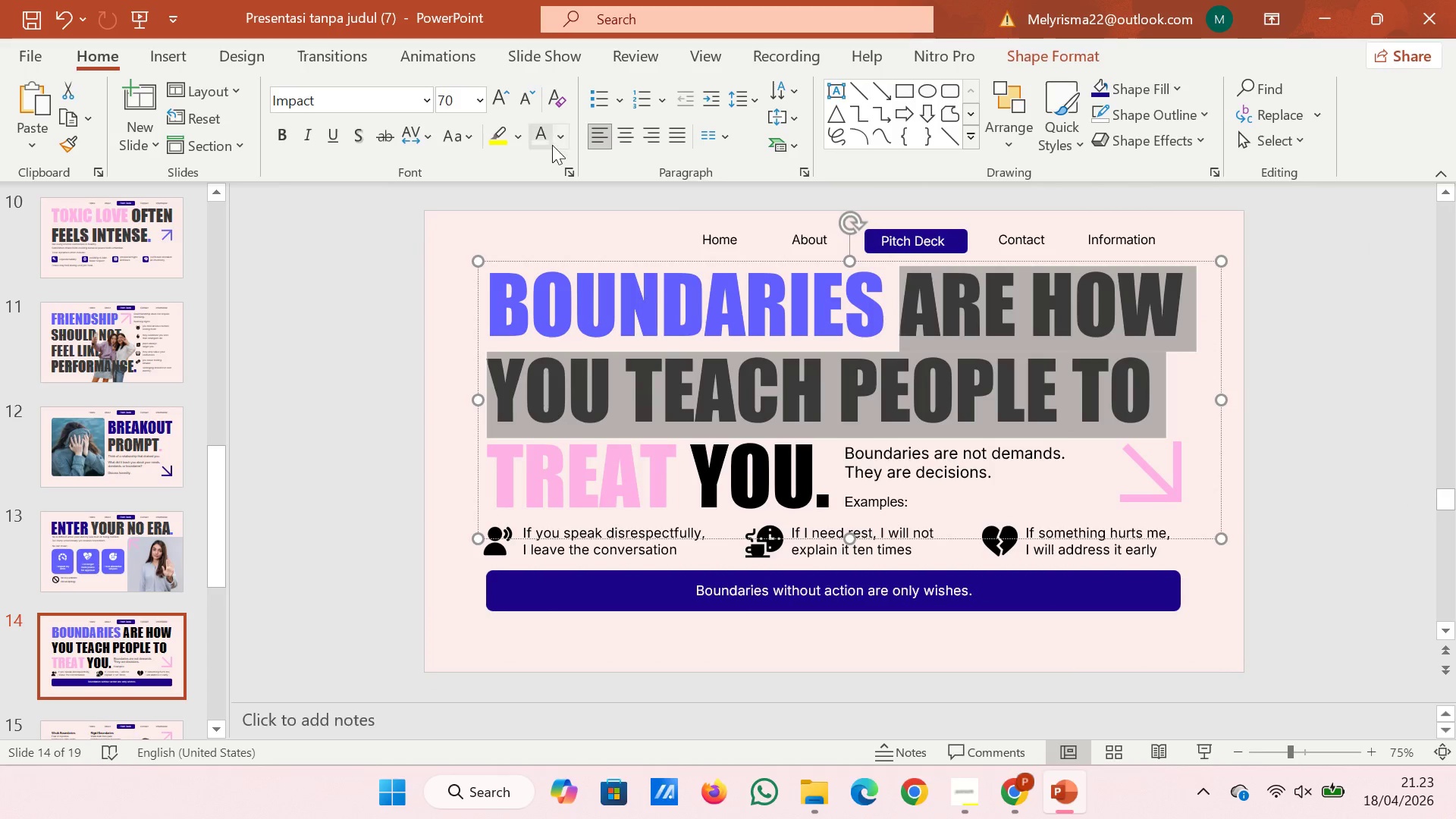 
left_click([561, 143])
 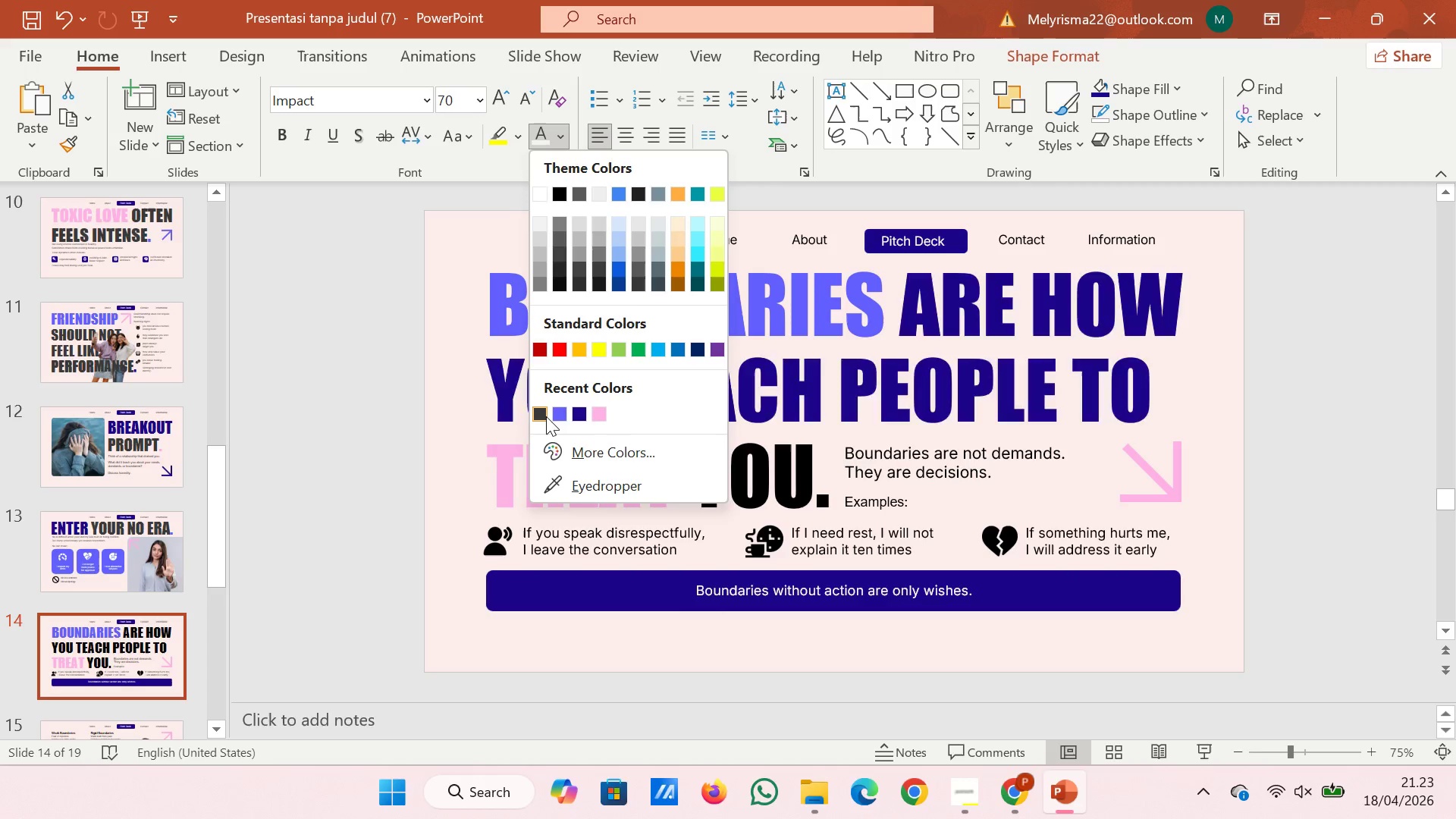 
left_click([544, 416])
 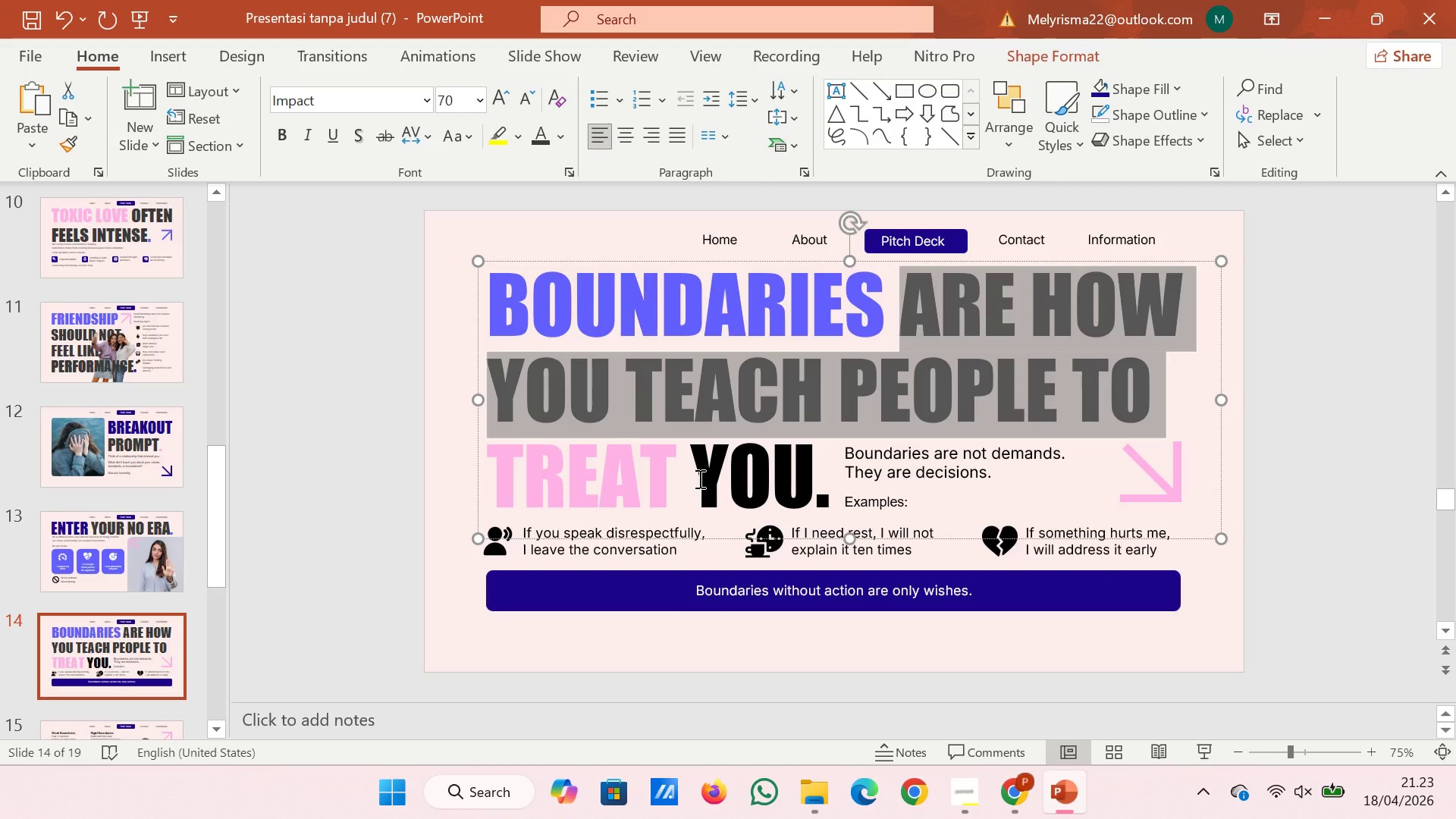 
left_click([698, 479])
 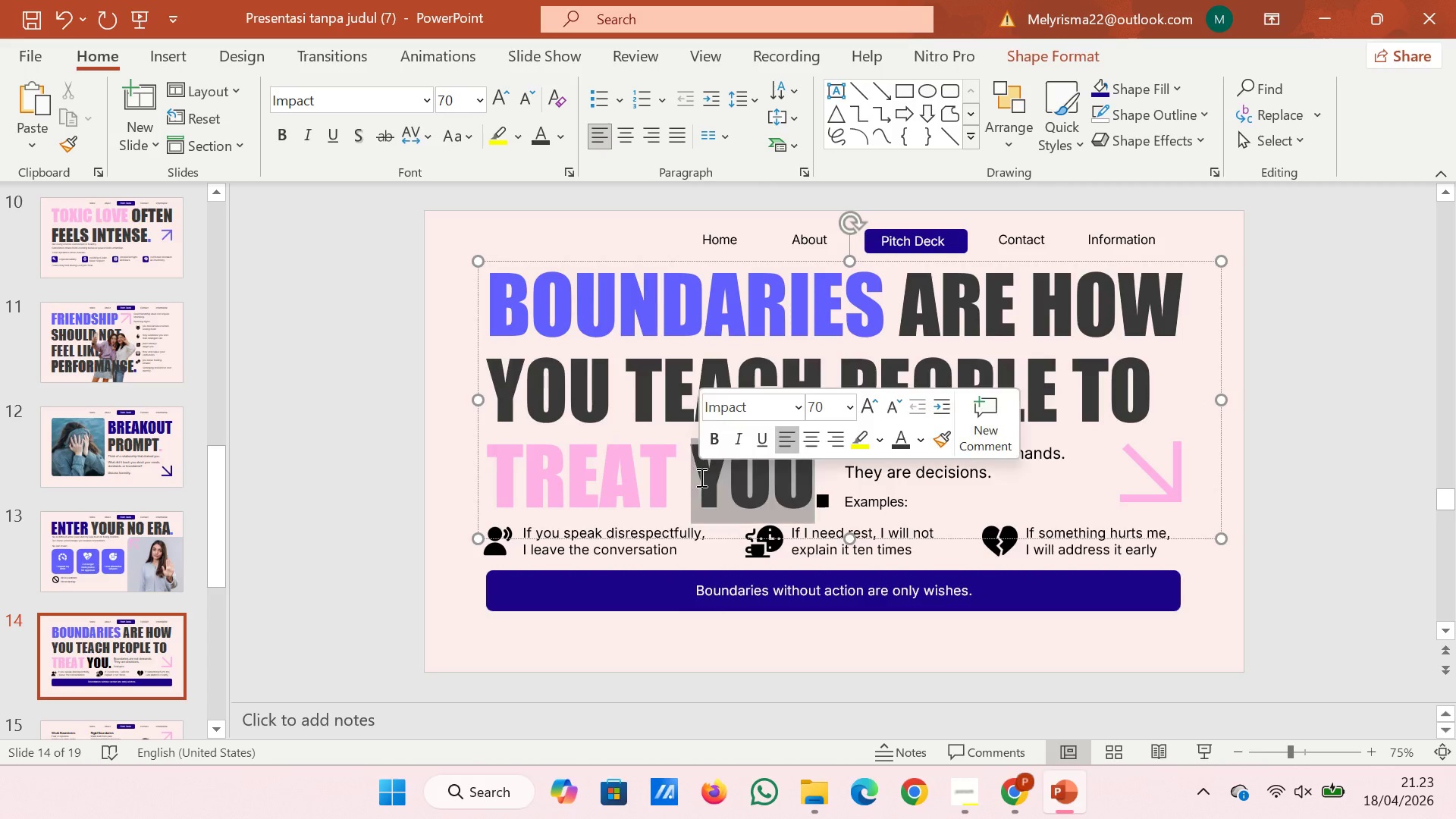 
left_click_drag(start_coordinate=[700, 477], to_coordinate=[809, 484])
 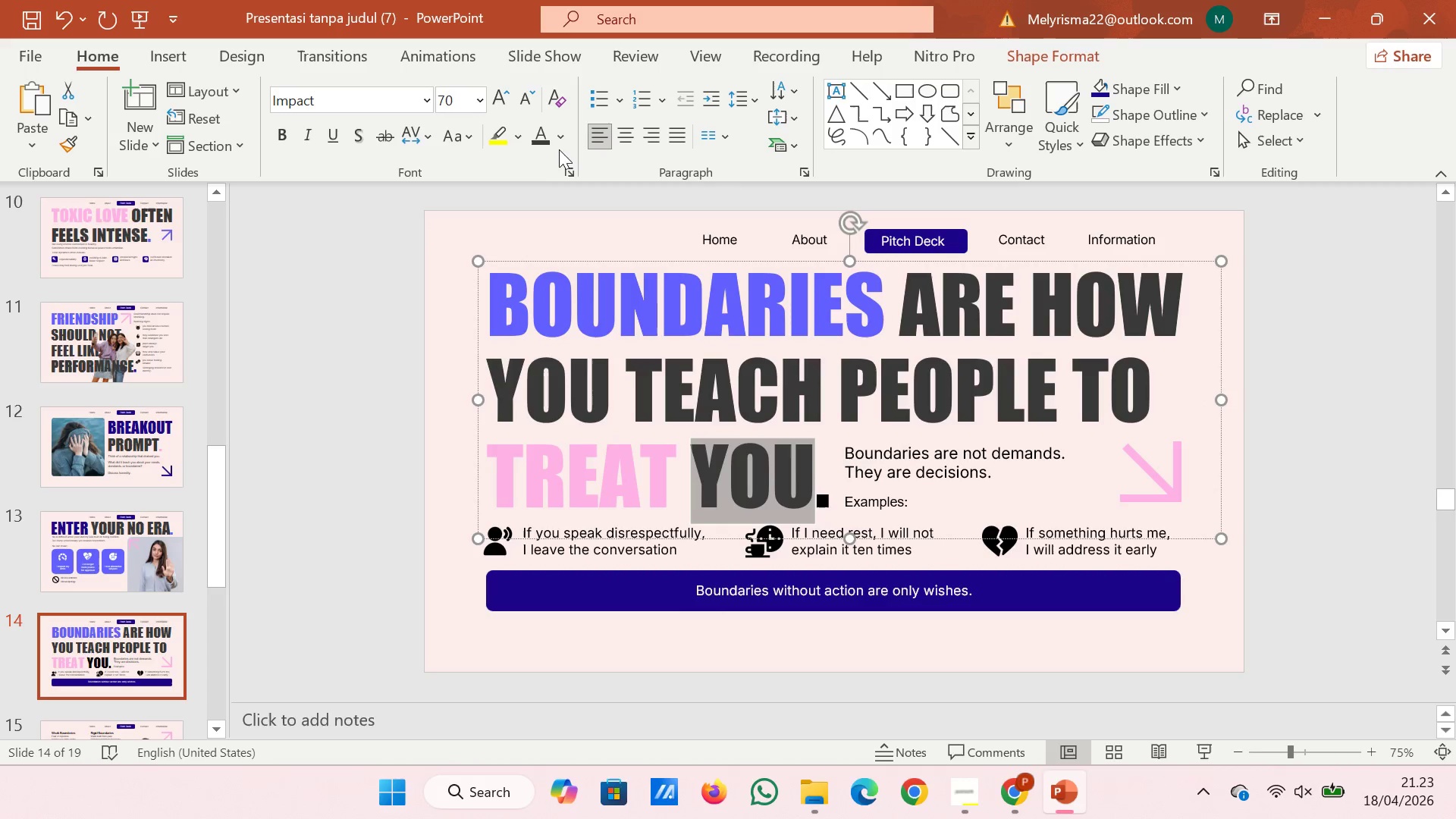 
left_click([566, 140])
 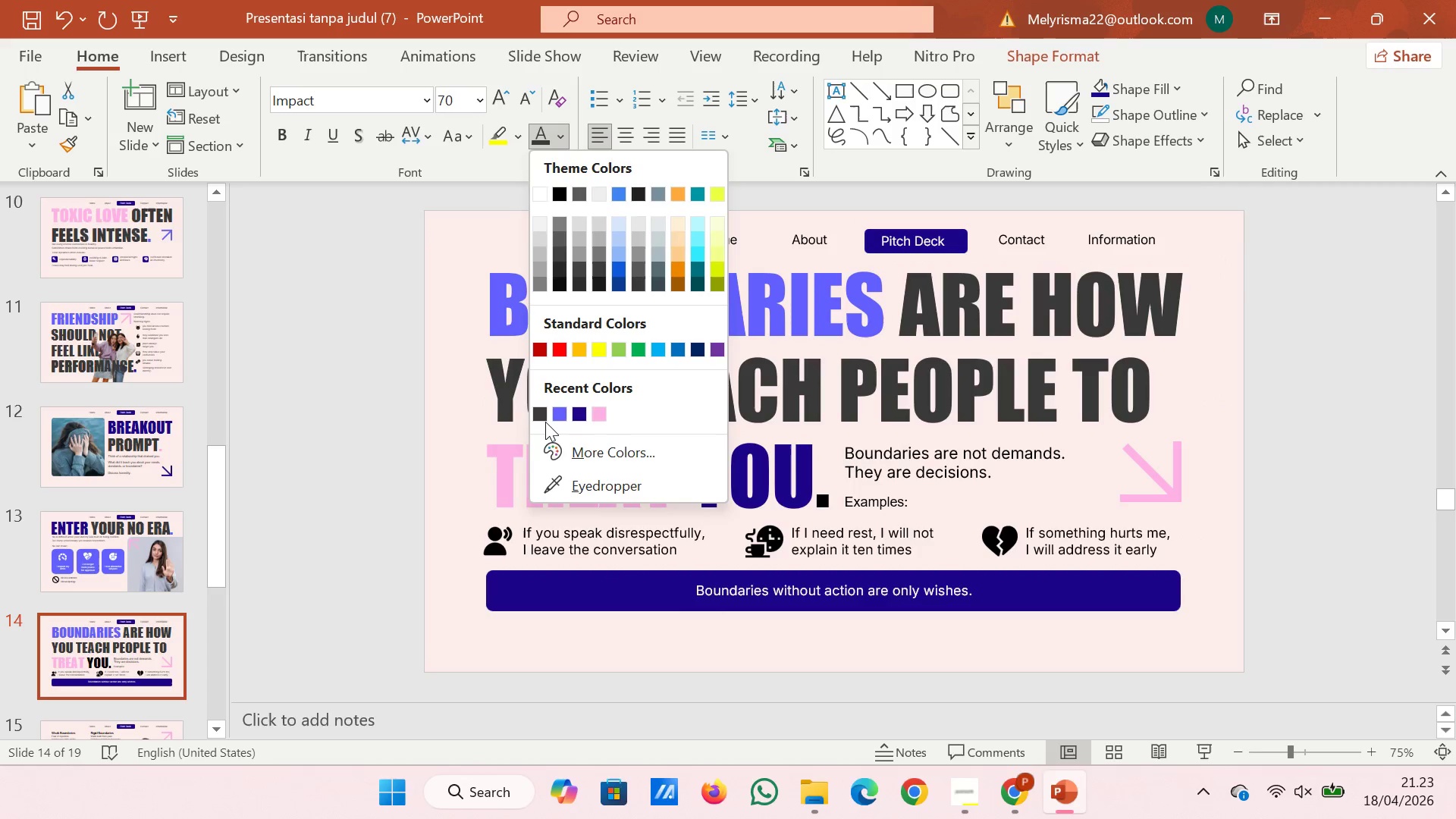 
left_click([543, 420])
 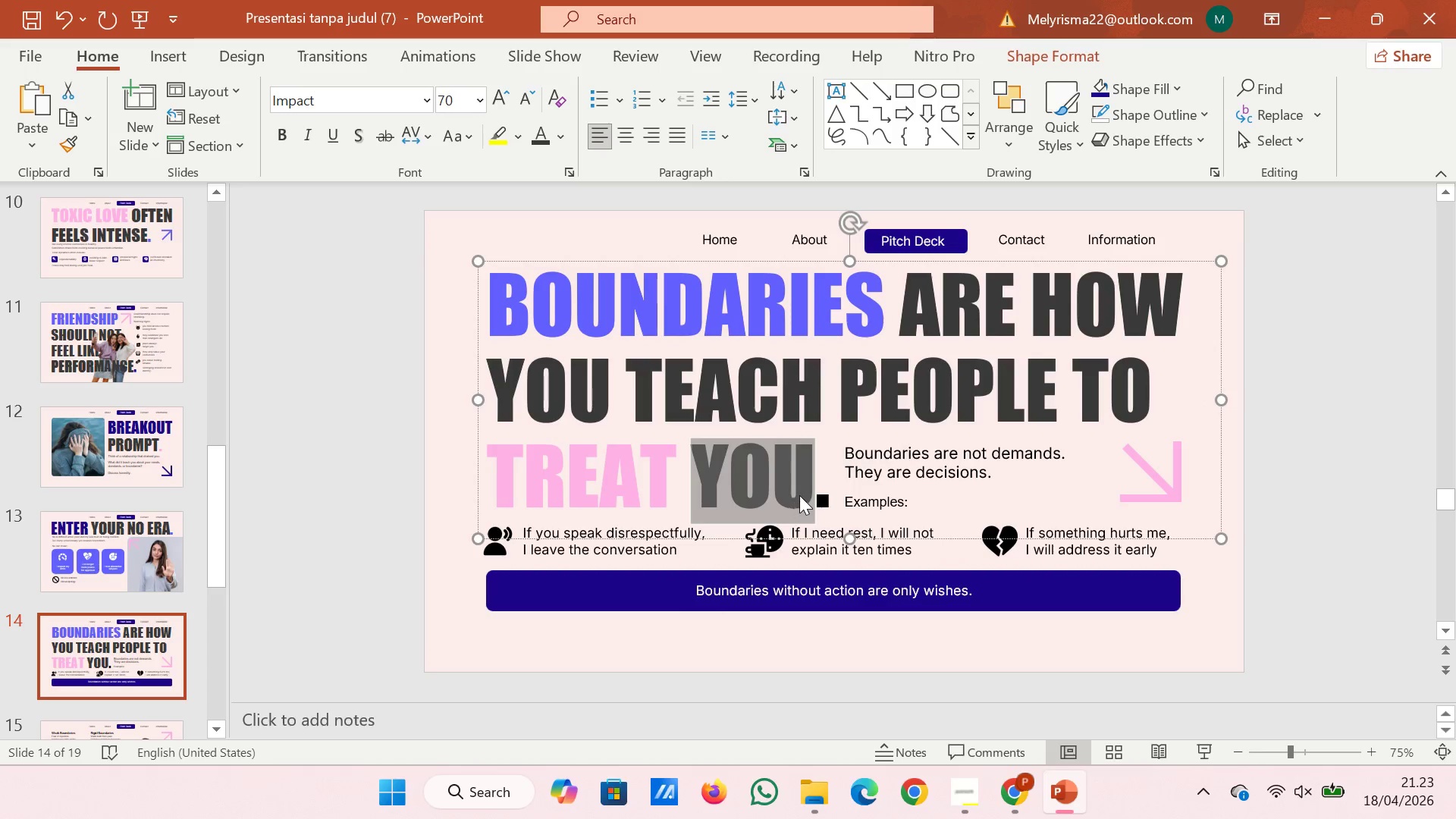 
left_click([808, 491])
 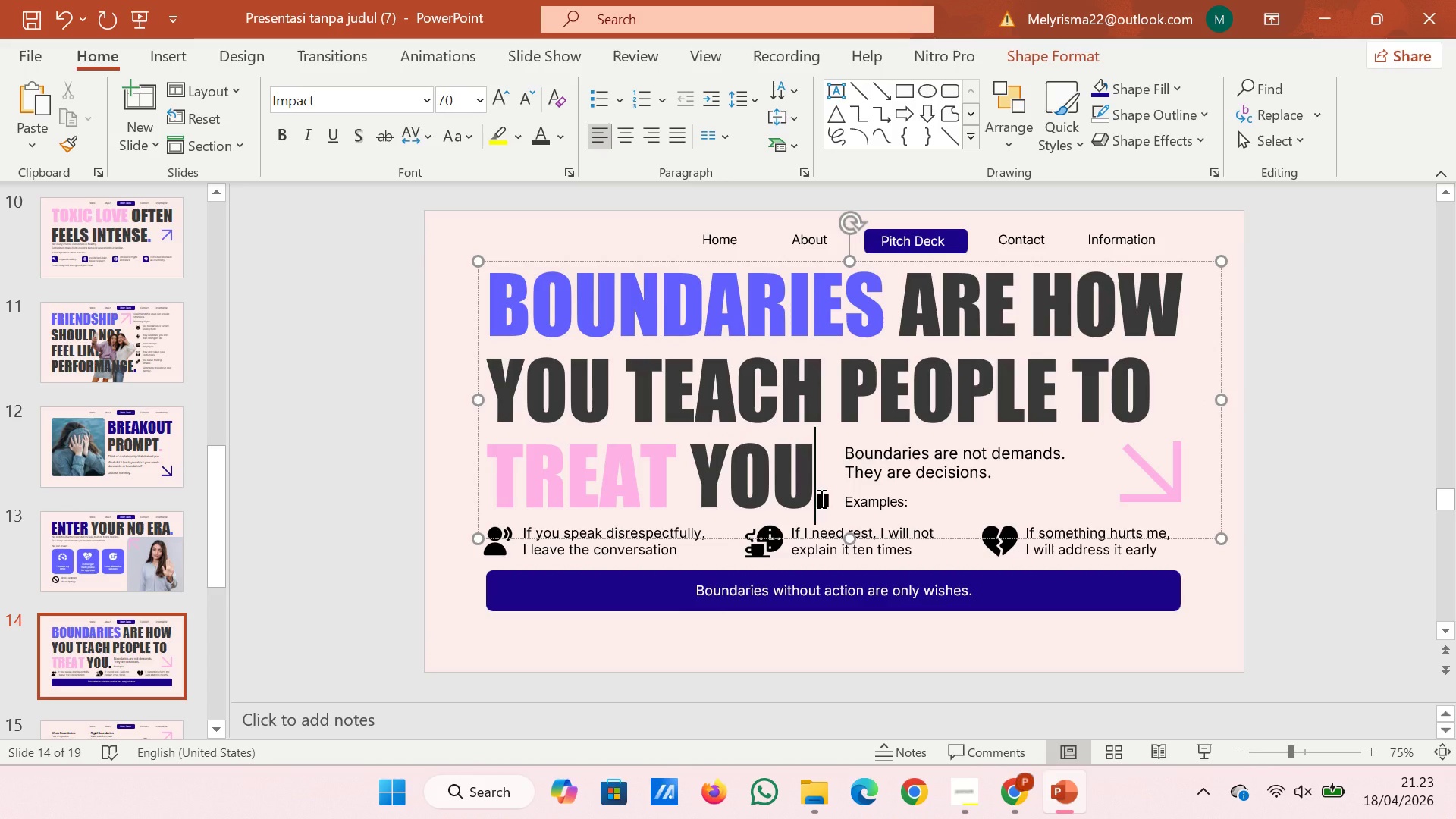 
left_click([820, 498])
 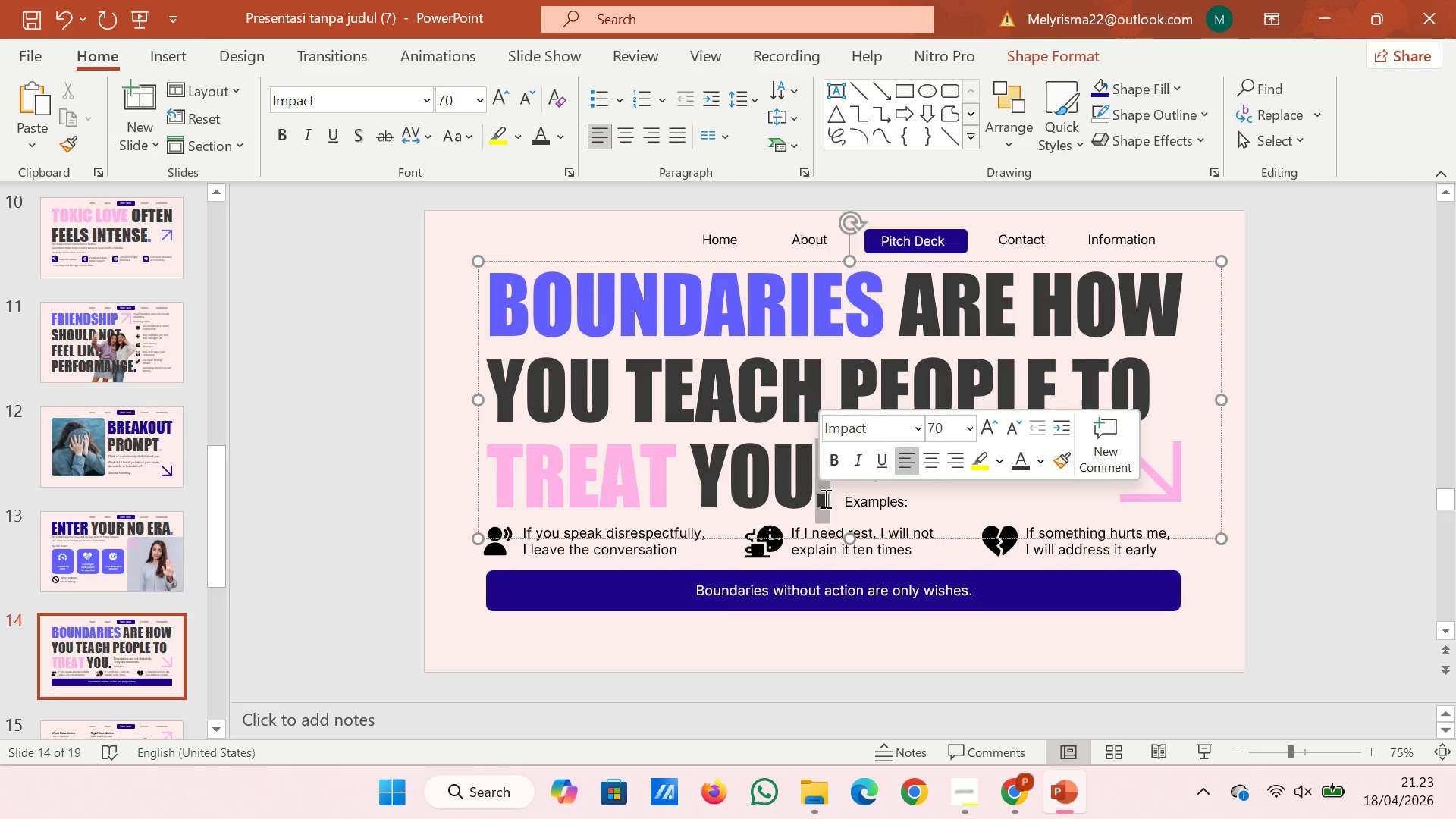 
left_click_drag(start_coordinate=[820, 498], to_coordinate=[826, 498])
 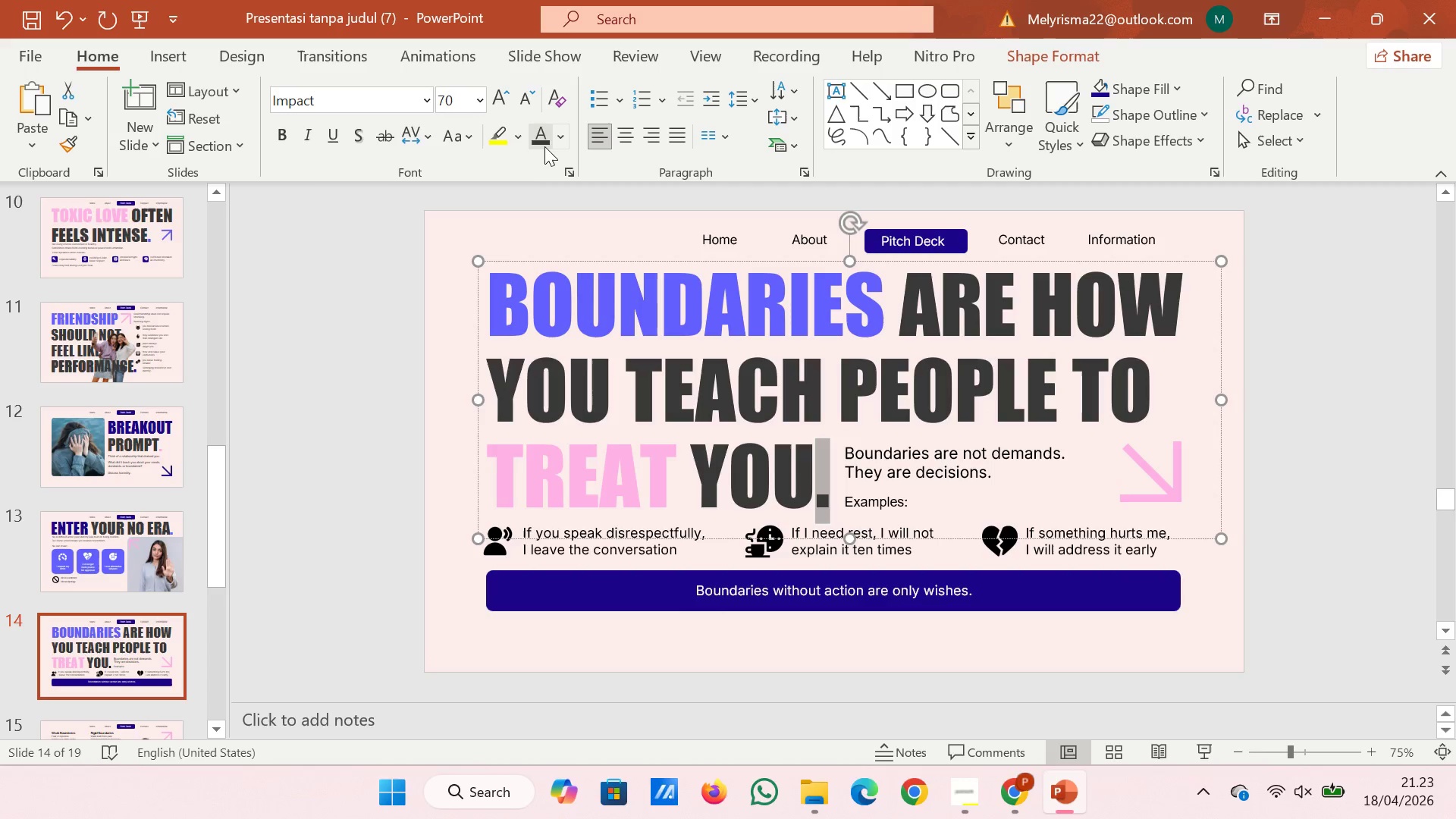 
left_click([554, 136])
 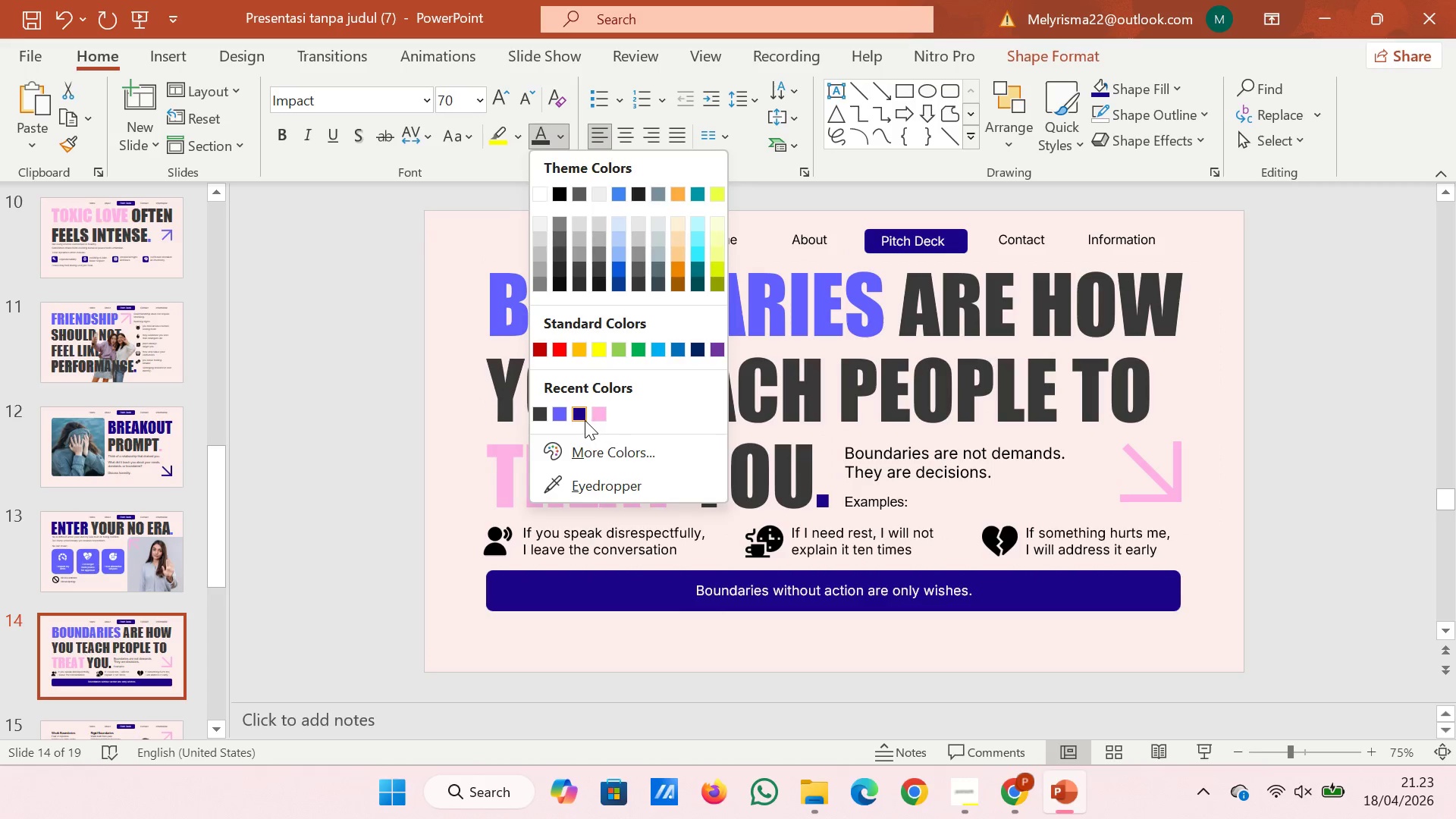 
left_click([584, 420])
 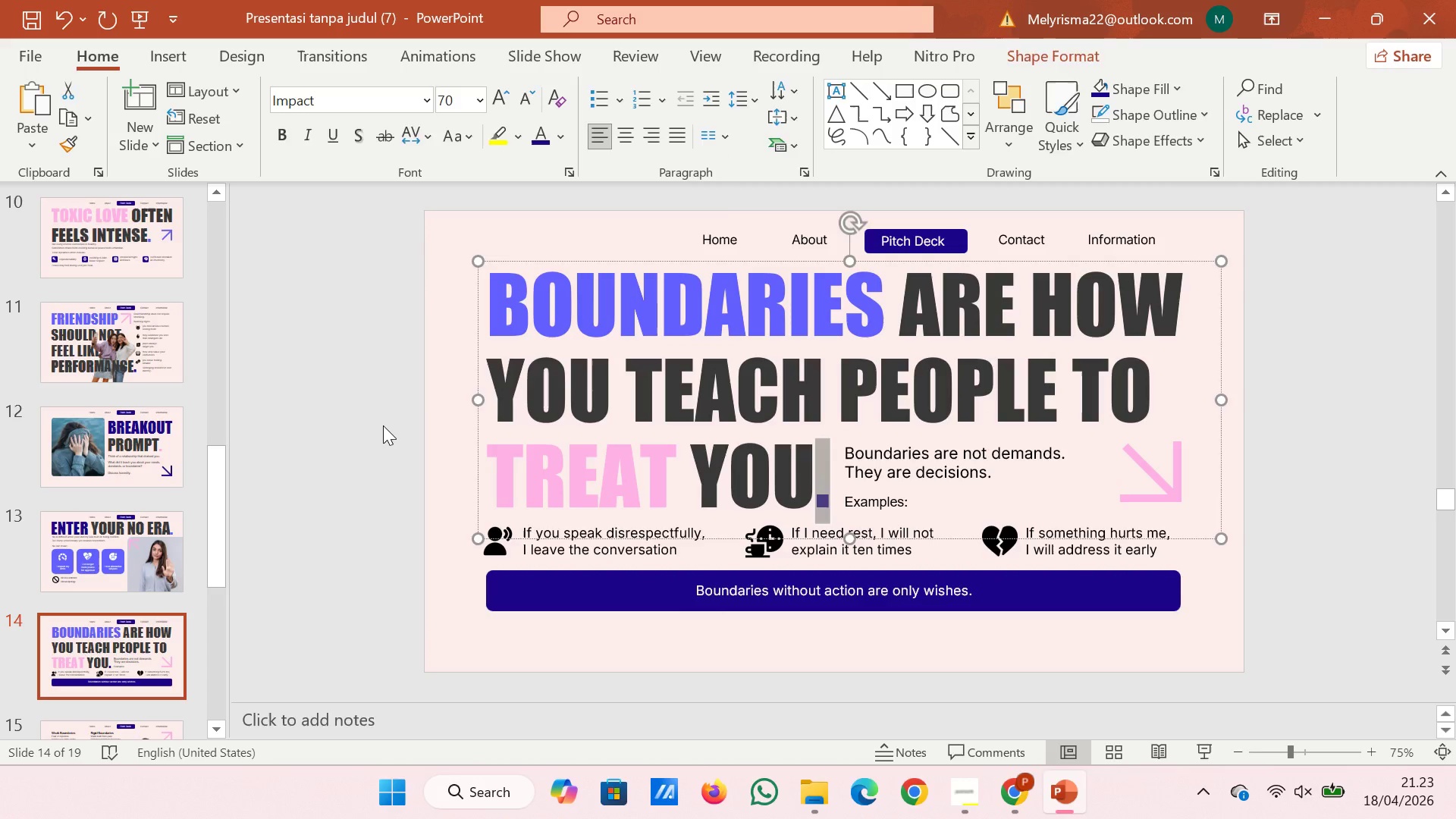 
double_click([383, 425])
 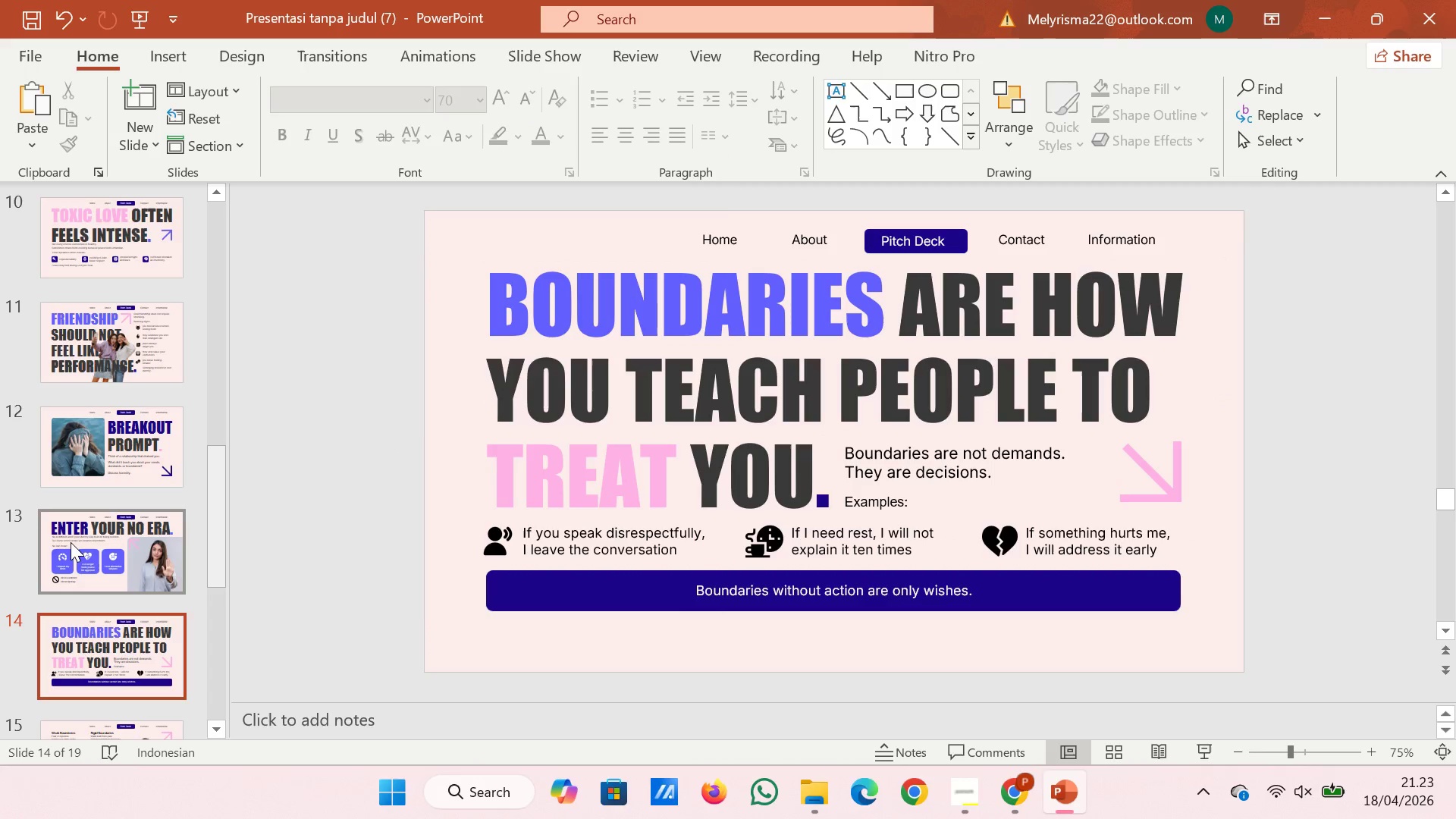 
left_click([77, 542])
 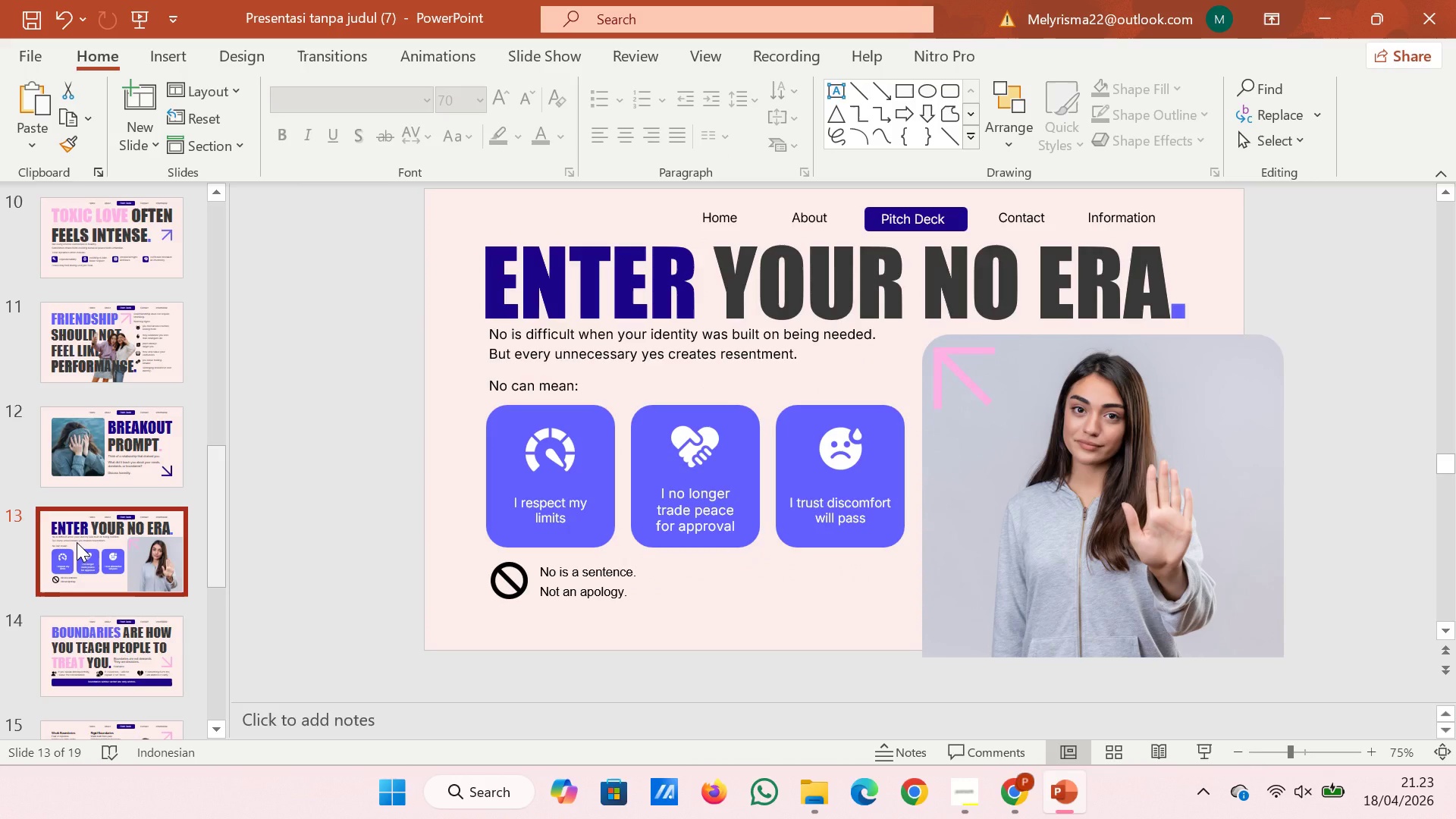 
key(ArrowDown)
 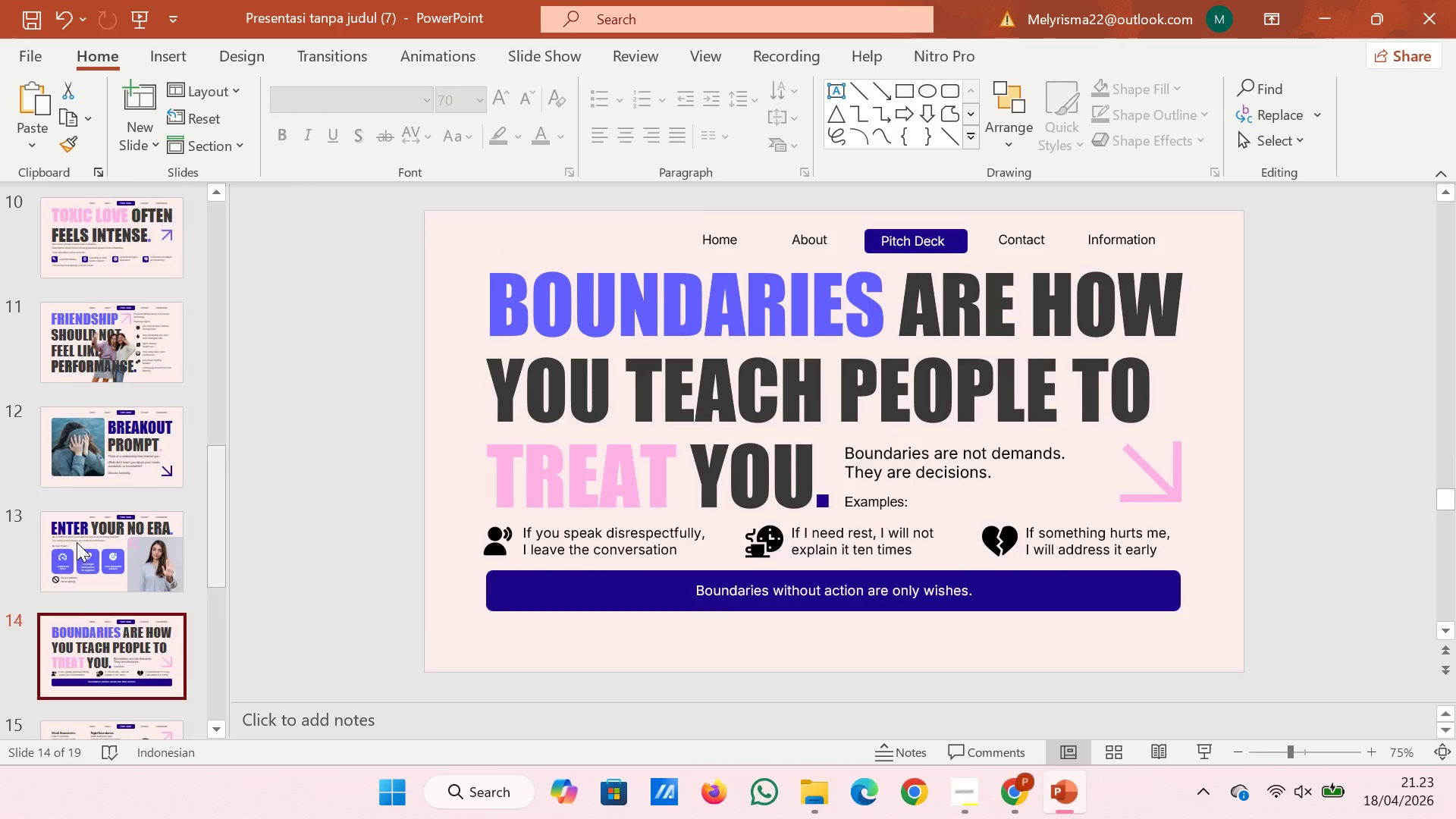 
key(ArrowDown)
 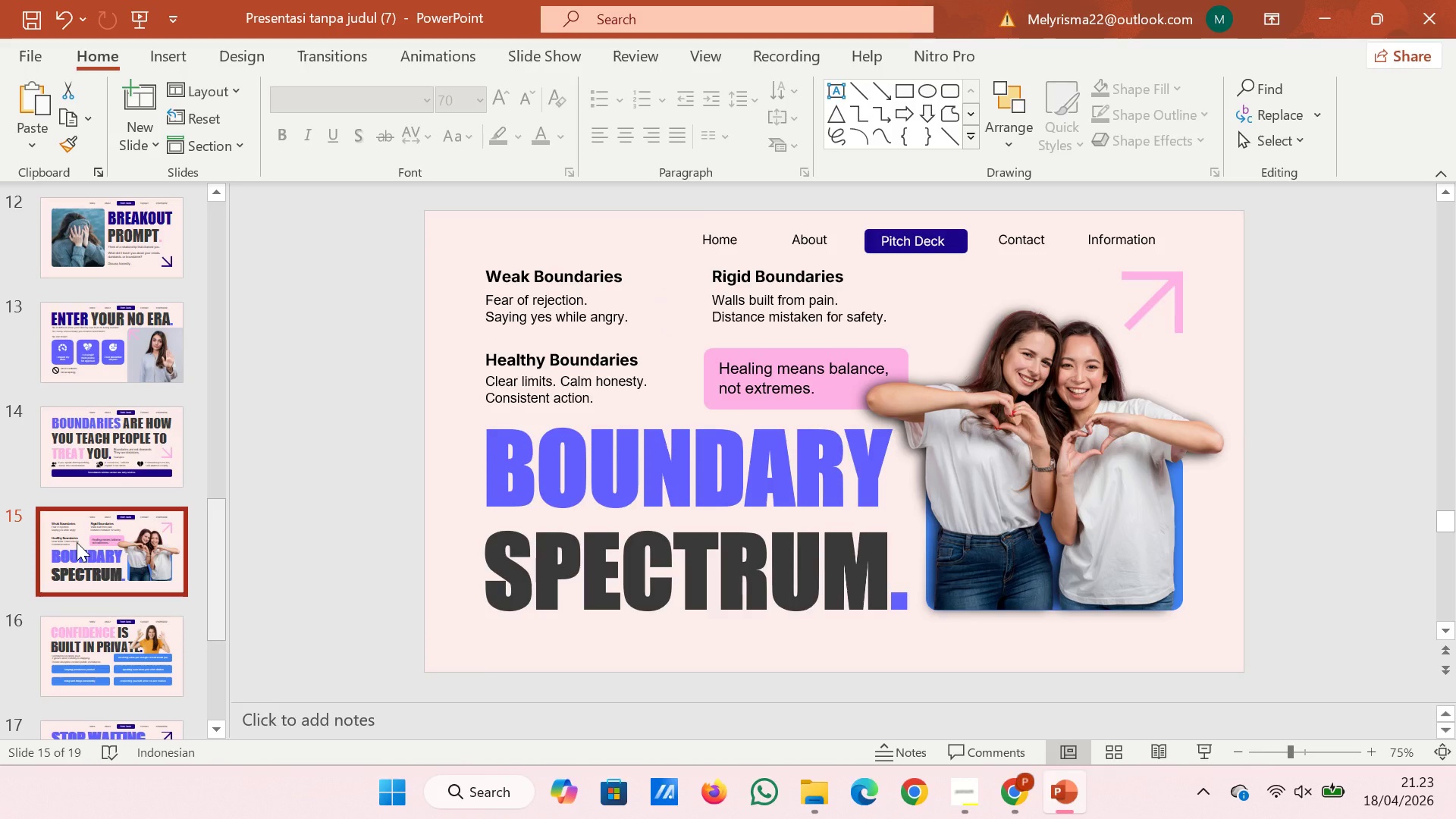 
key(ArrowDown)
 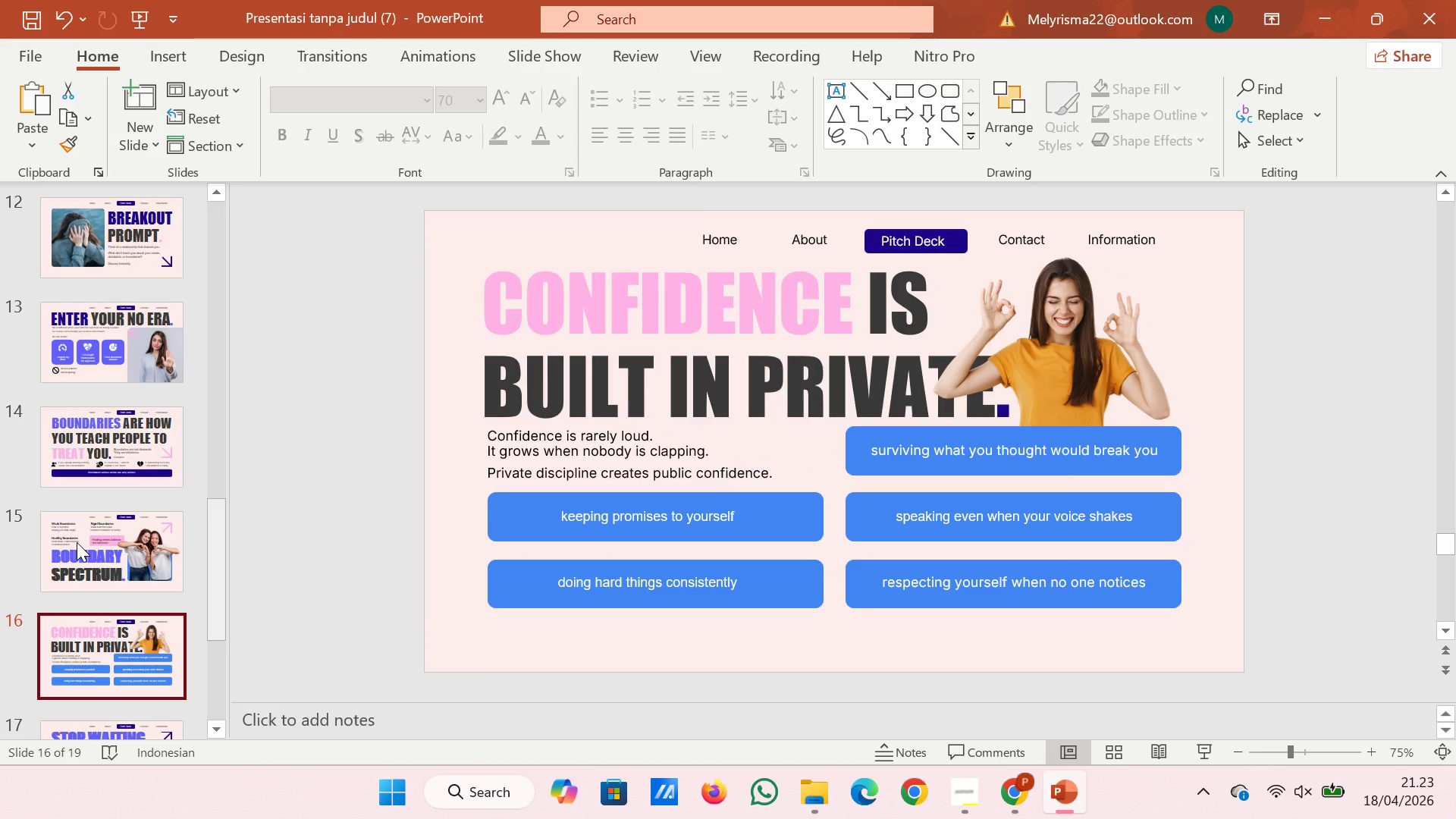 
key(ArrowDown)
 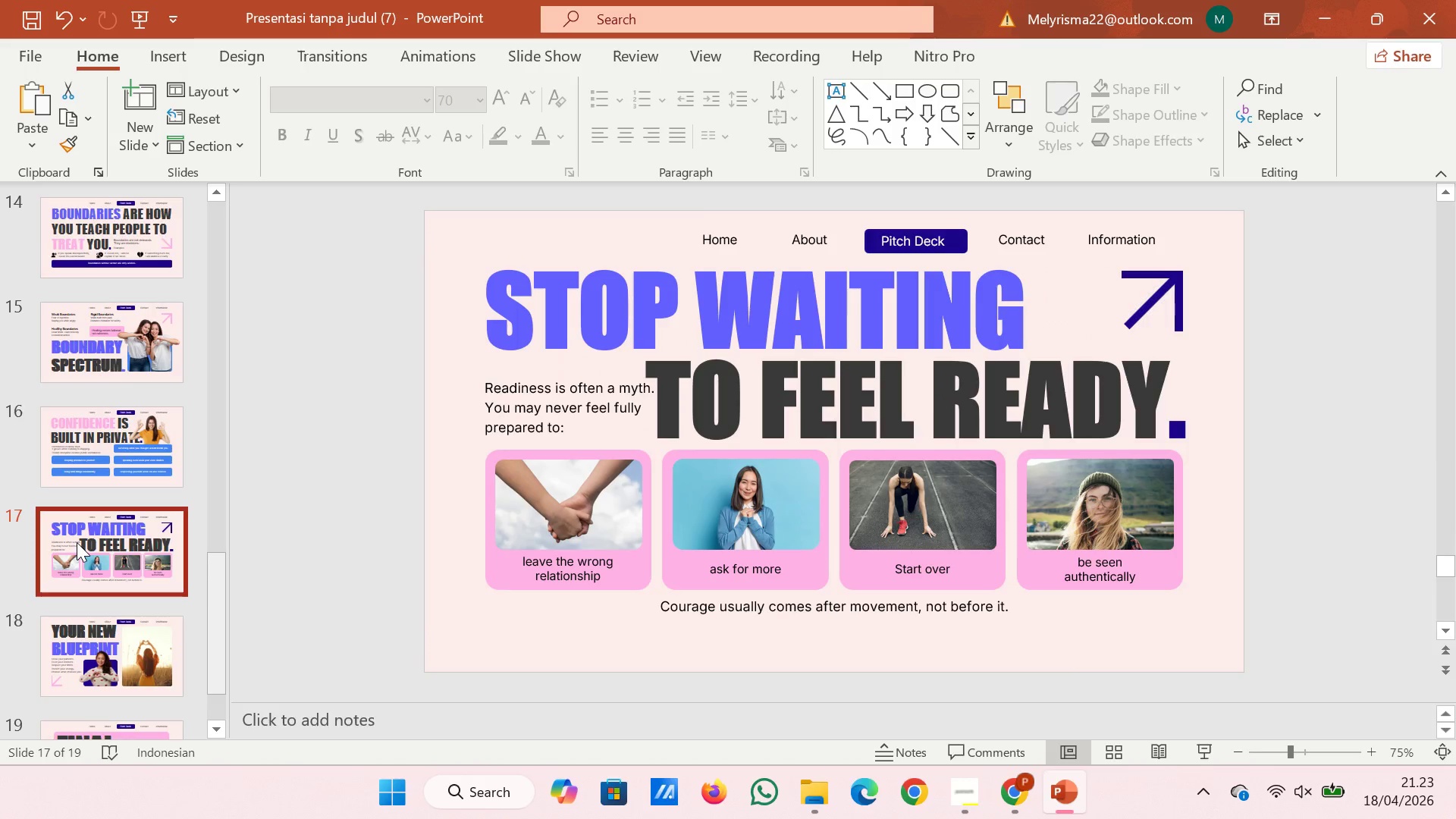 
key(ArrowDown)
 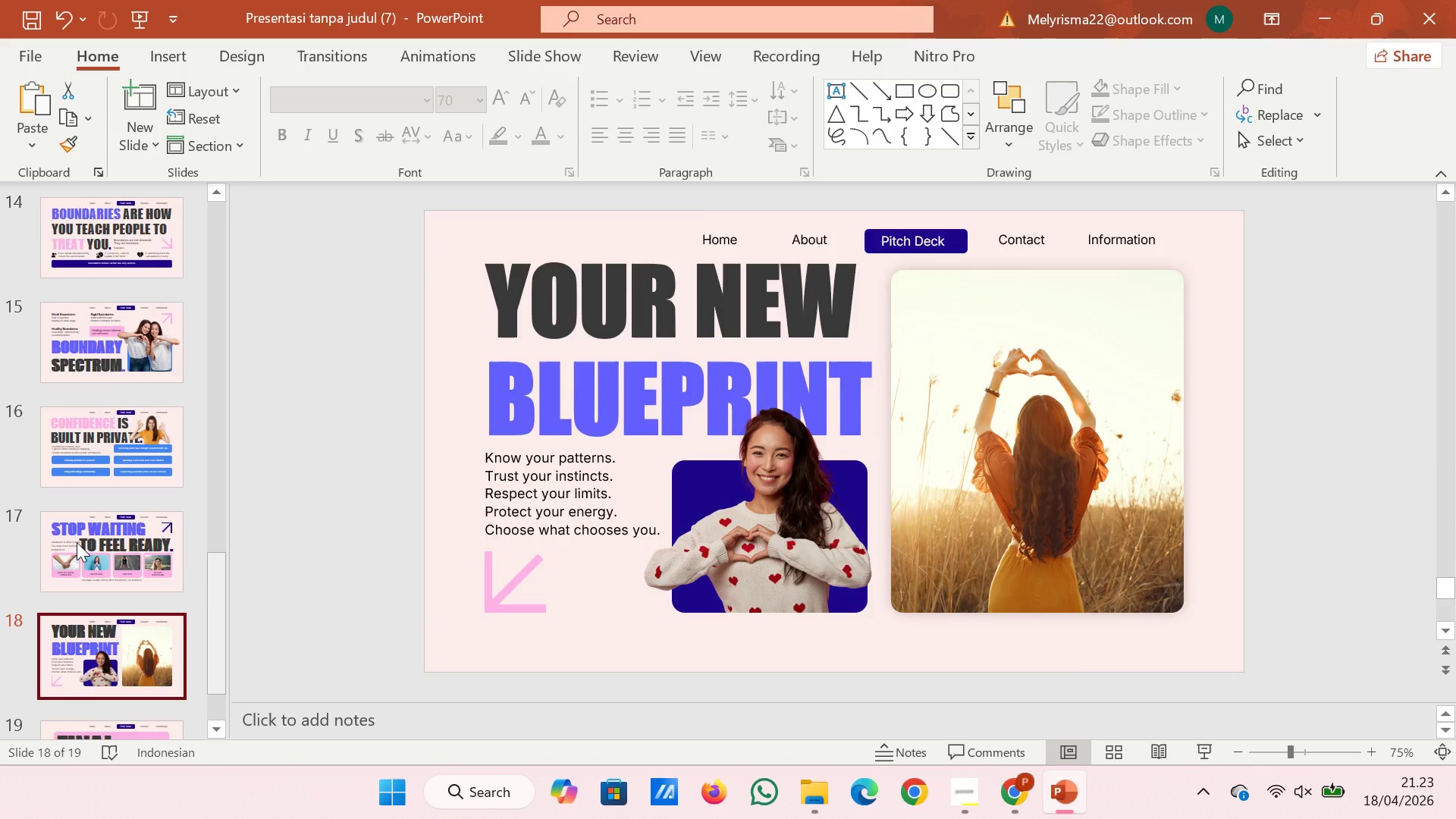 
key(ArrowDown)
 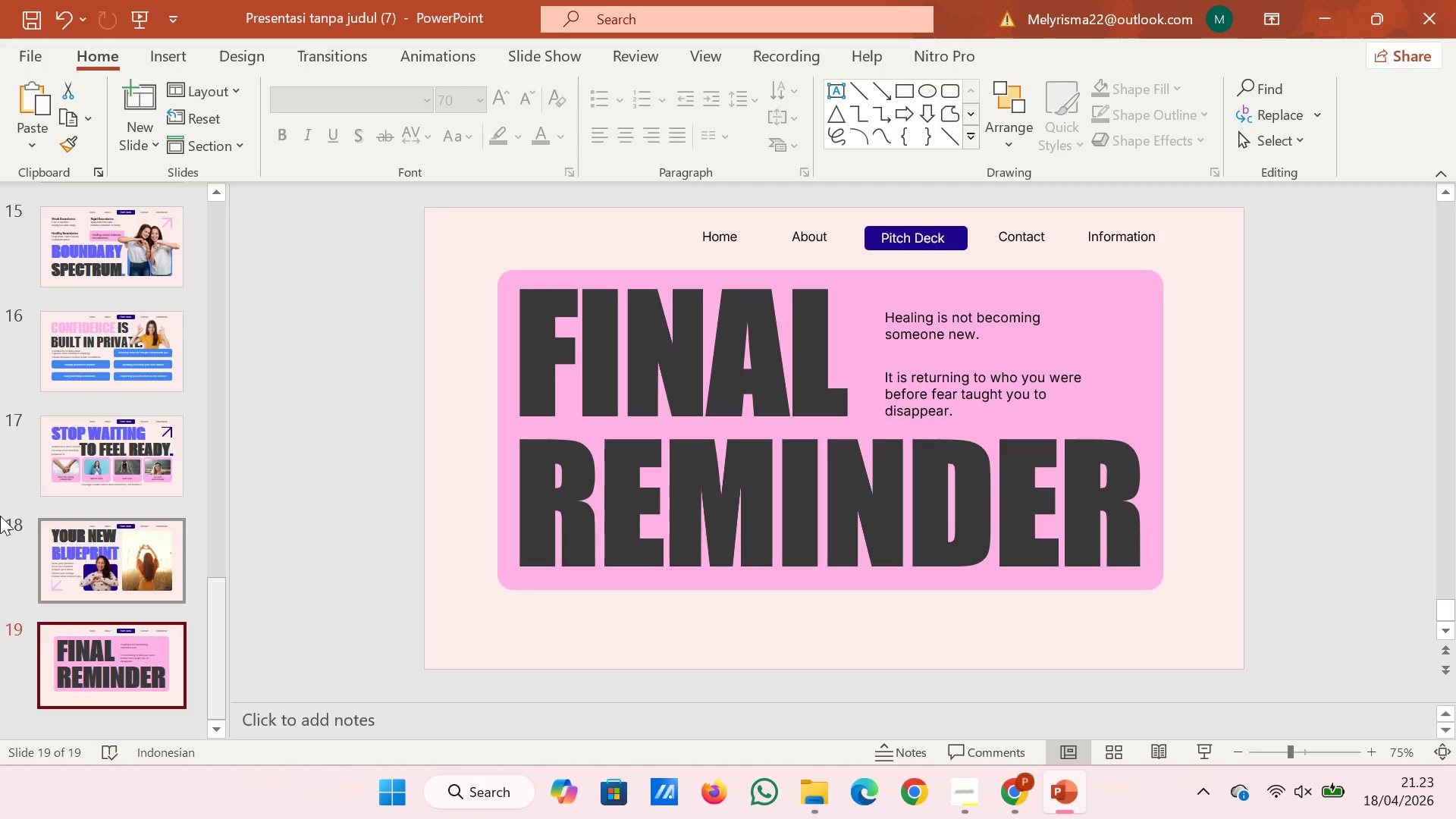 
wait(7.25)
 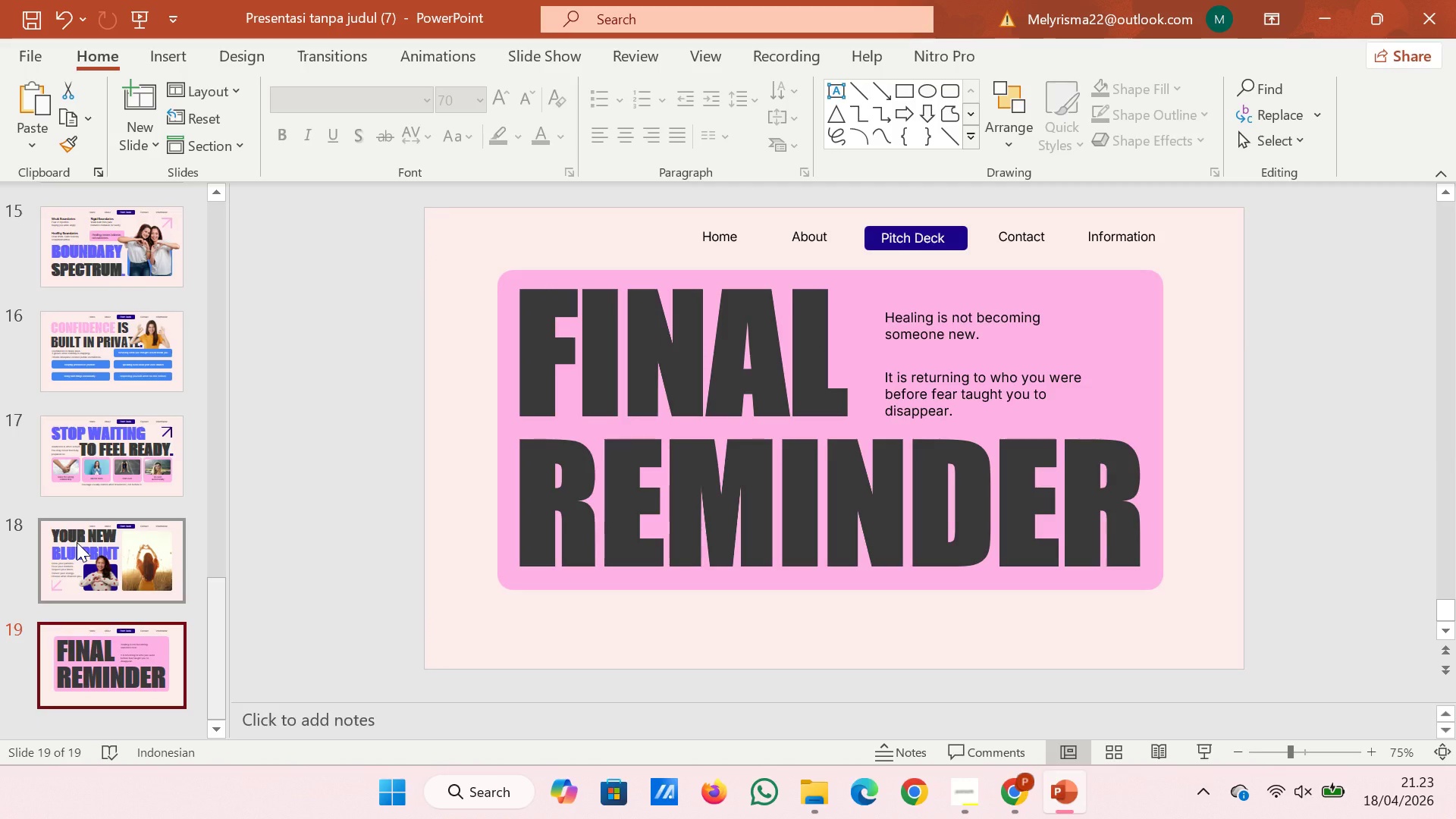 
left_click([1056, 337])
 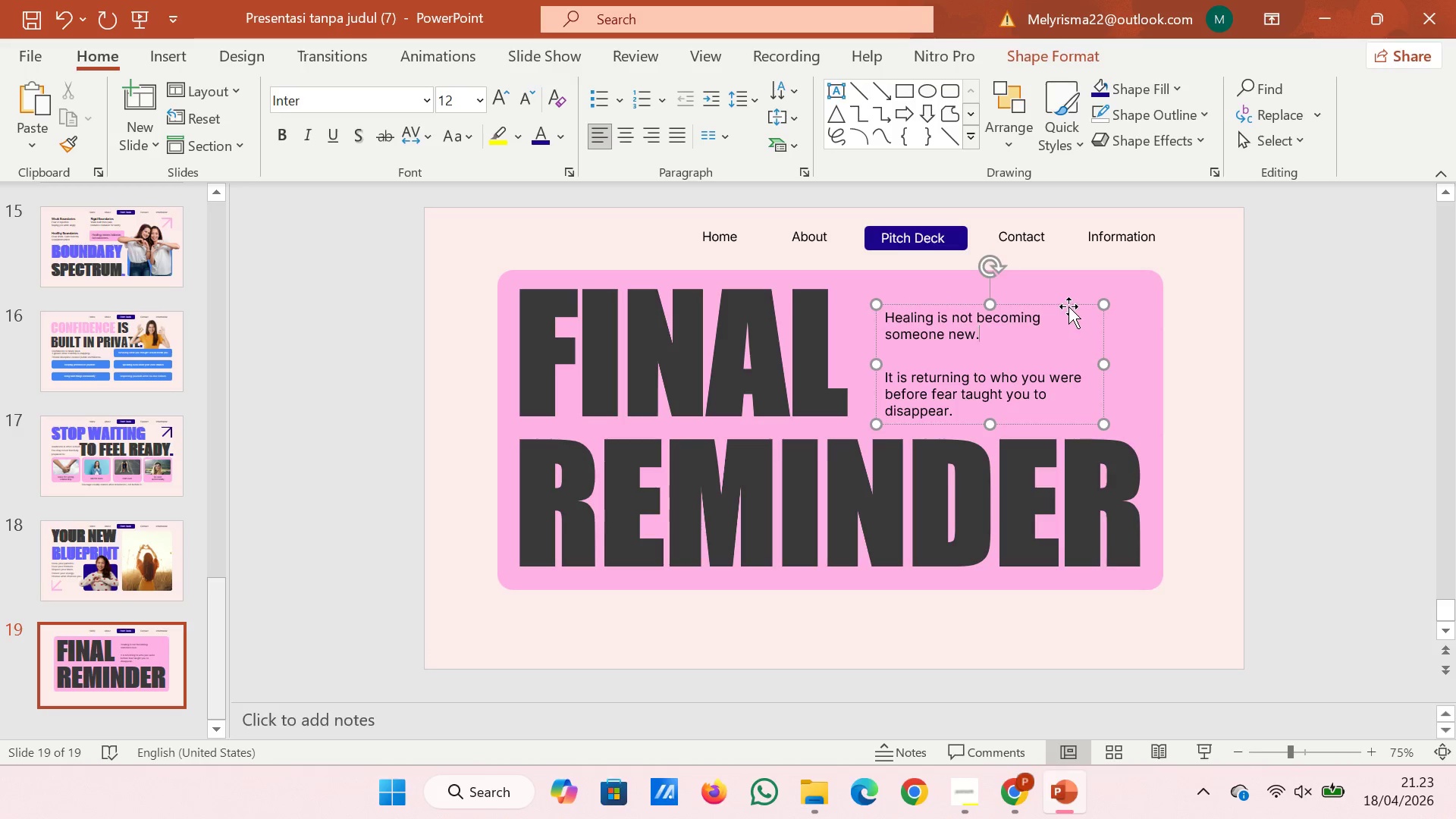 
left_click([1068, 306])
 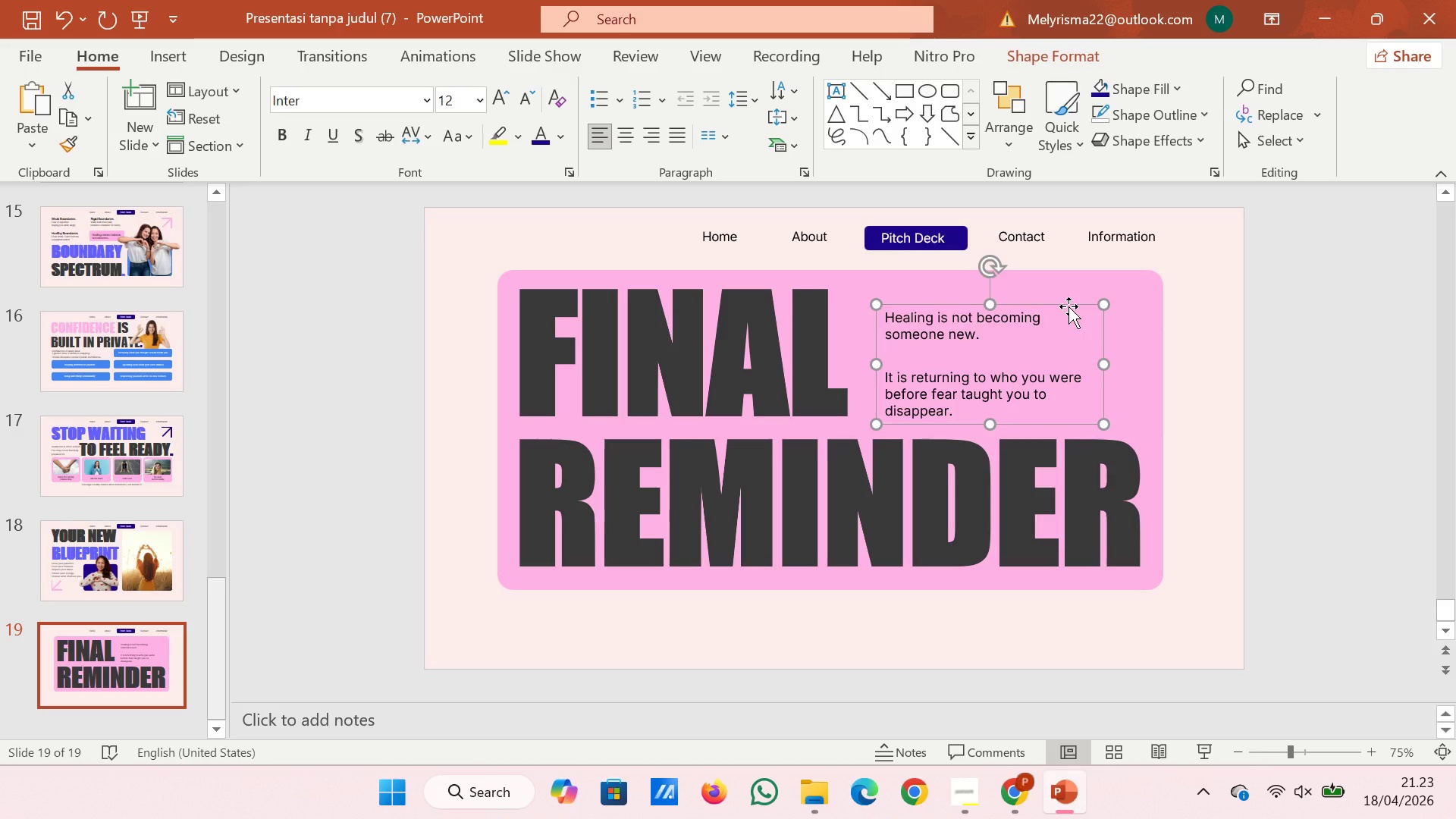 
key(ArrowLeft)
 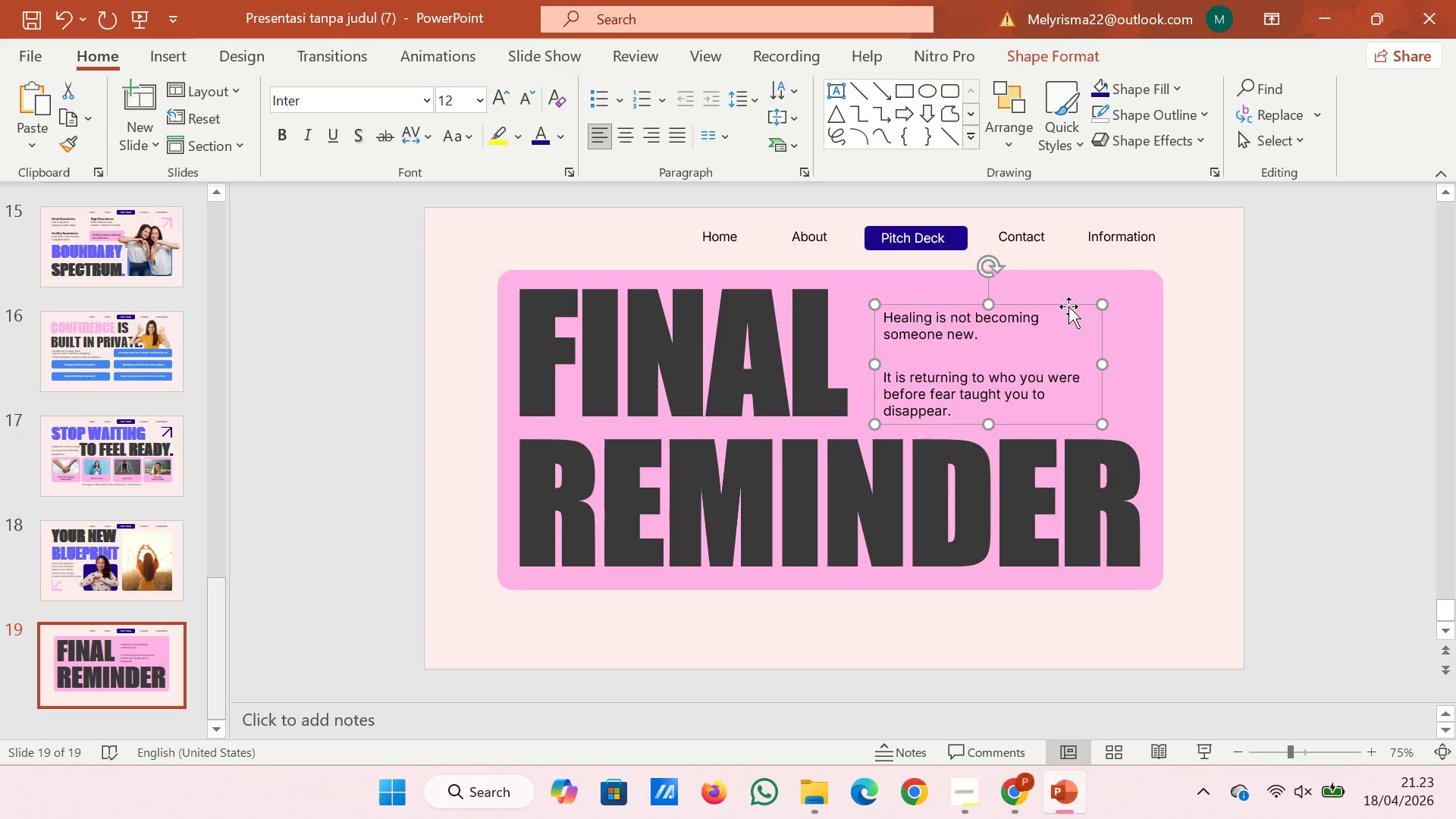 
key(ArrowLeft)
 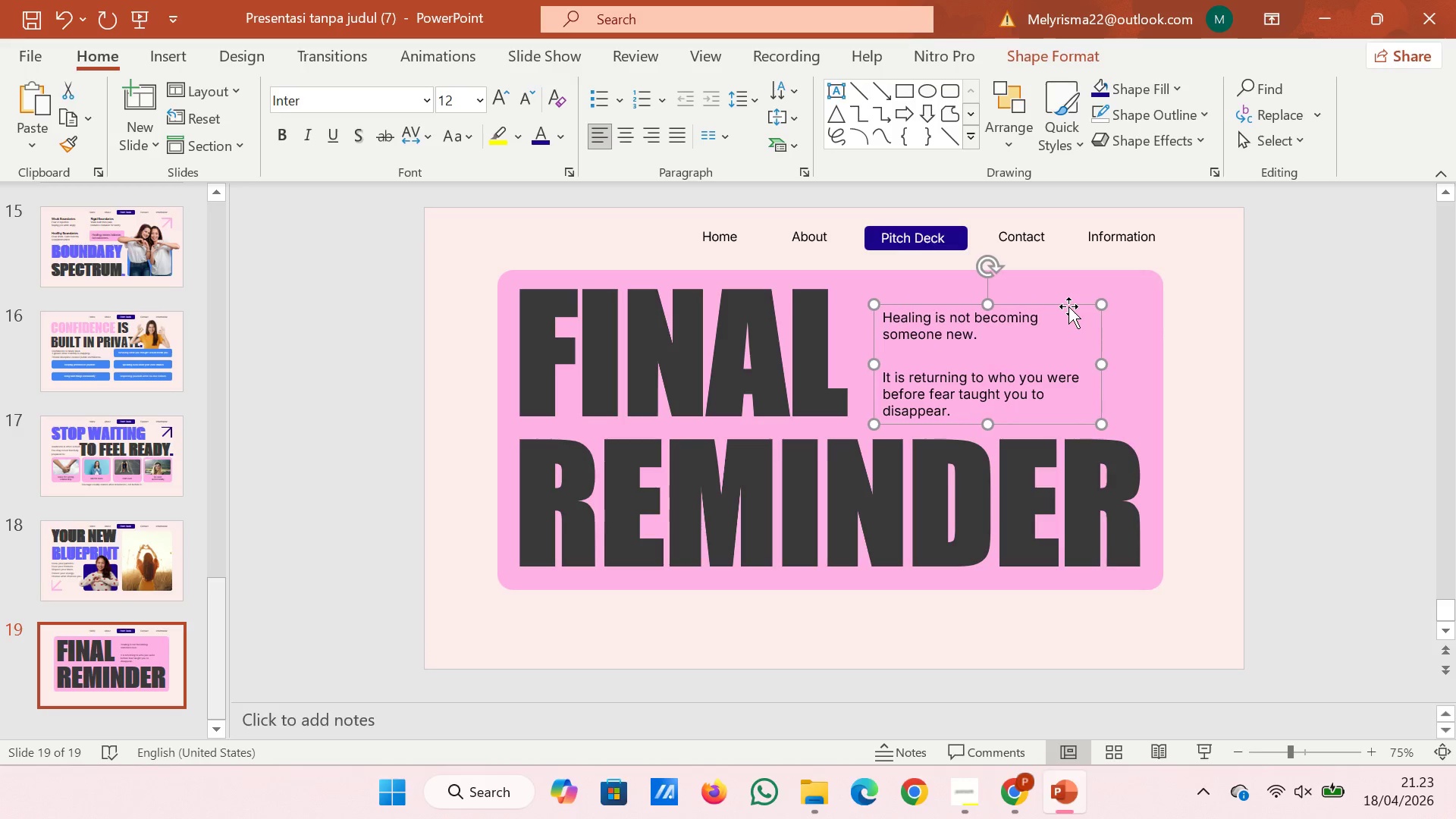 
key(ArrowLeft)
 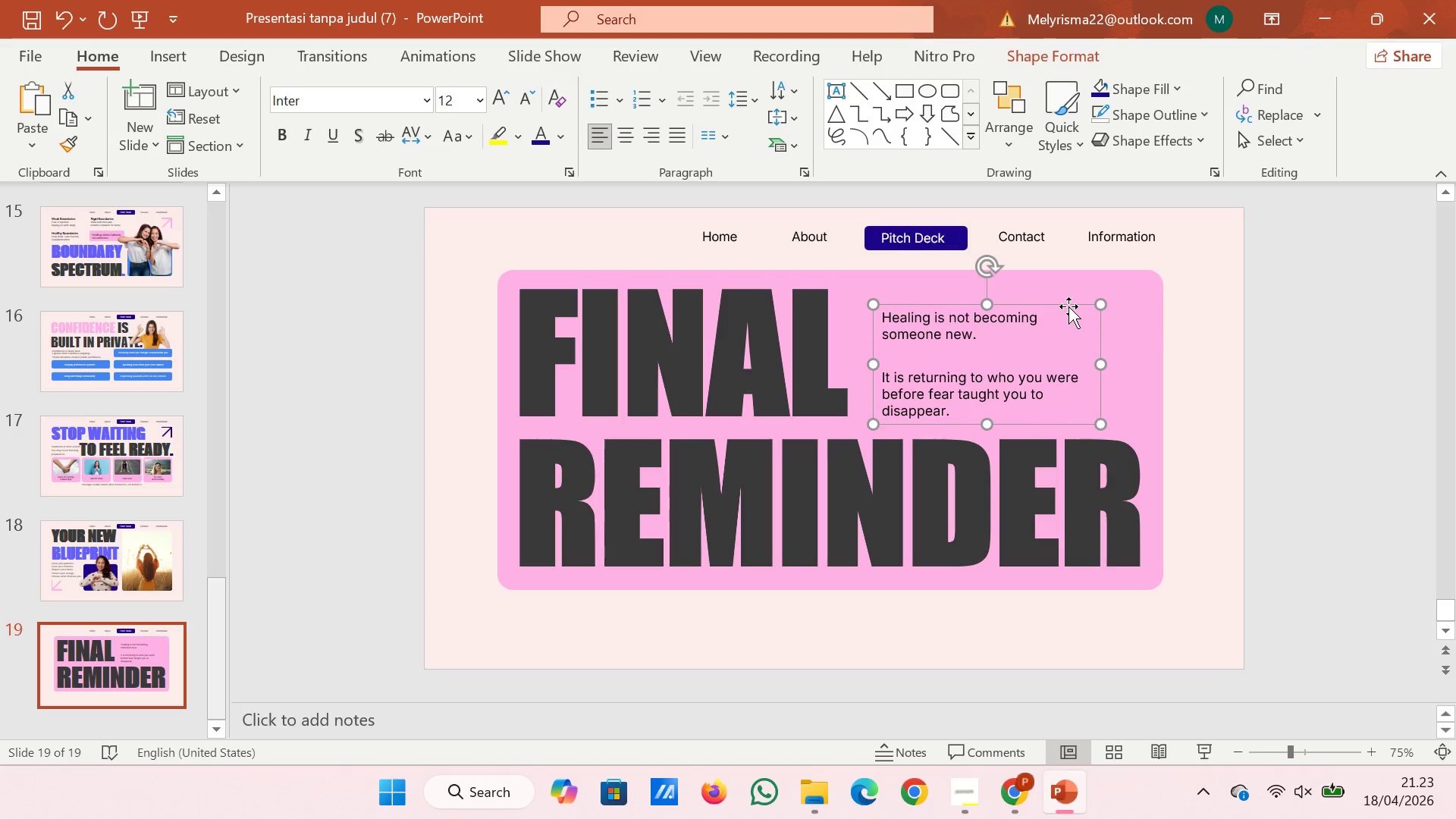 
key(ArrowLeft)
 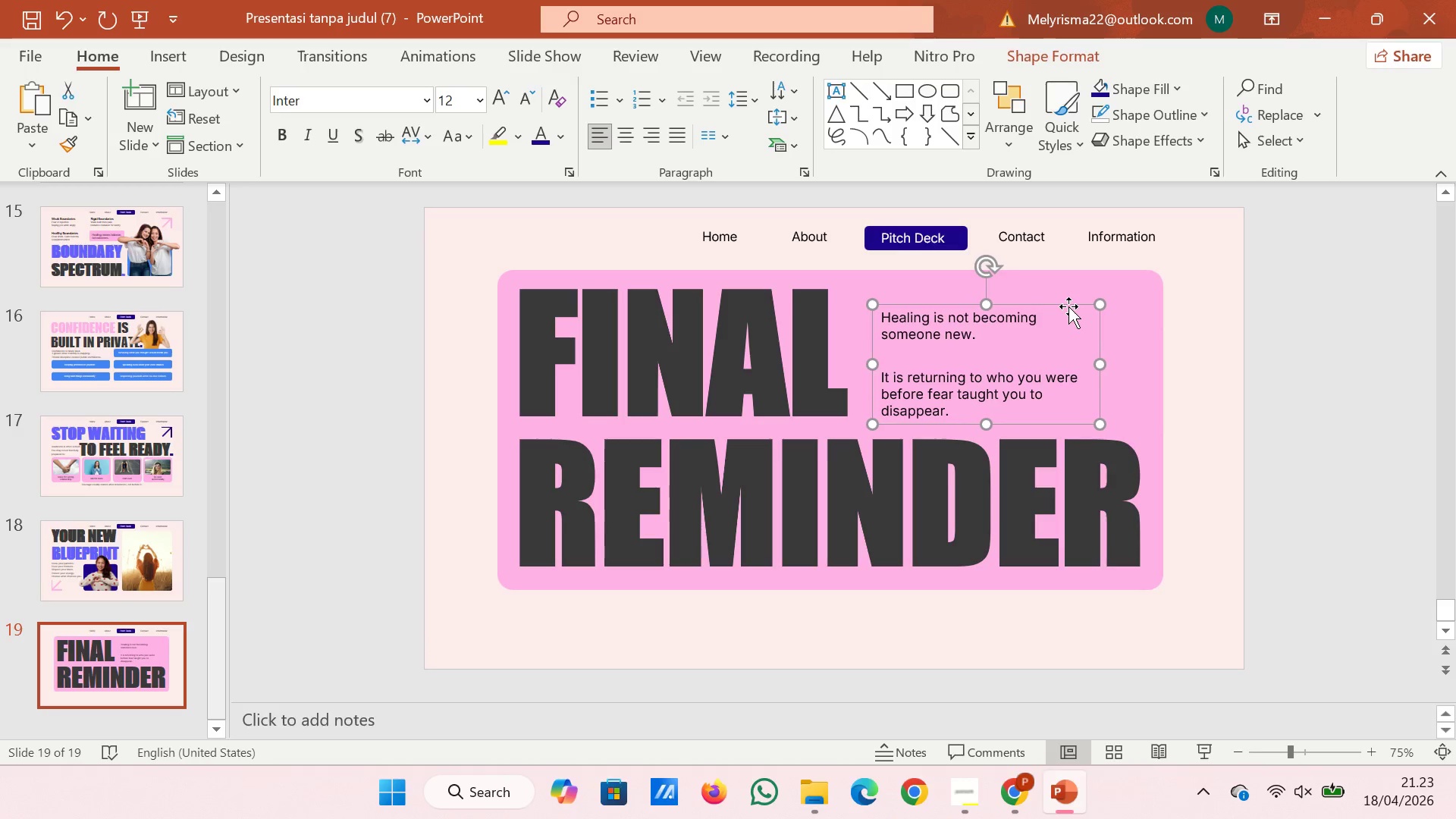 
key(ArrowLeft)
 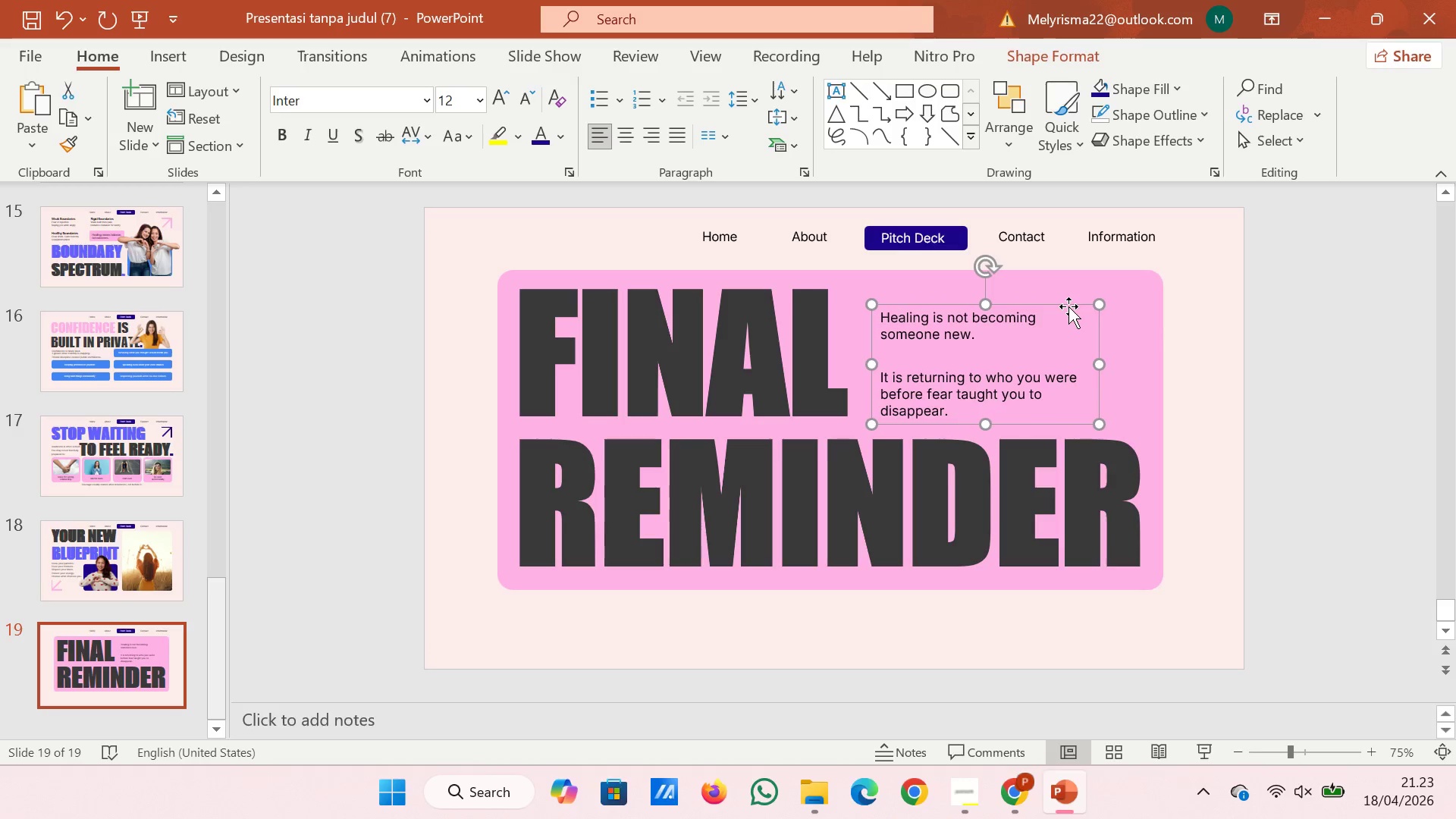 
key(ArrowLeft)
 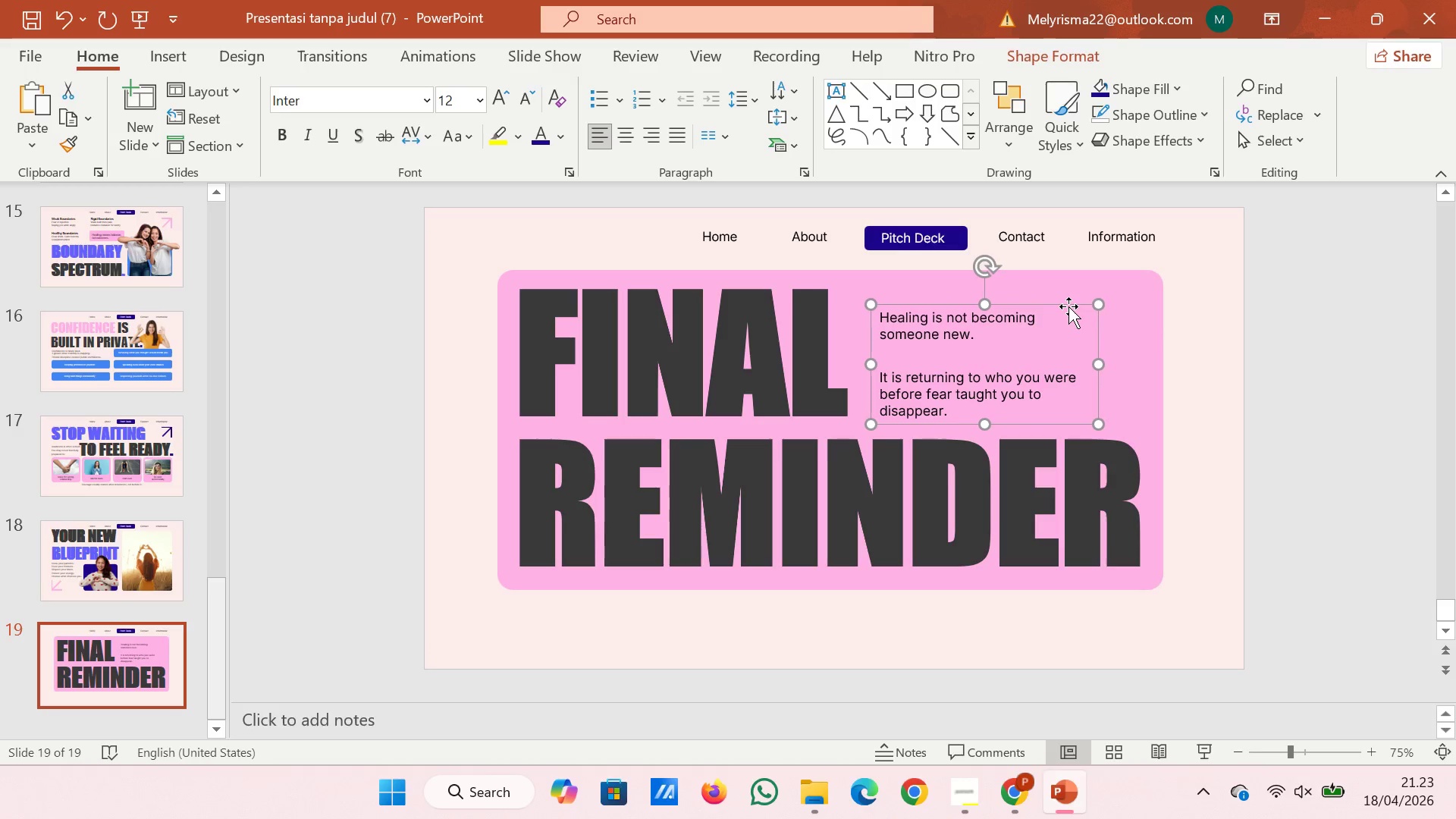 
key(ArrowLeft)
 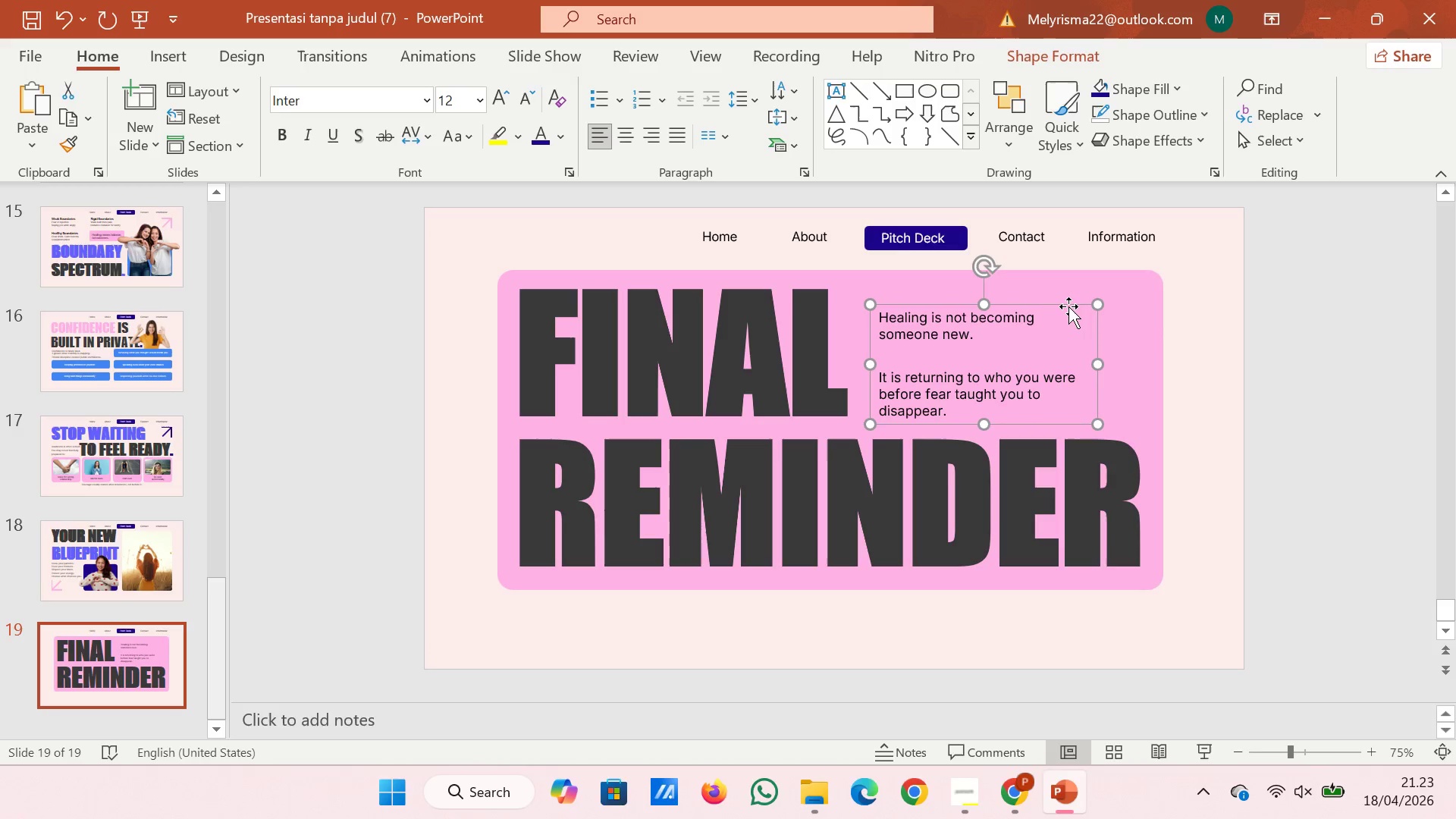 
key(ArrowLeft)
 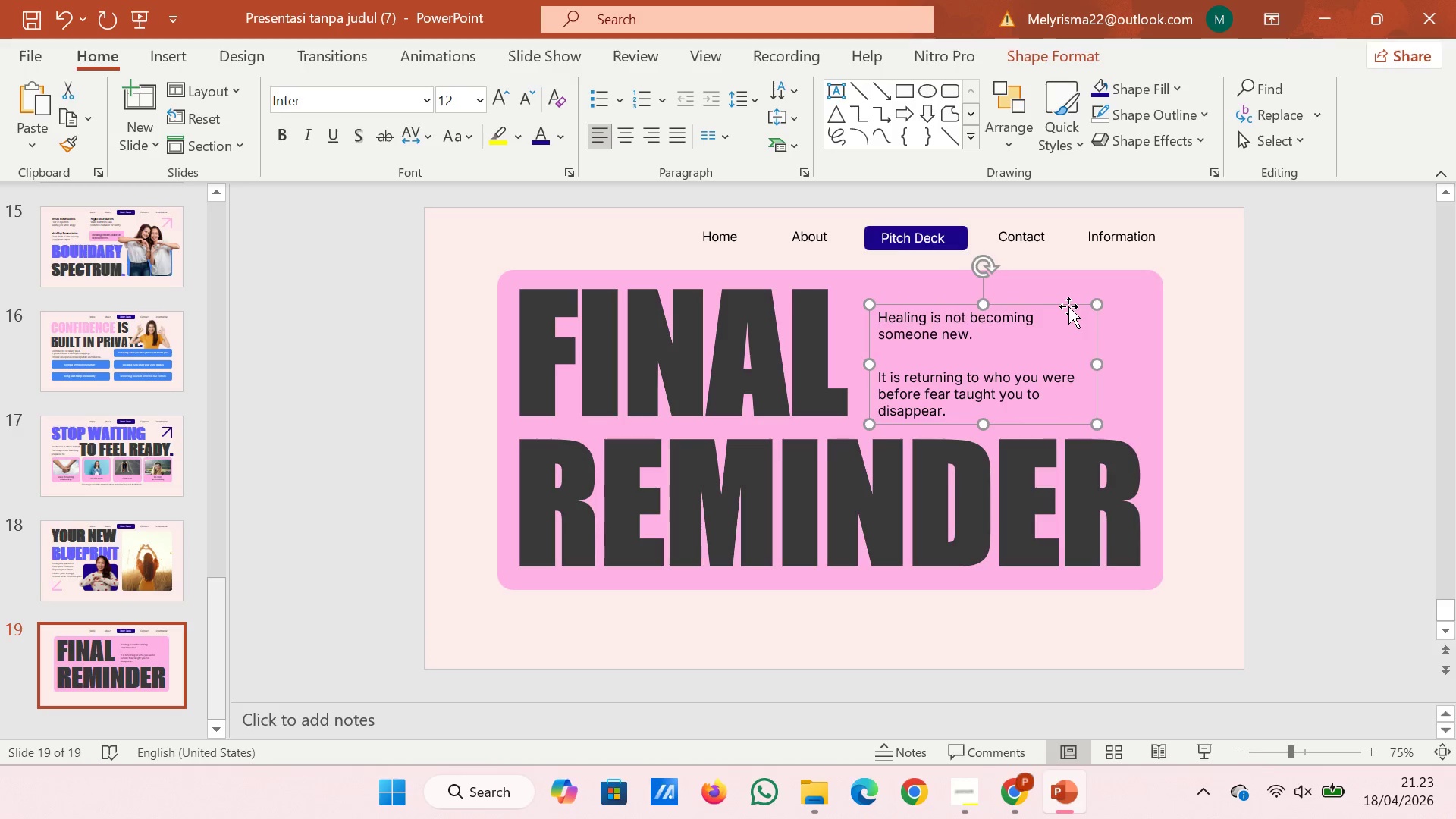 
key(ArrowLeft)
 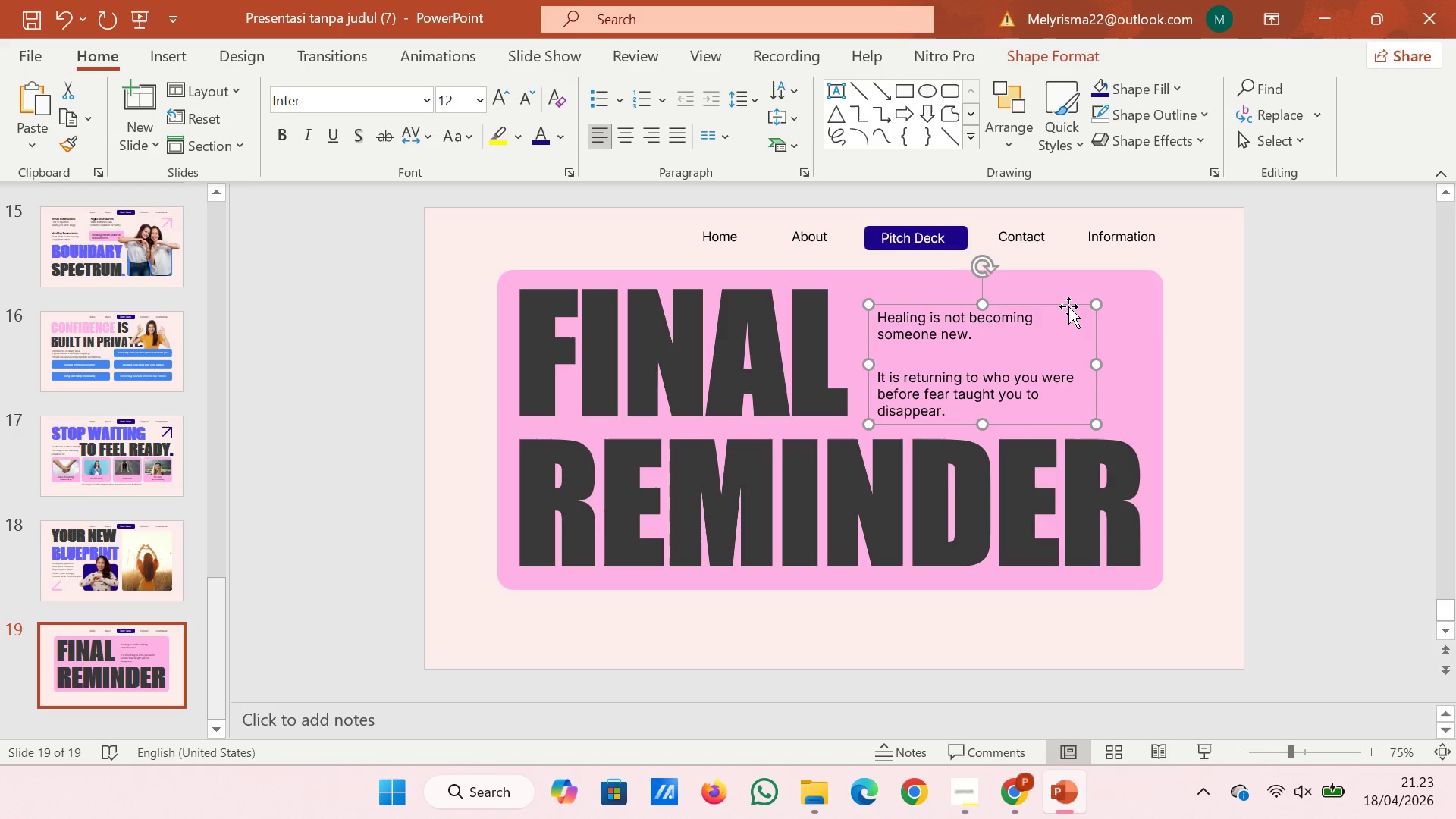 
key(ArrowLeft)
 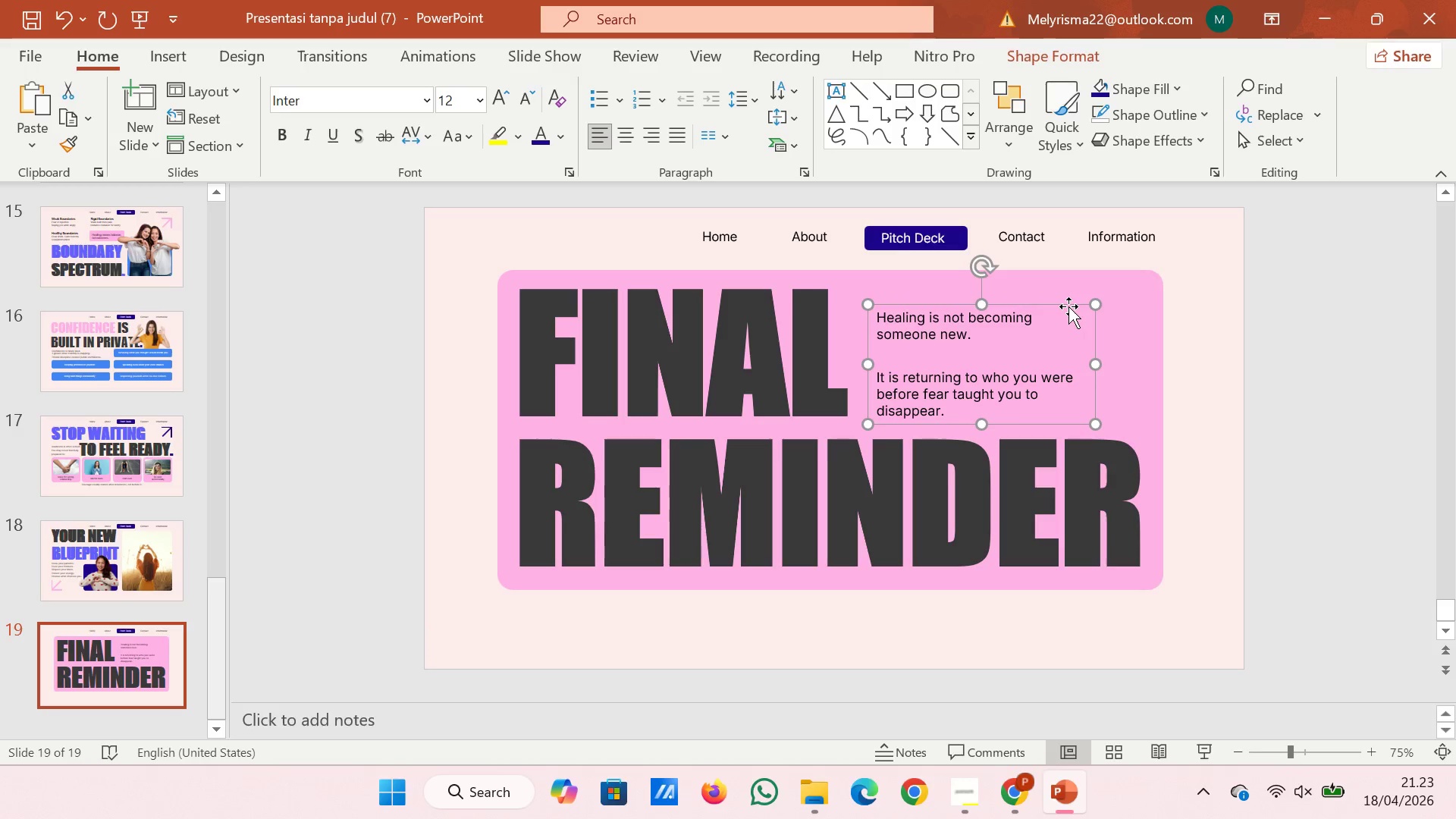 
key(ArrowLeft)
 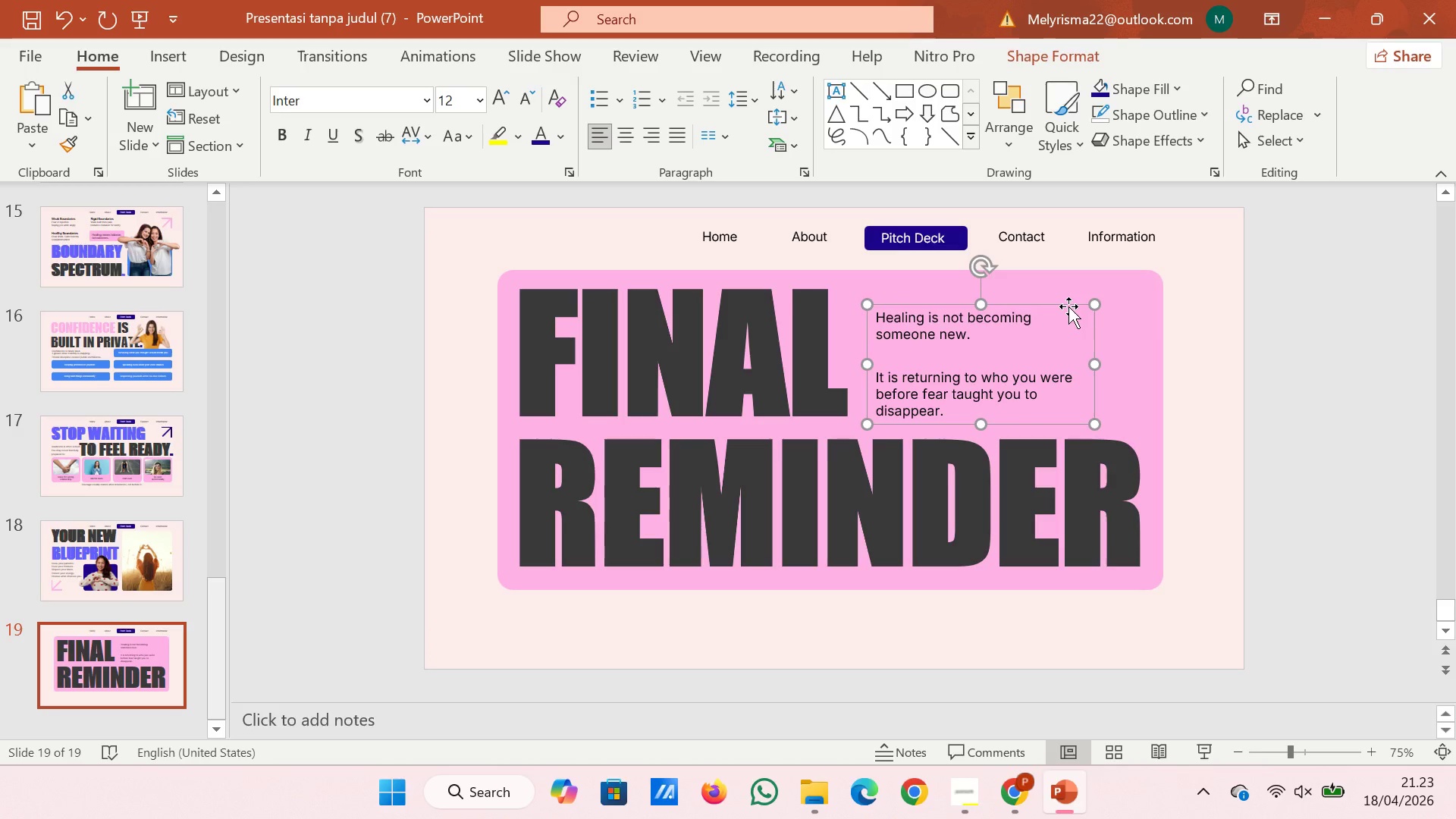 
key(ArrowLeft)
 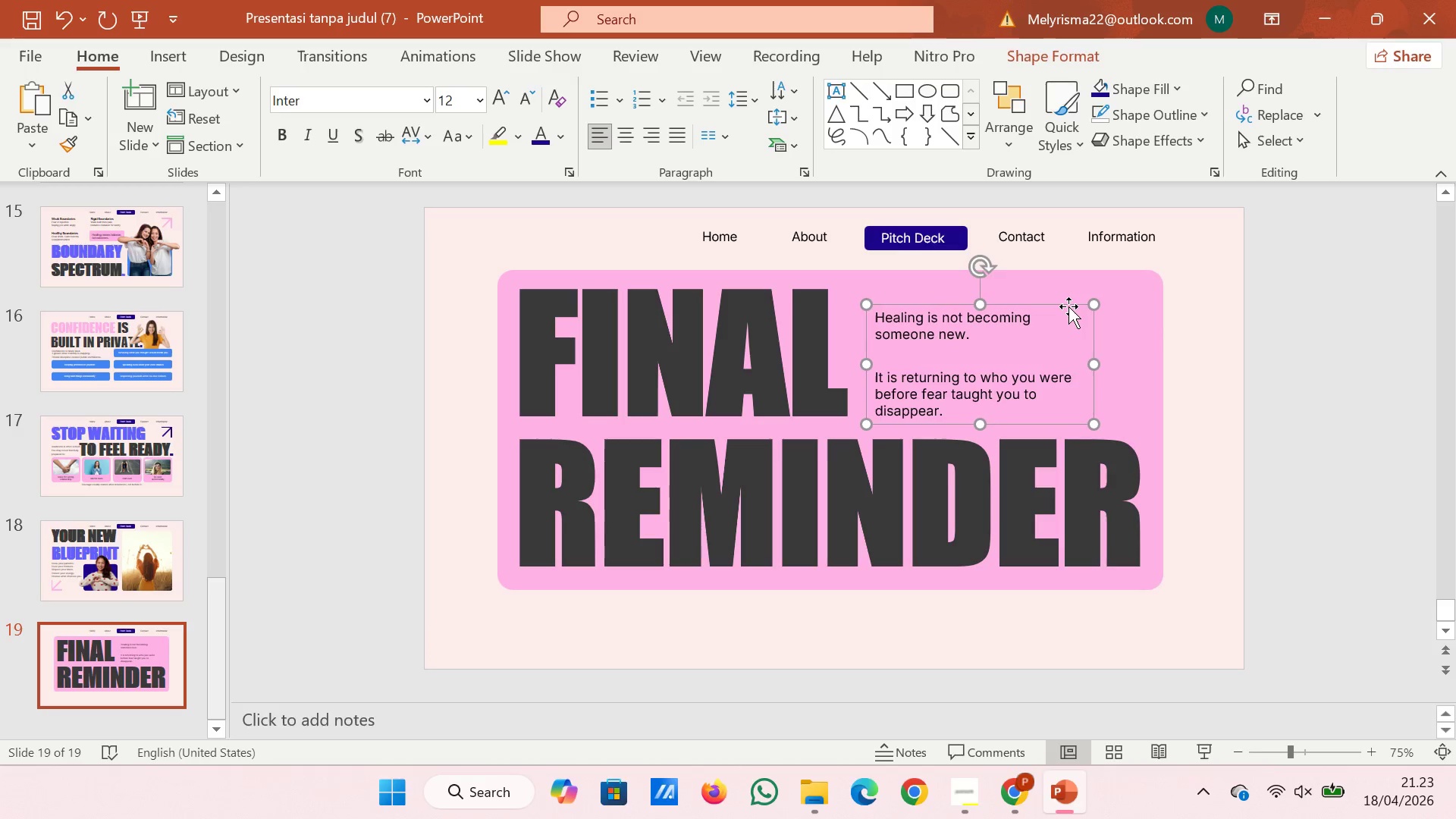 
key(ArrowLeft)
 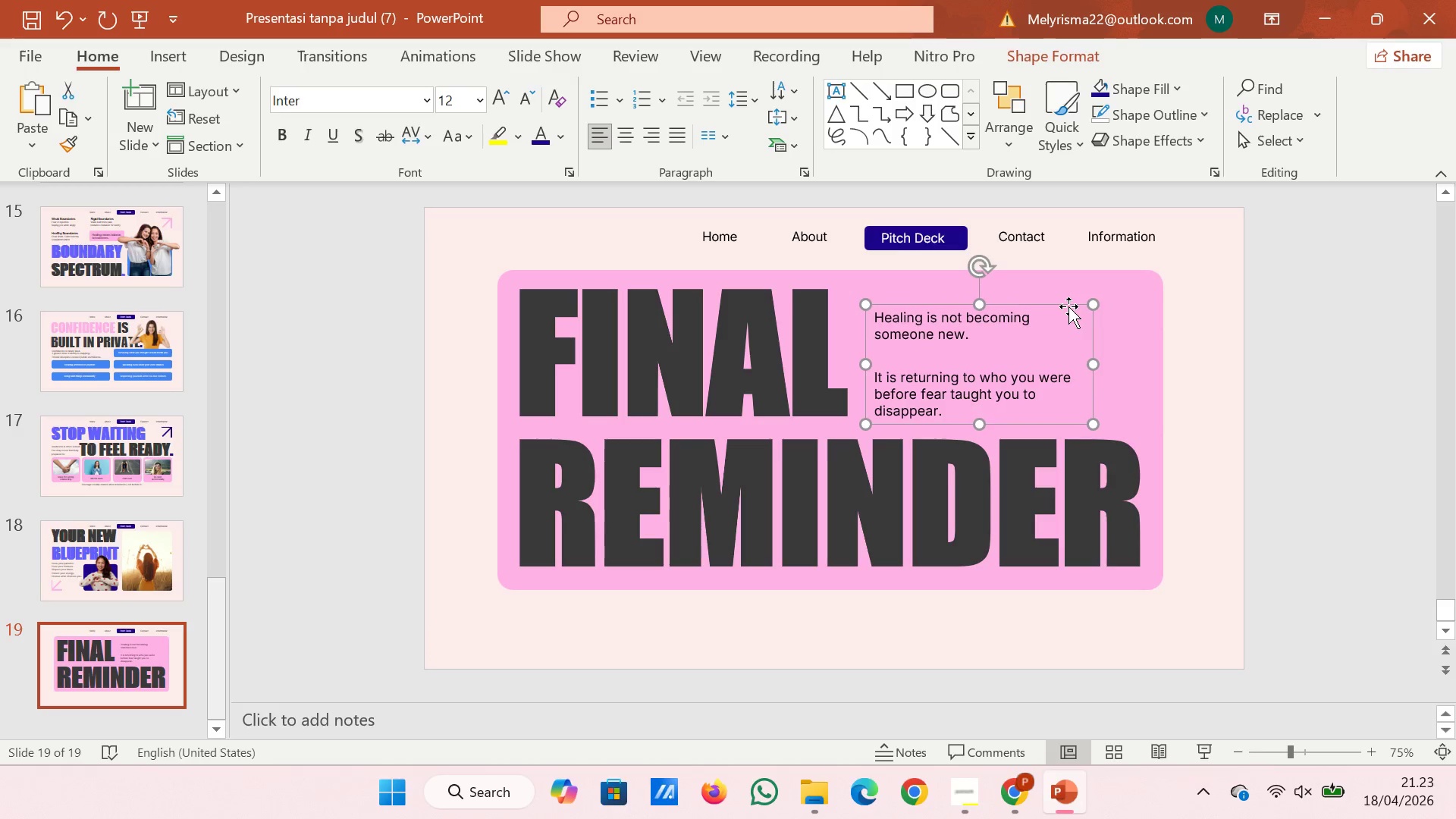 
key(ArrowLeft)
 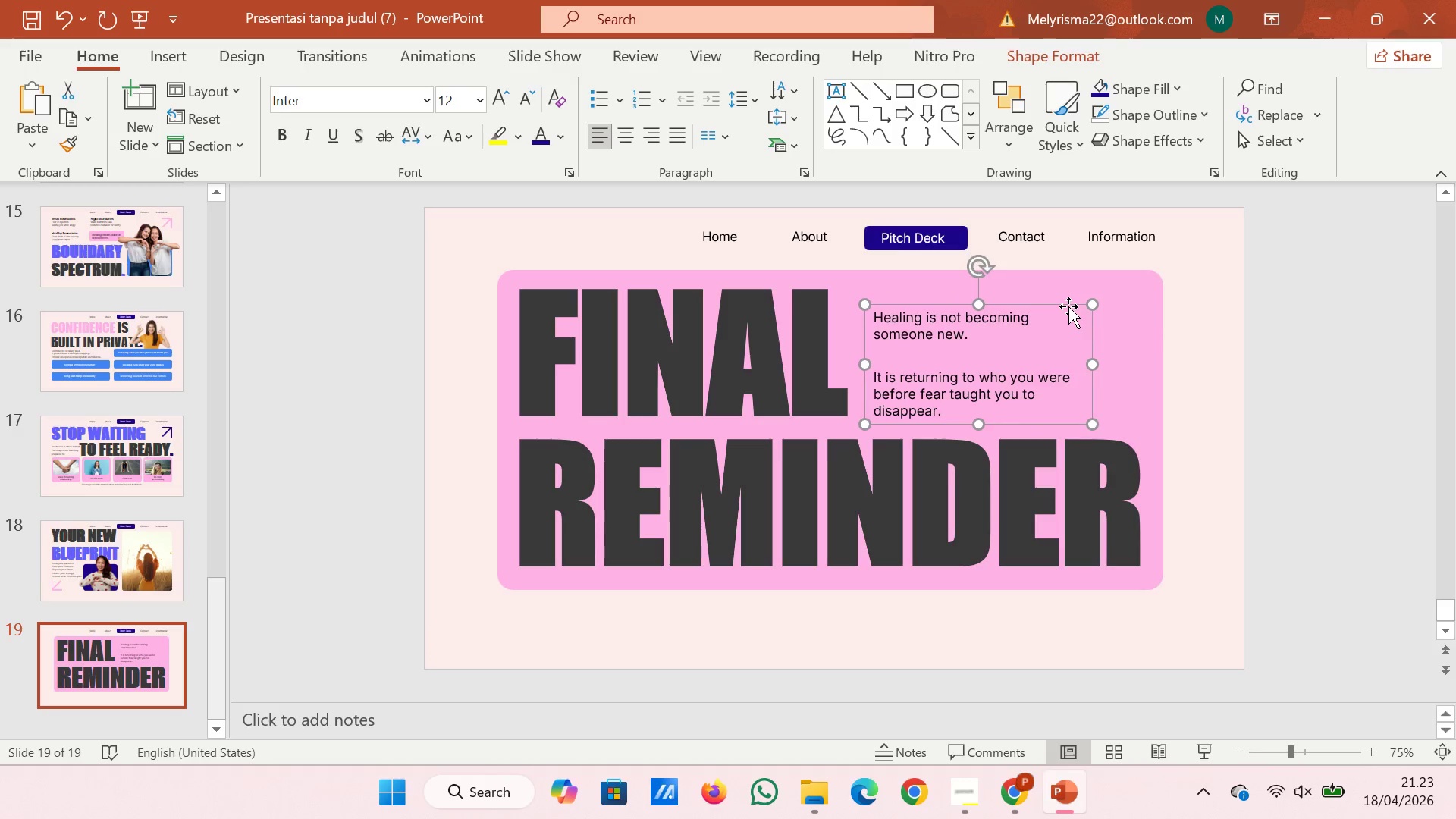 
key(ArrowLeft)
 